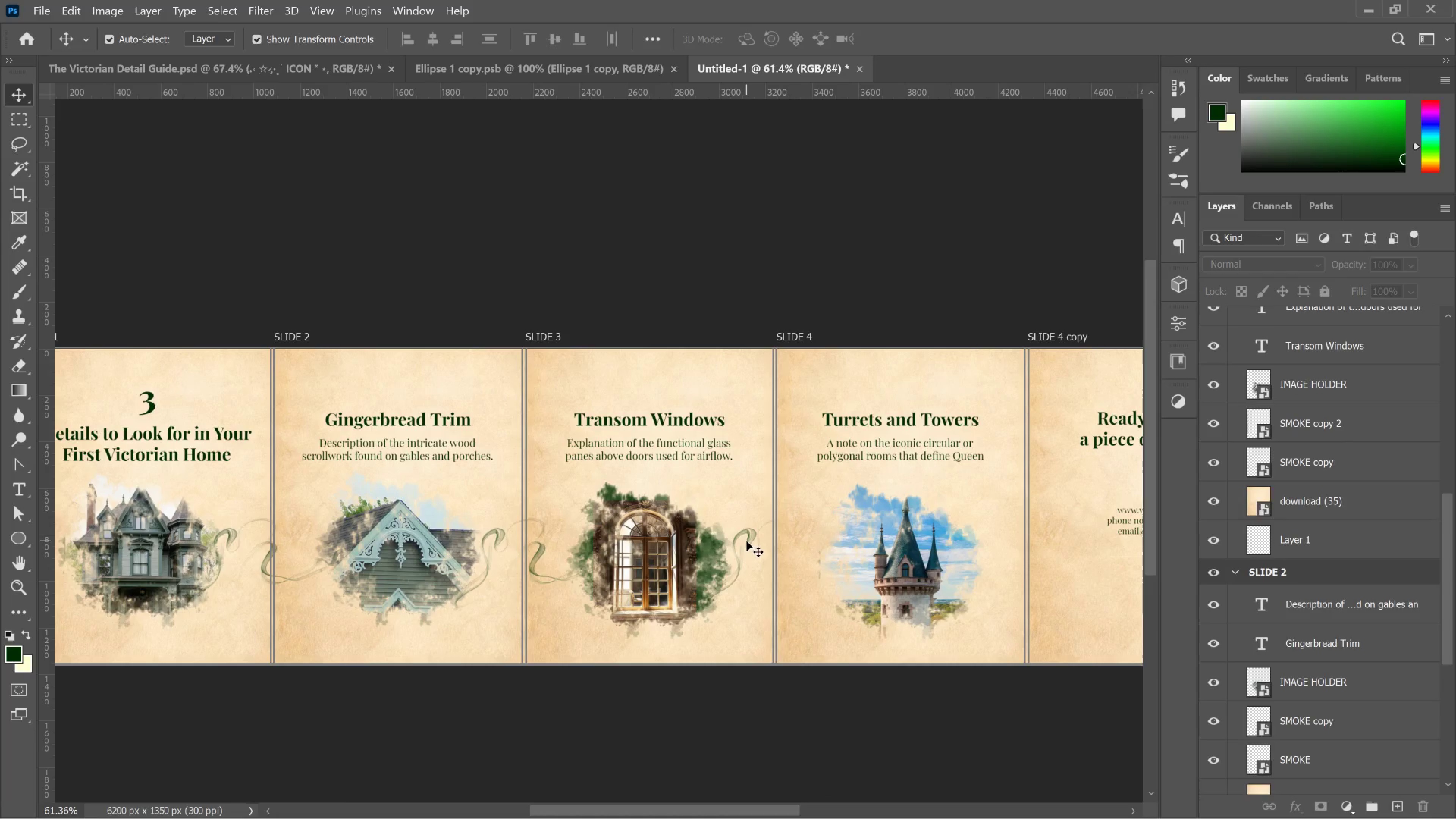 
left_click([747, 537])
 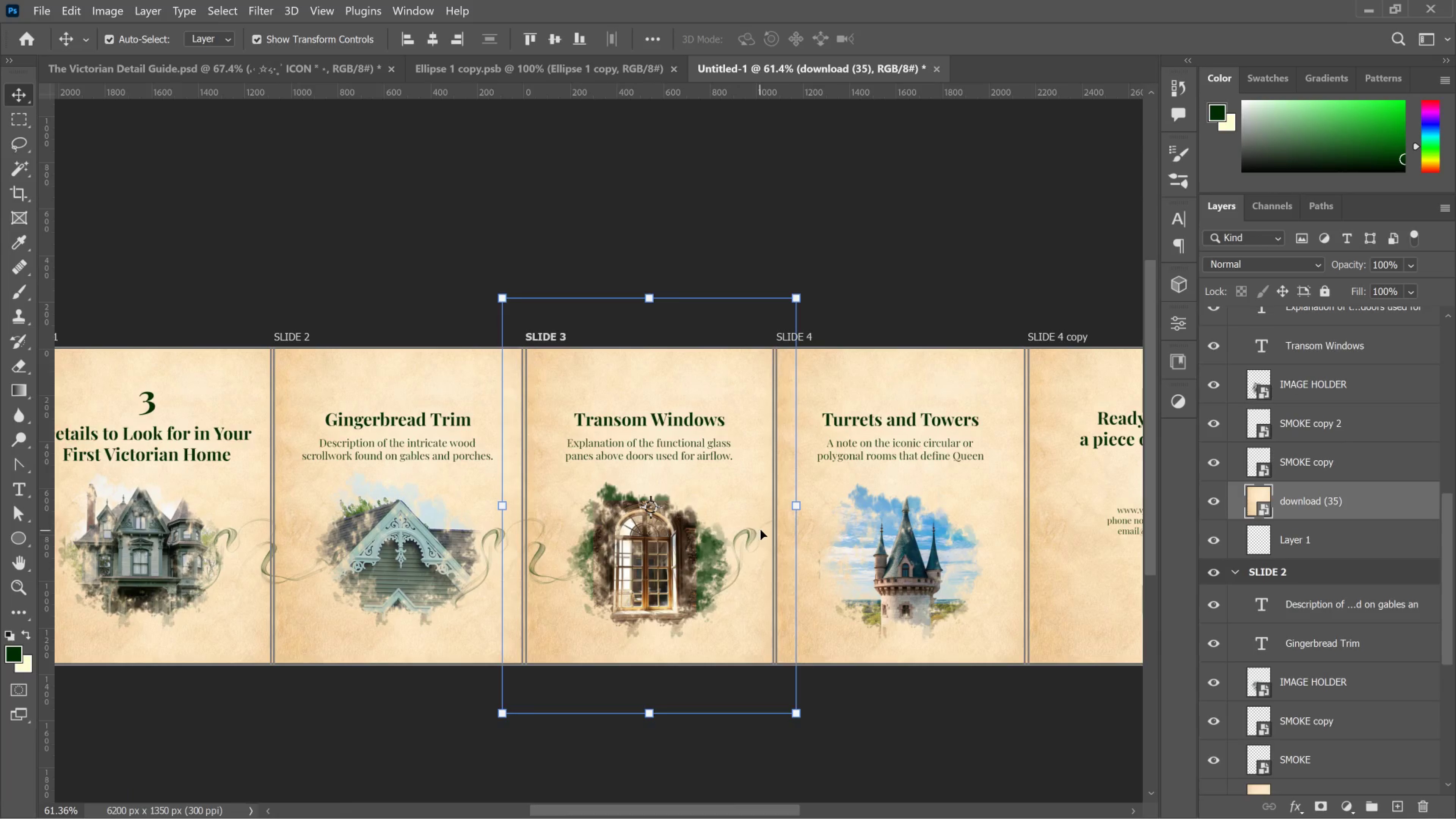 
left_click([761, 530])
 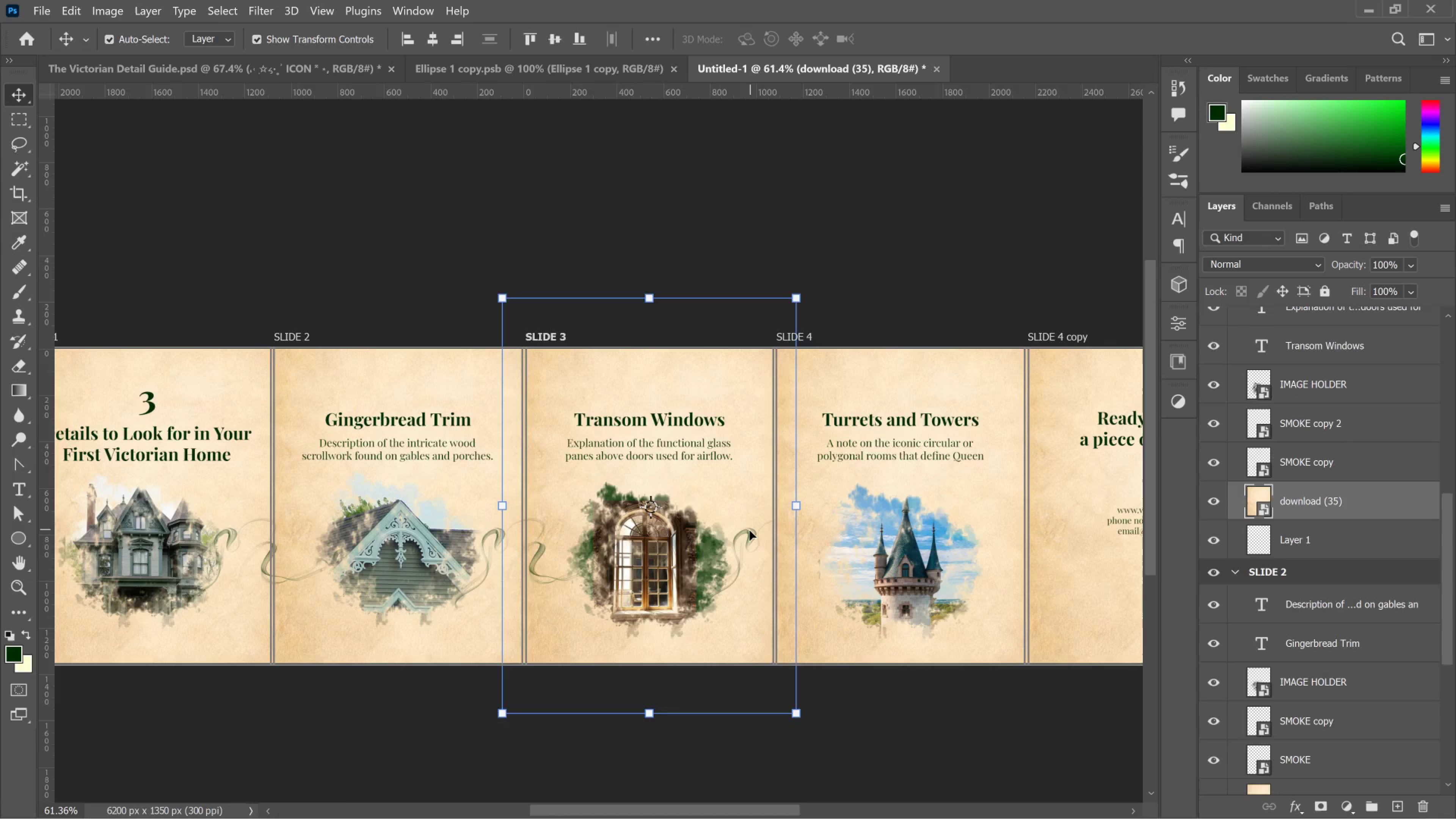 
left_click([750, 530])
 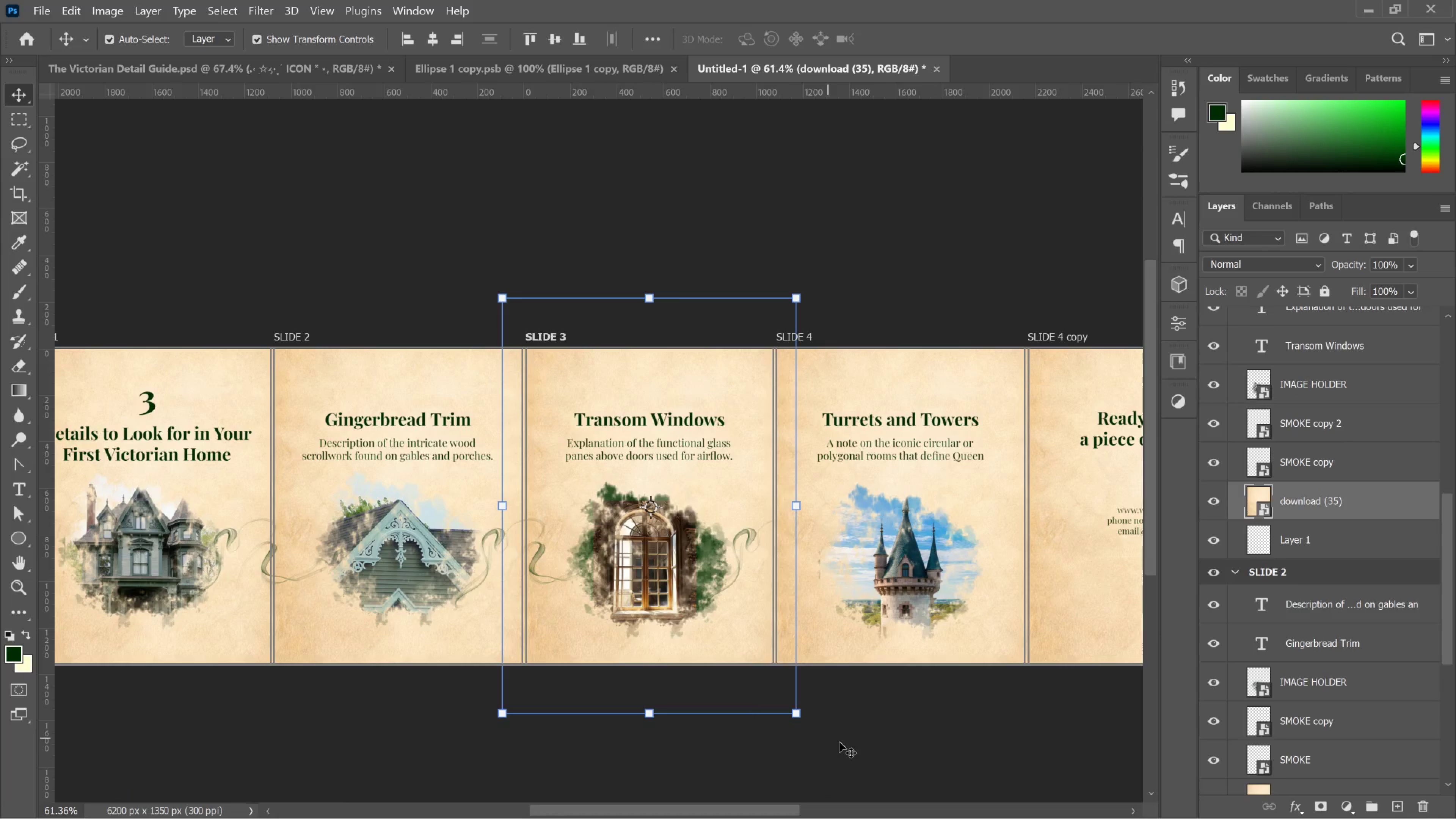 
left_click([847, 742])
 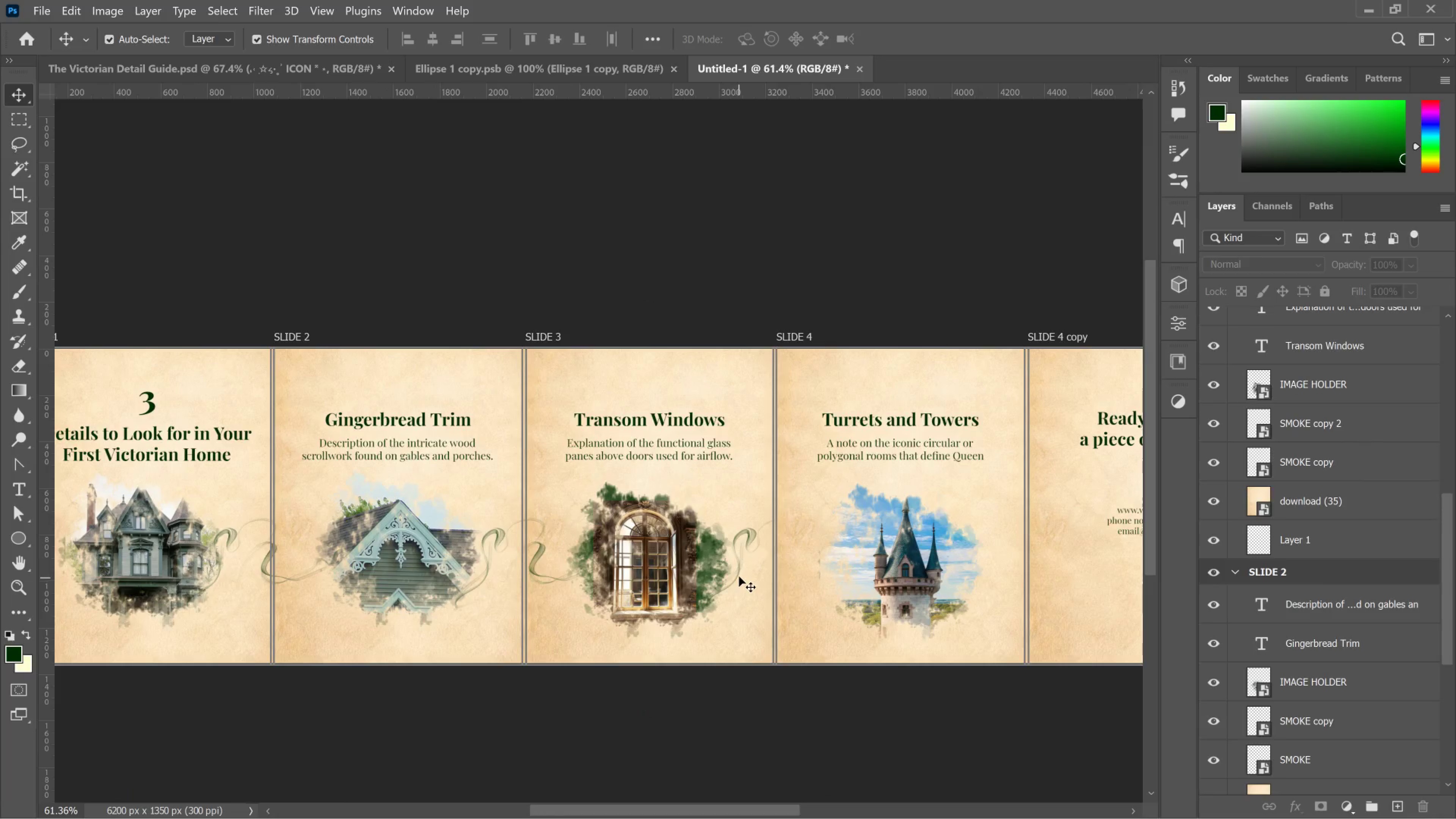 
left_click([739, 576])
 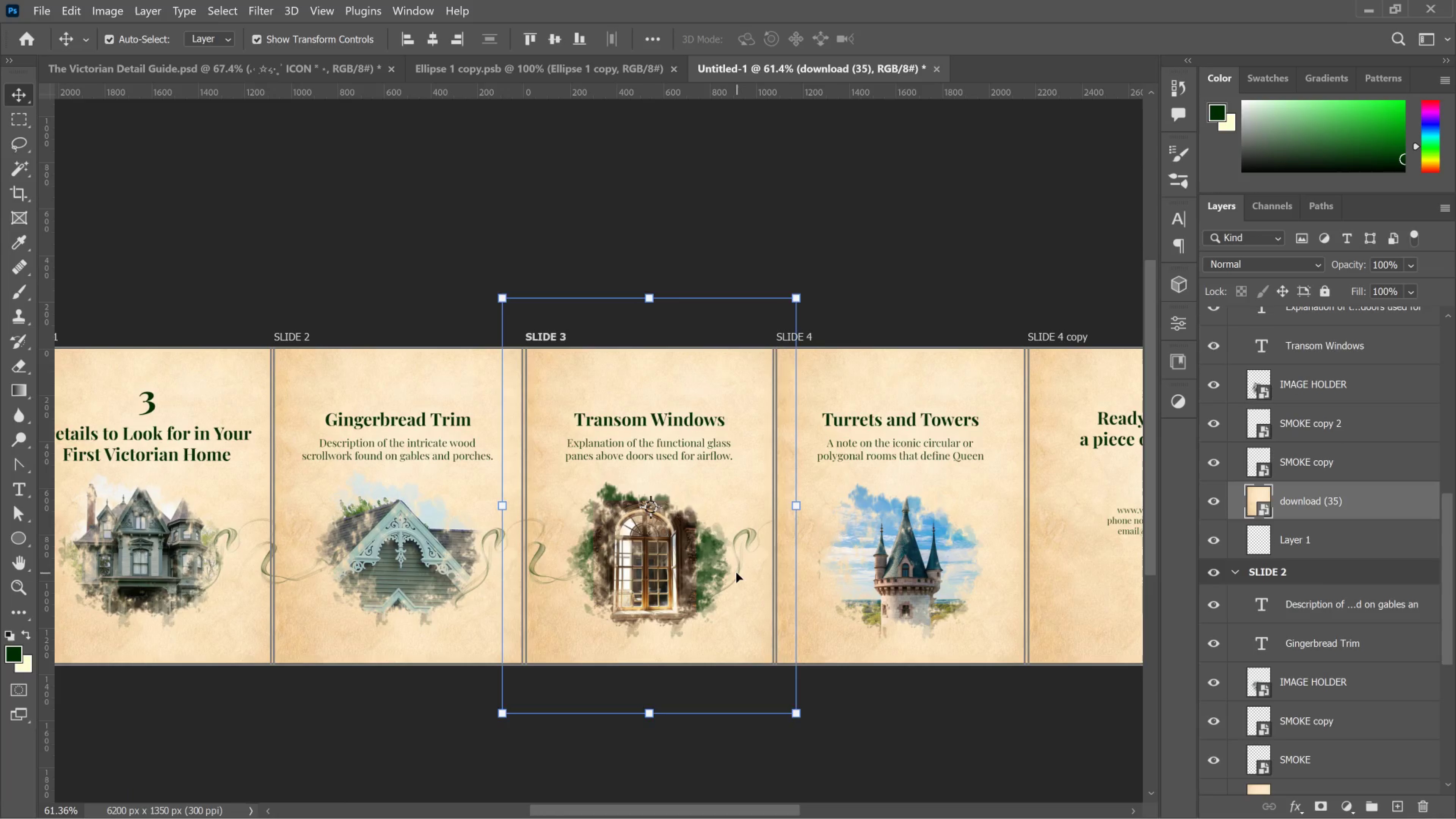 
left_click([736, 573])
 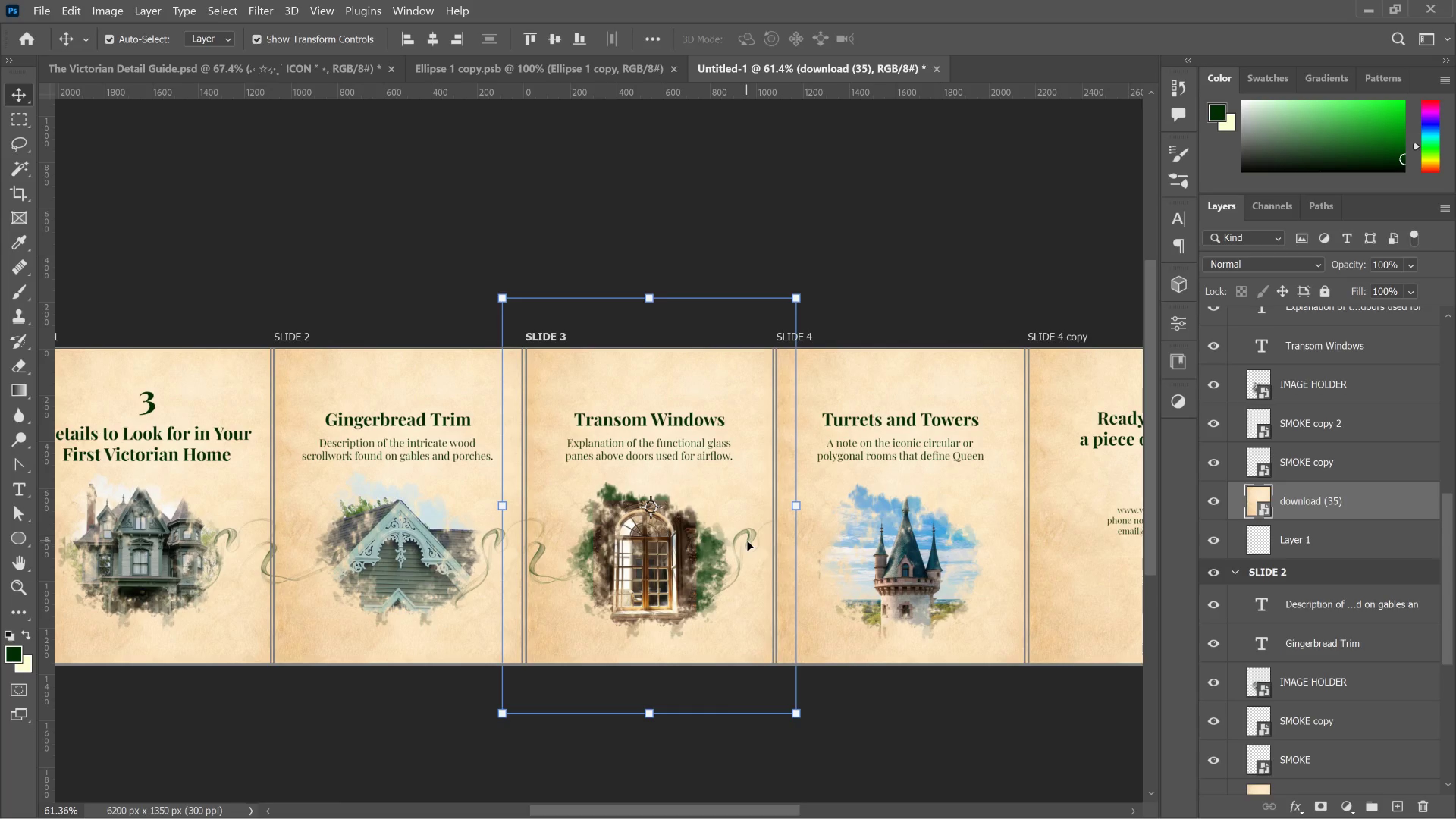 
left_click([749, 537])
 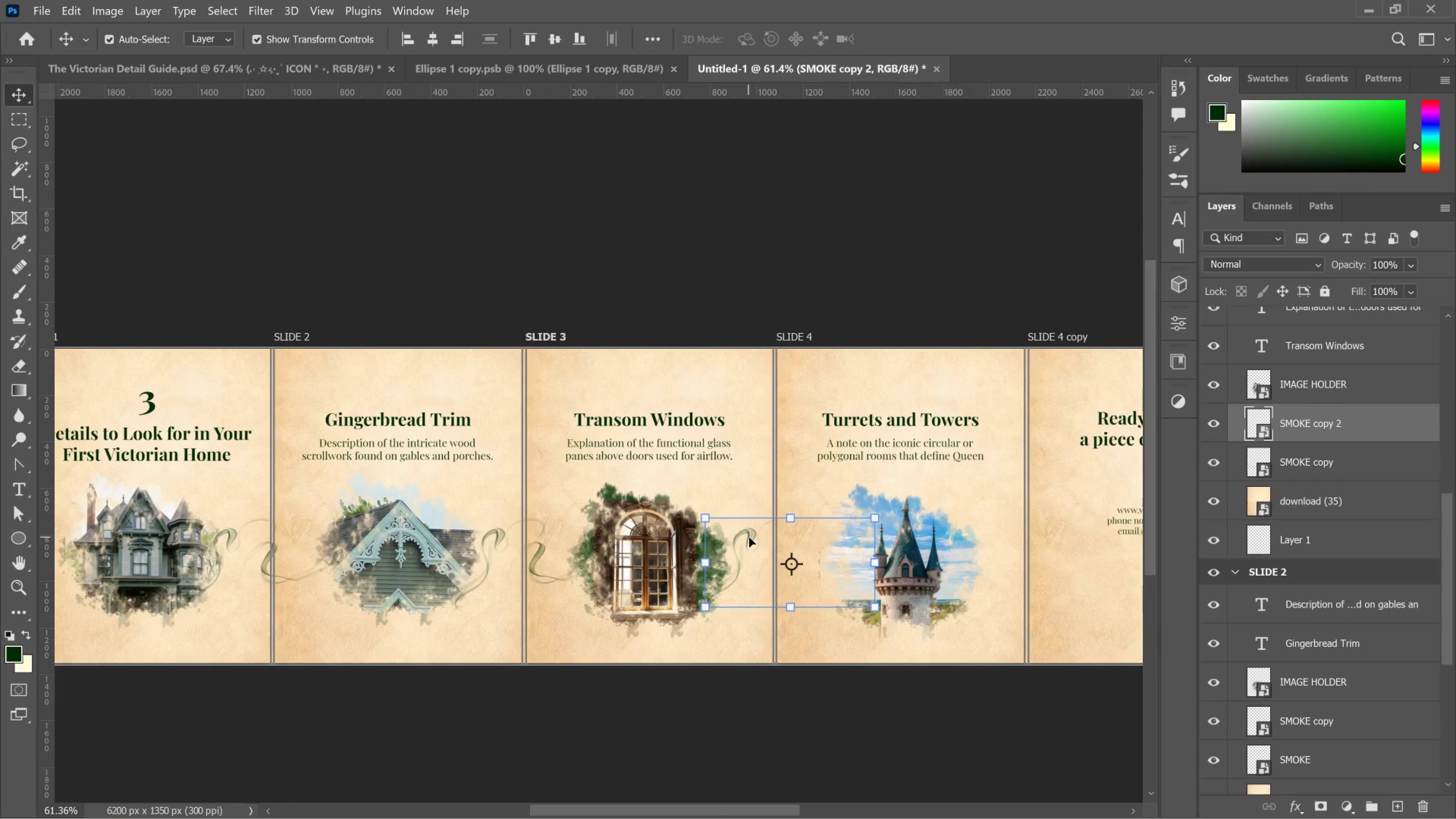 
hold_key(key=AltLeft, duration=2.35)
left_click_drag(start_coordinate=[749, 537], to_coordinate=[830, 550])
 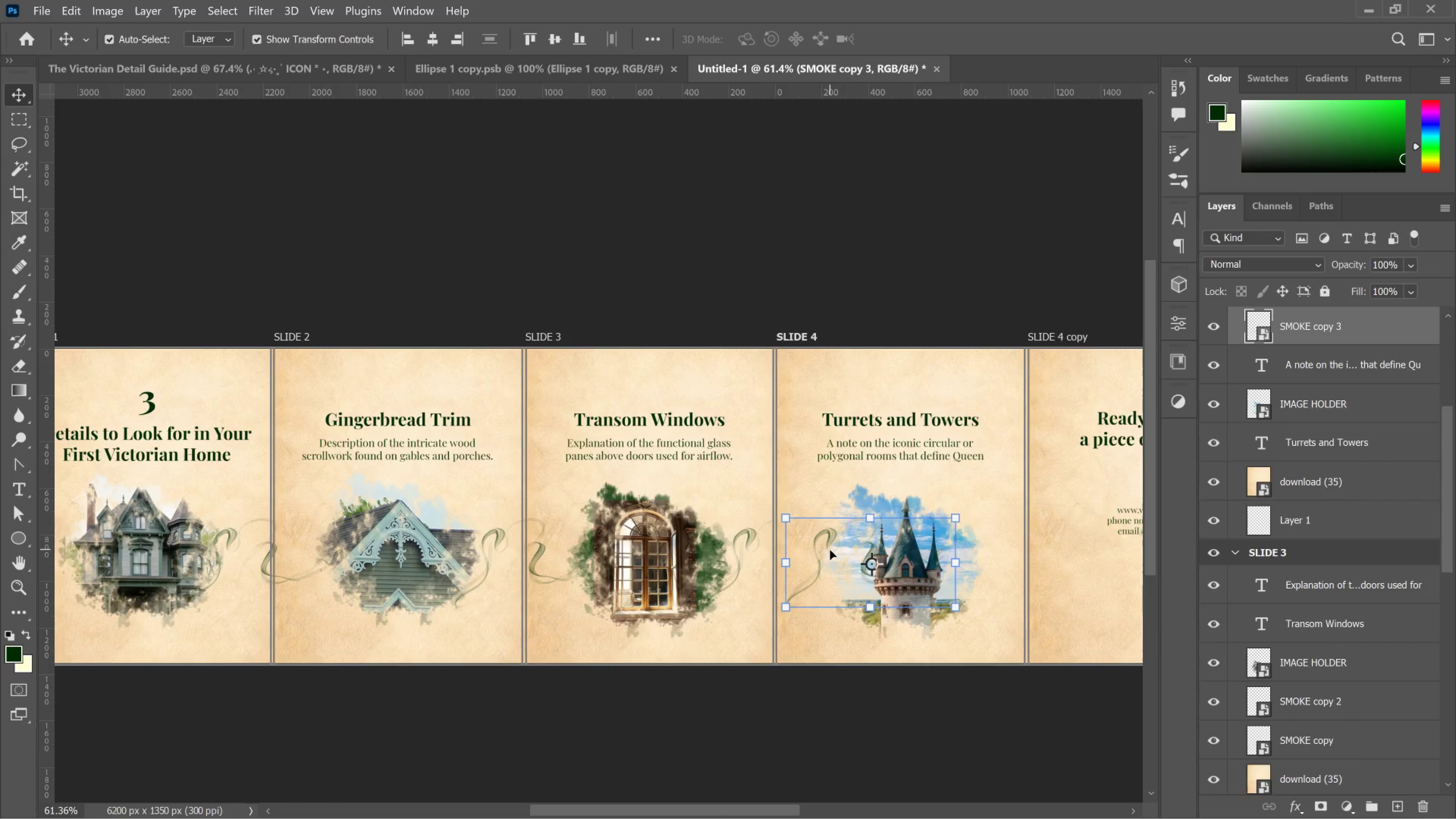 
hold_key(key=ShiftLeft, duration=1.17)
 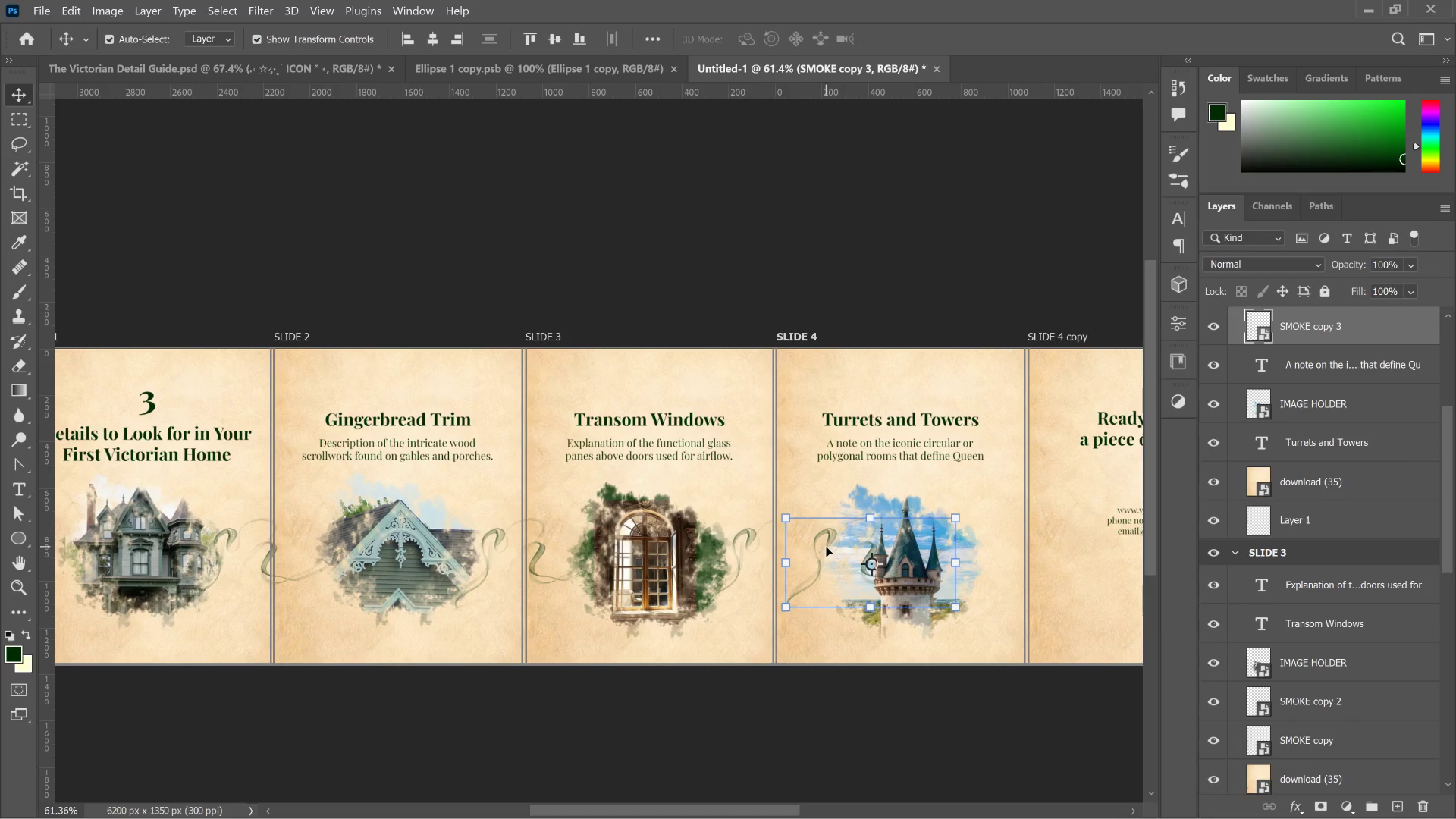 
hold_key(key=AltLeft, duration=1.32)
scroll: coordinate [843, 546], scroll_direction: up, amount: 9.0
 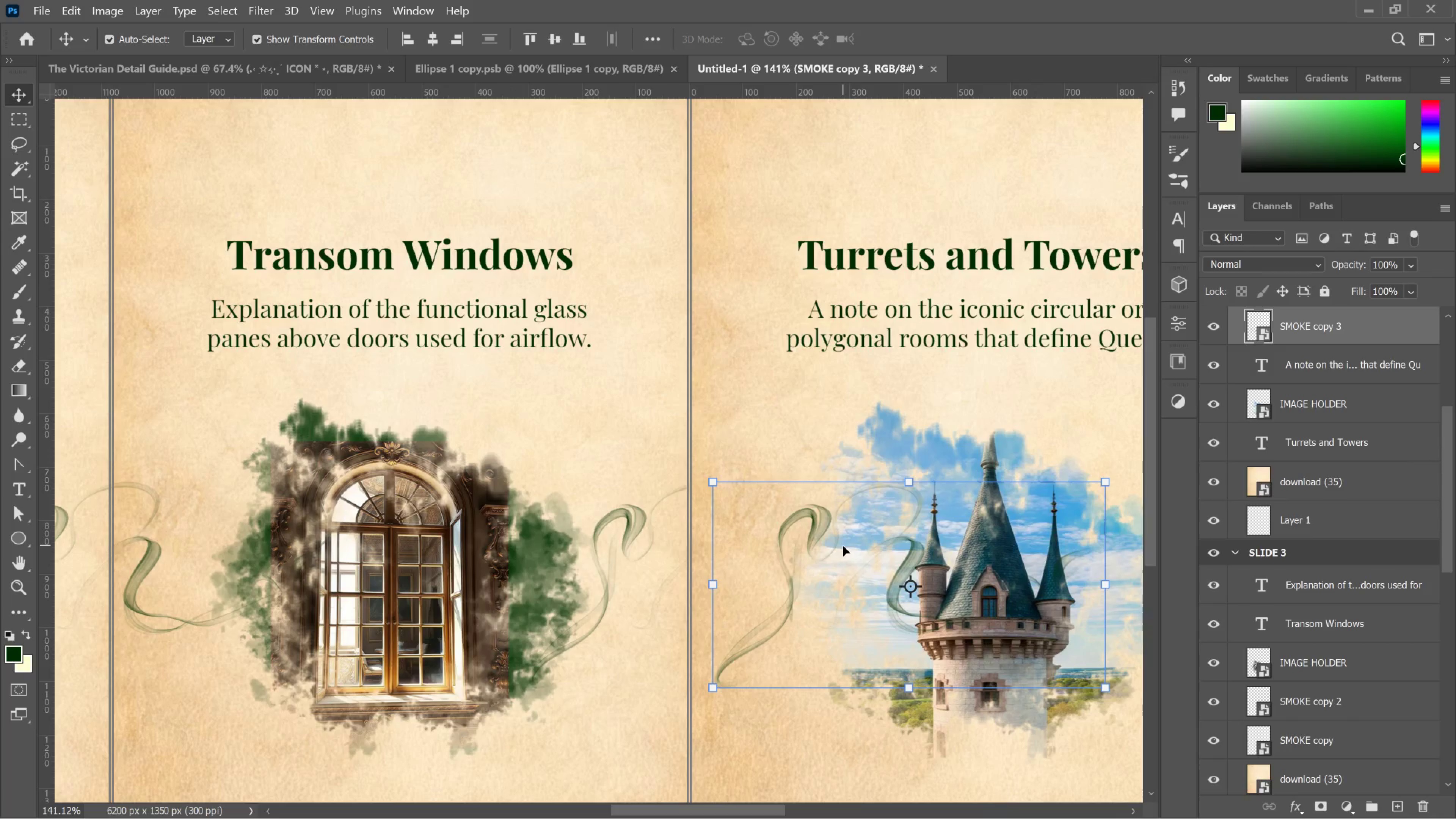 
key(Shift+ArrowUp)
 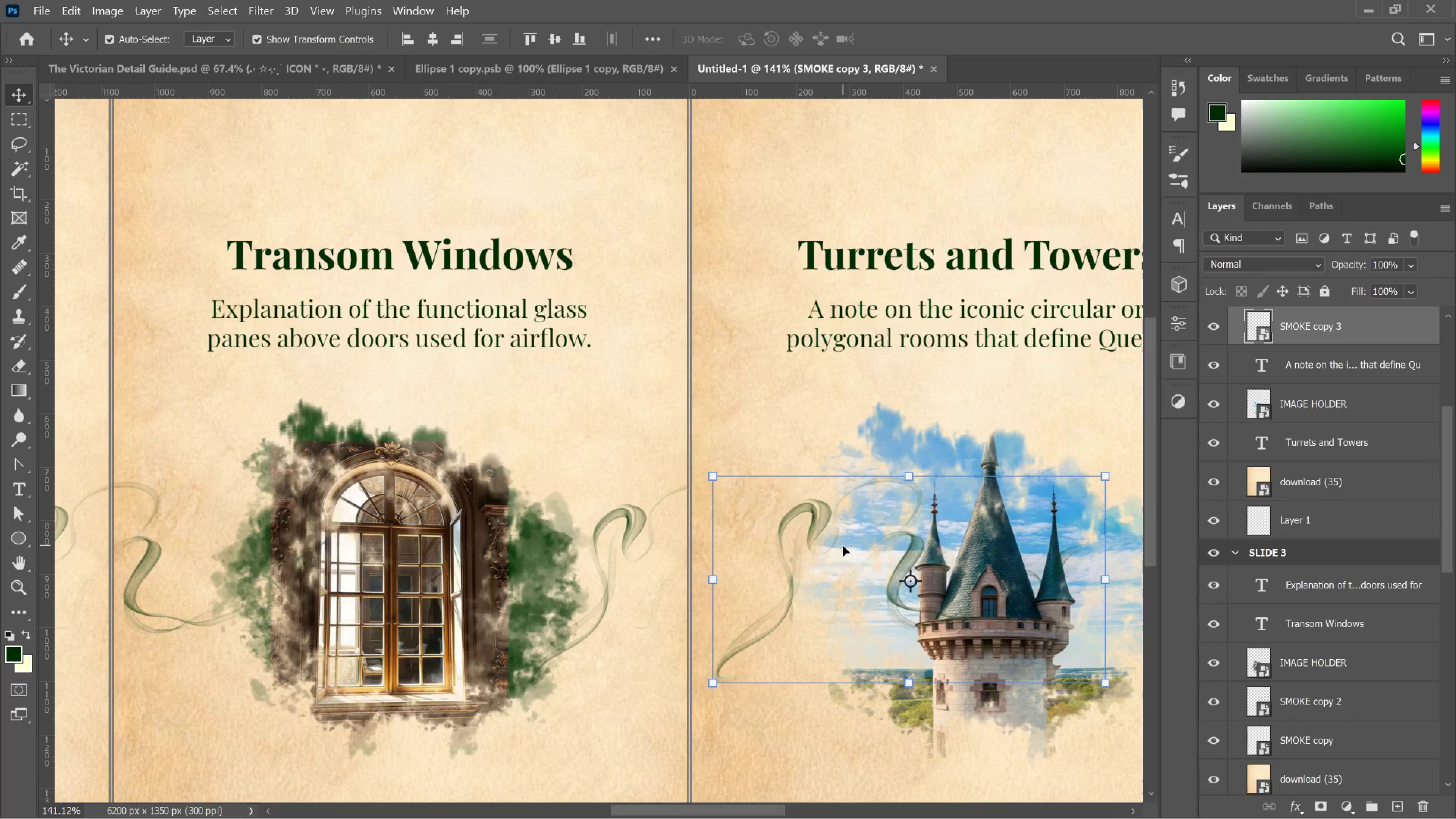 
key(Shift+ArrowLeft)
 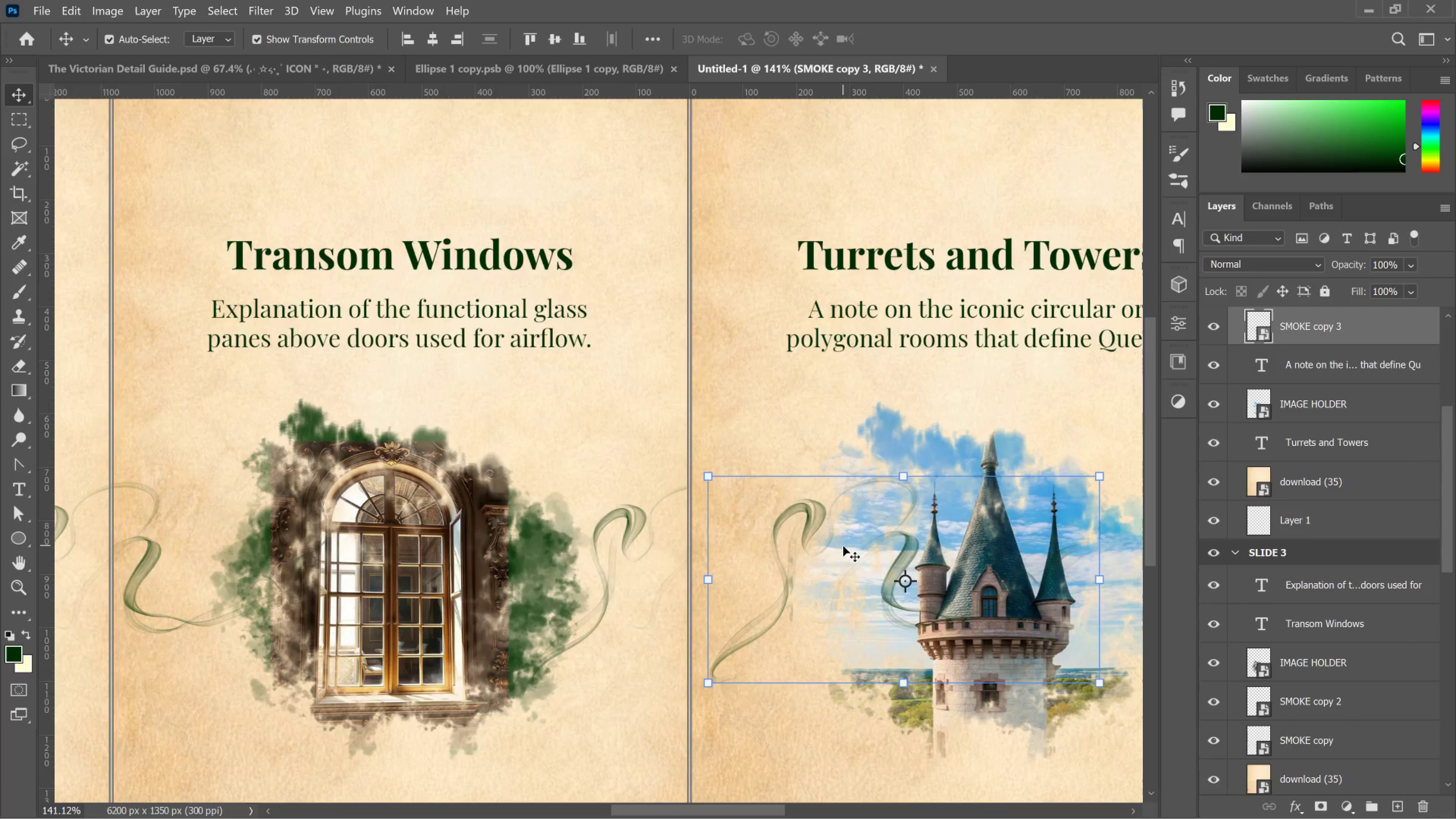 
key(Control+Z)
 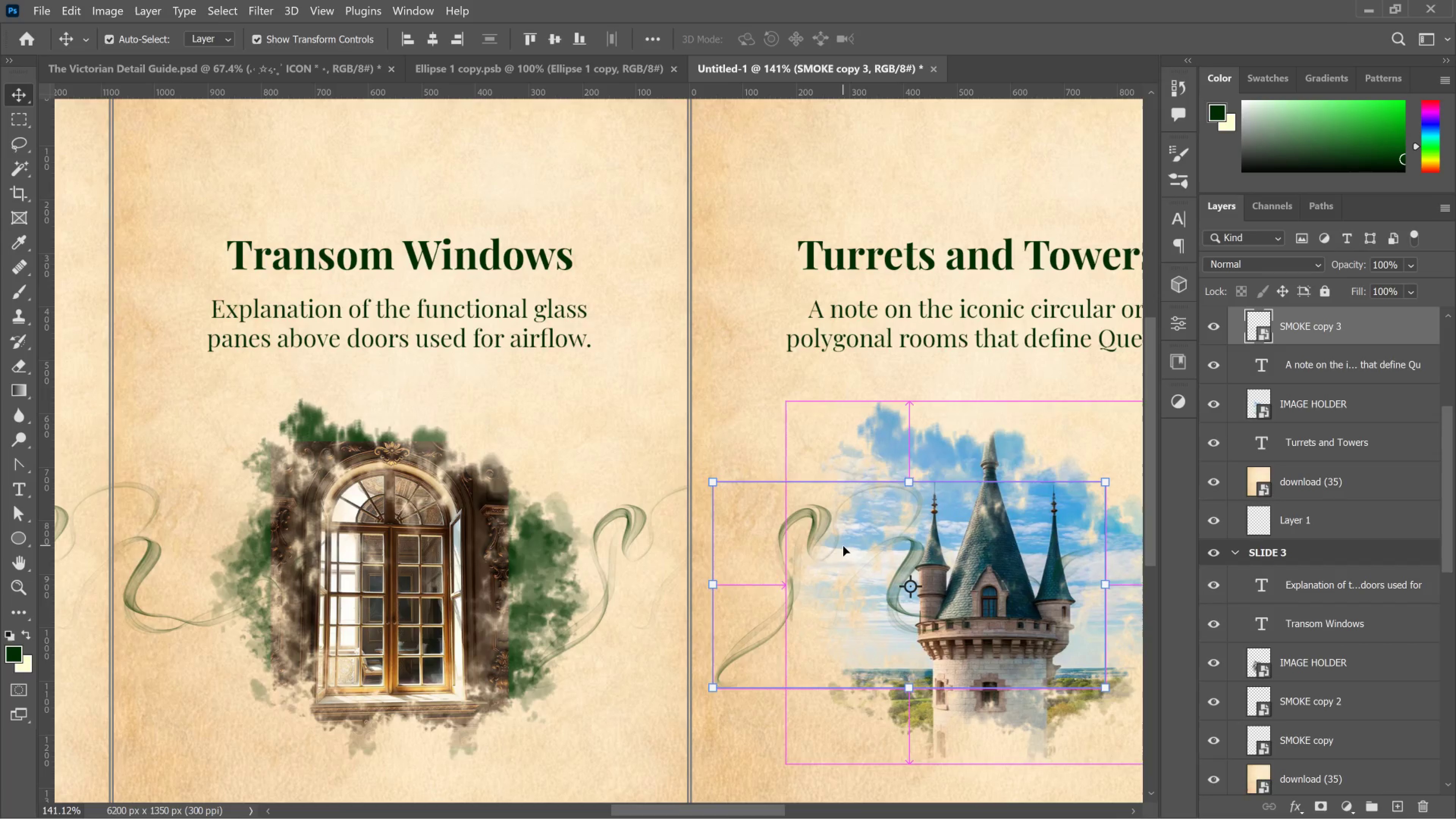 
hold_key(key=ShiftRight, duration=5.25)
 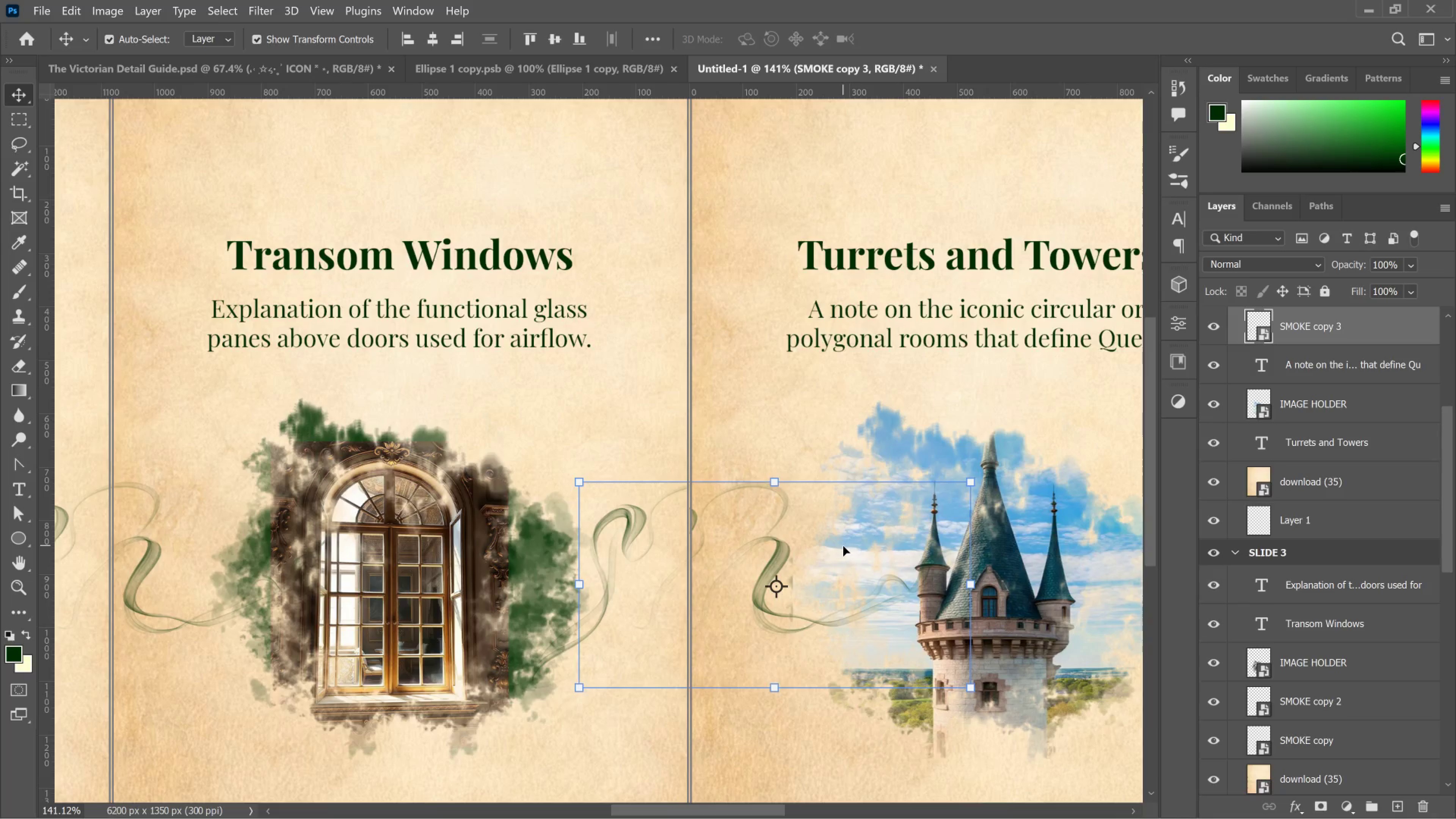 
hold_key(key=ArrowLeft, duration=1.51)
 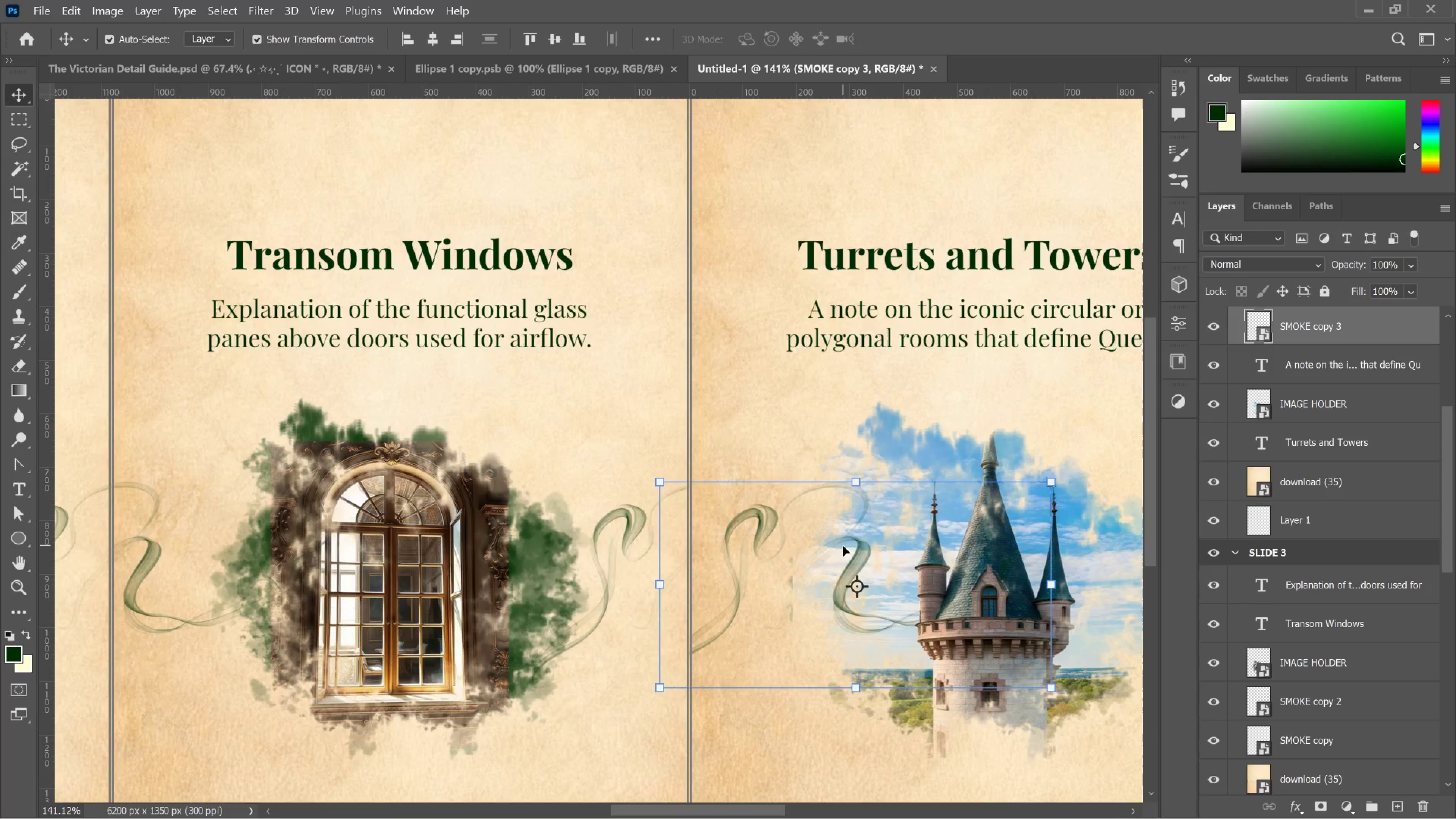 
hold_key(key=ArrowLeft, duration=1.52)
 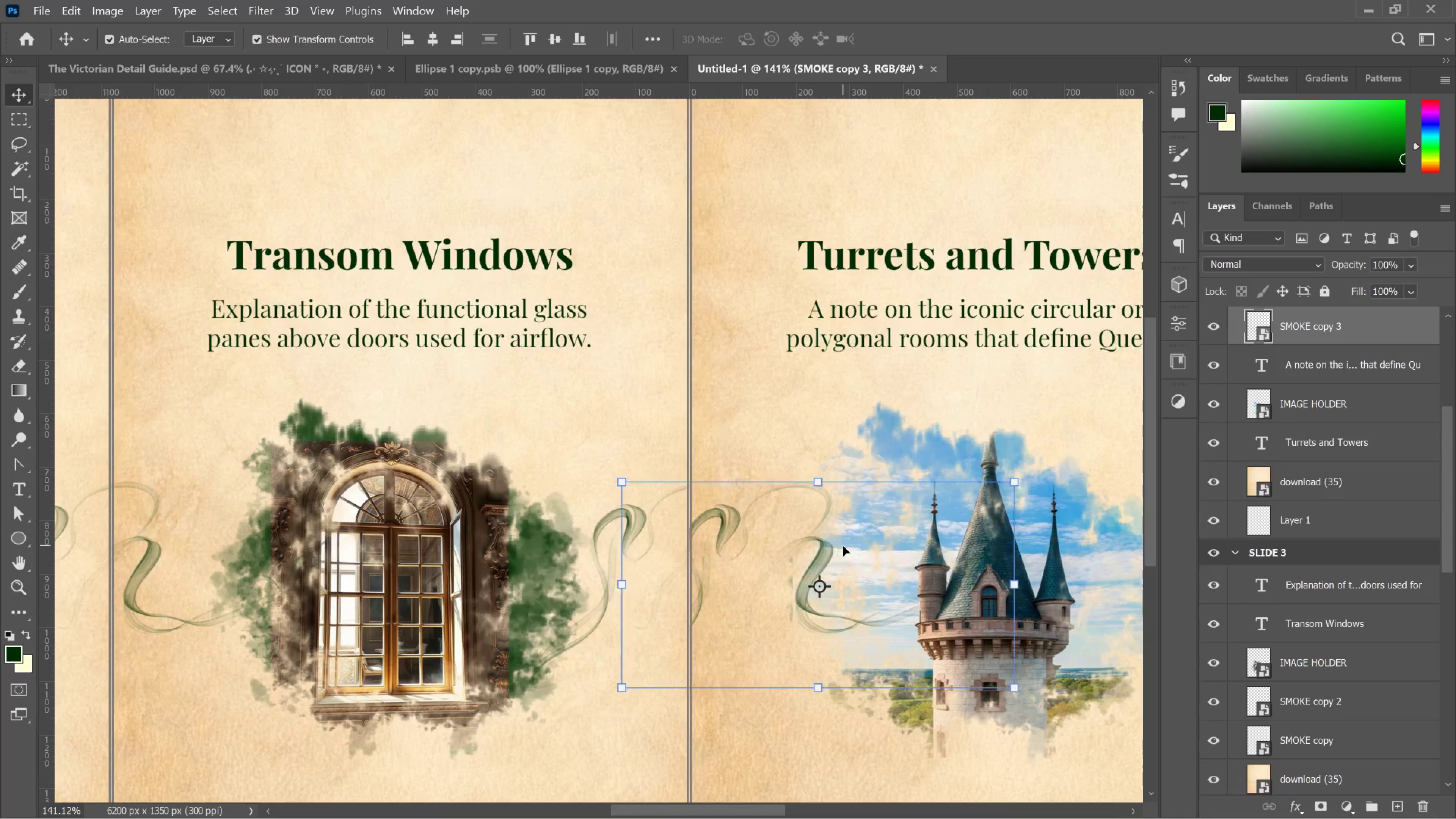 
hold_key(key=ArrowLeft, duration=1.52)
 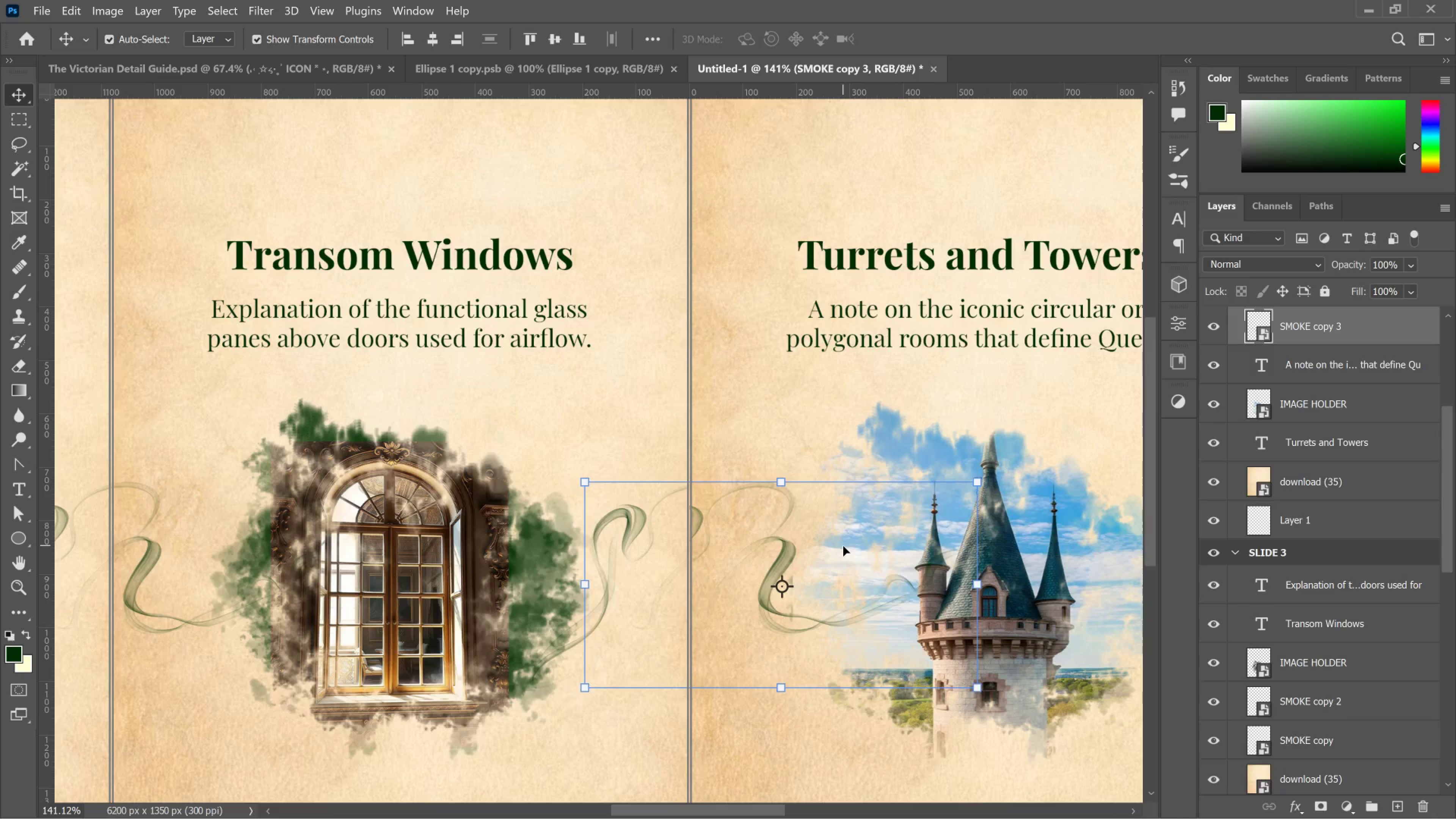 
hold_key(key=ArrowLeft, duration=0.62)
 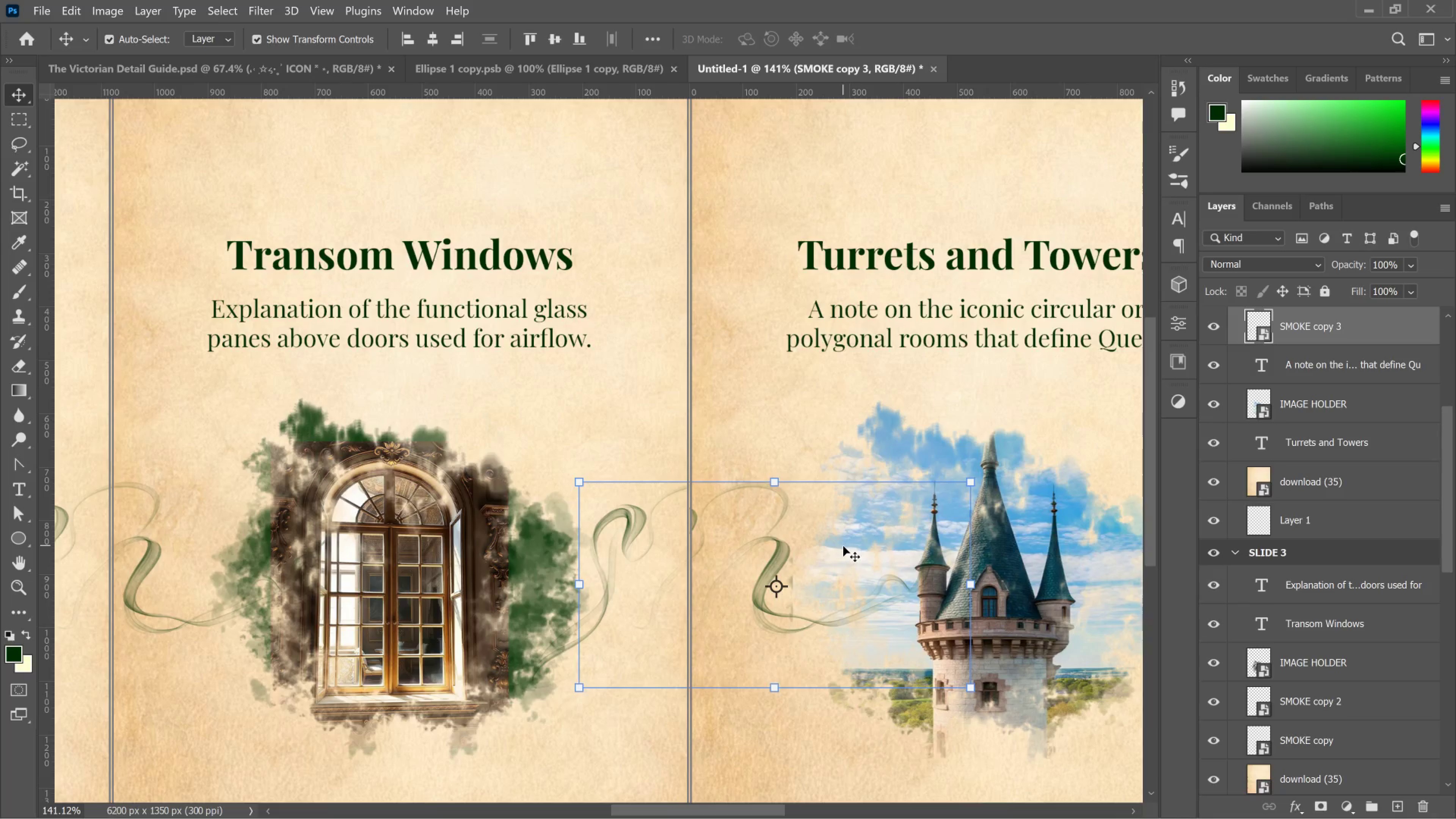 
hold_key(key=ControlLeft, duration=9.63)
left_click_drag(start_coordinate=[782, 554], to_coordinate=[725, 564])
 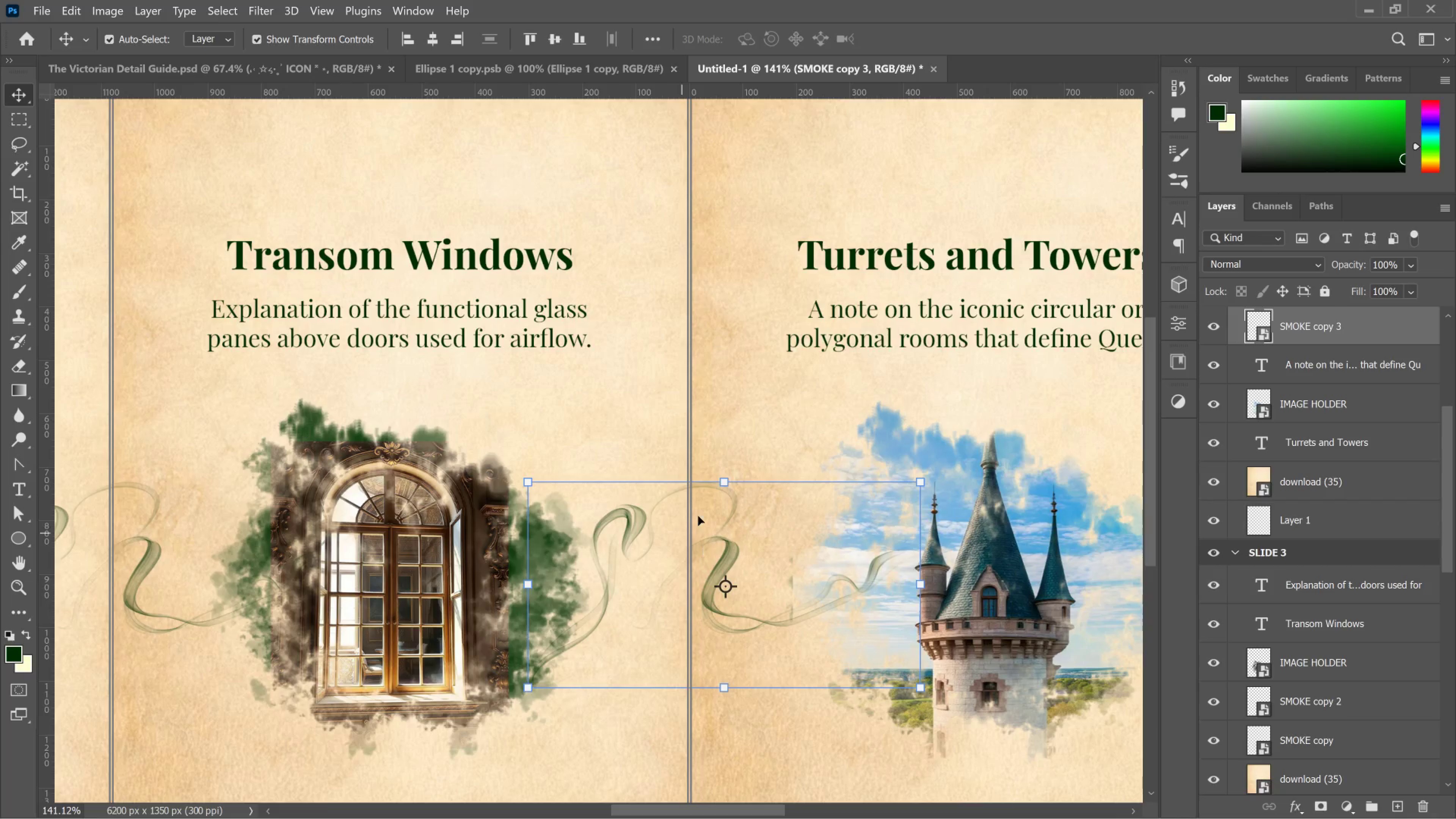 
hold_key(key=ShiftLeft, duration=7.12)
 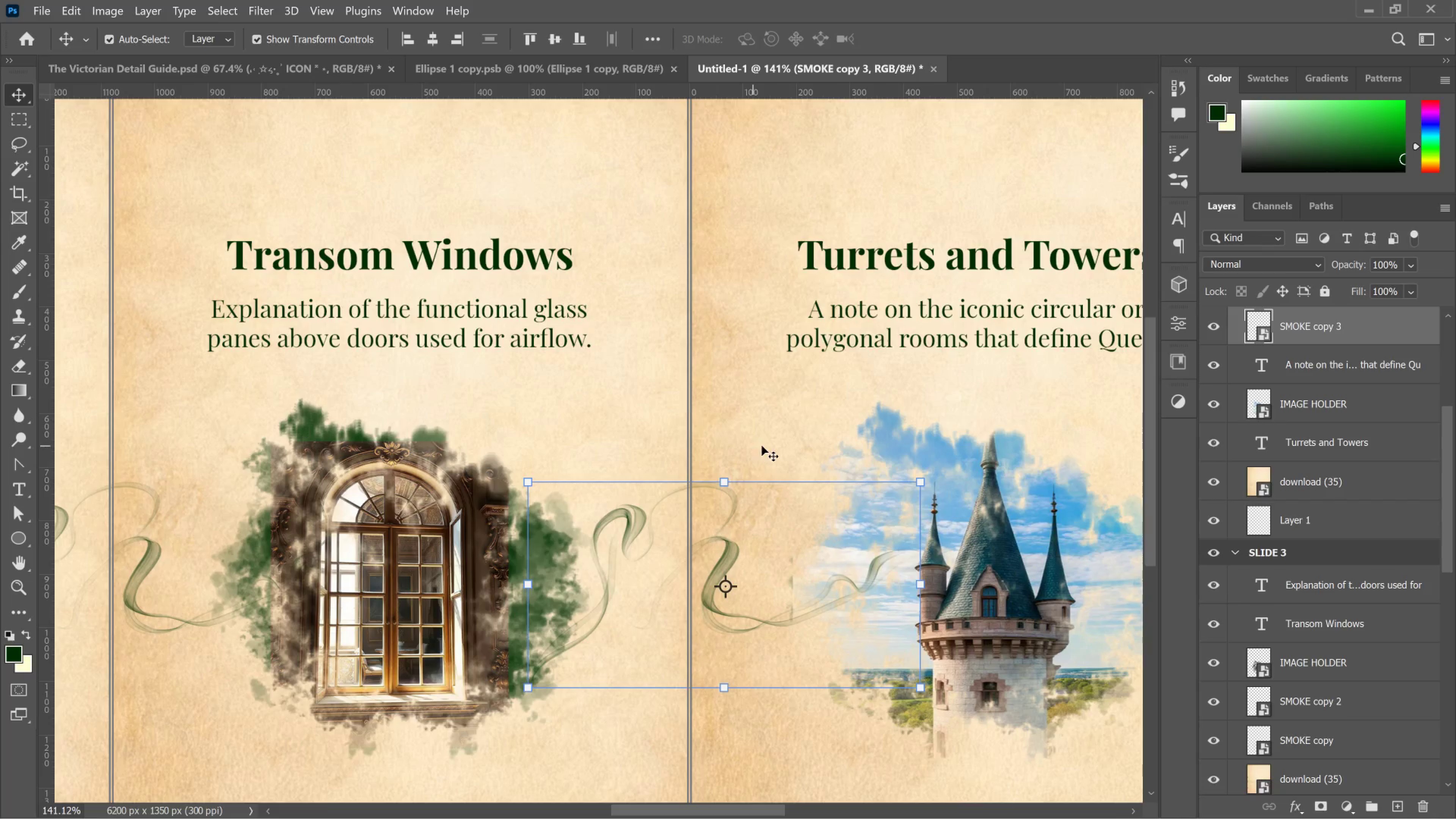 
hold_key(key=AltLeft, duration=2.29)
scroll: coordinate [708, 496], scroll_direction: up, amount: 10.0
 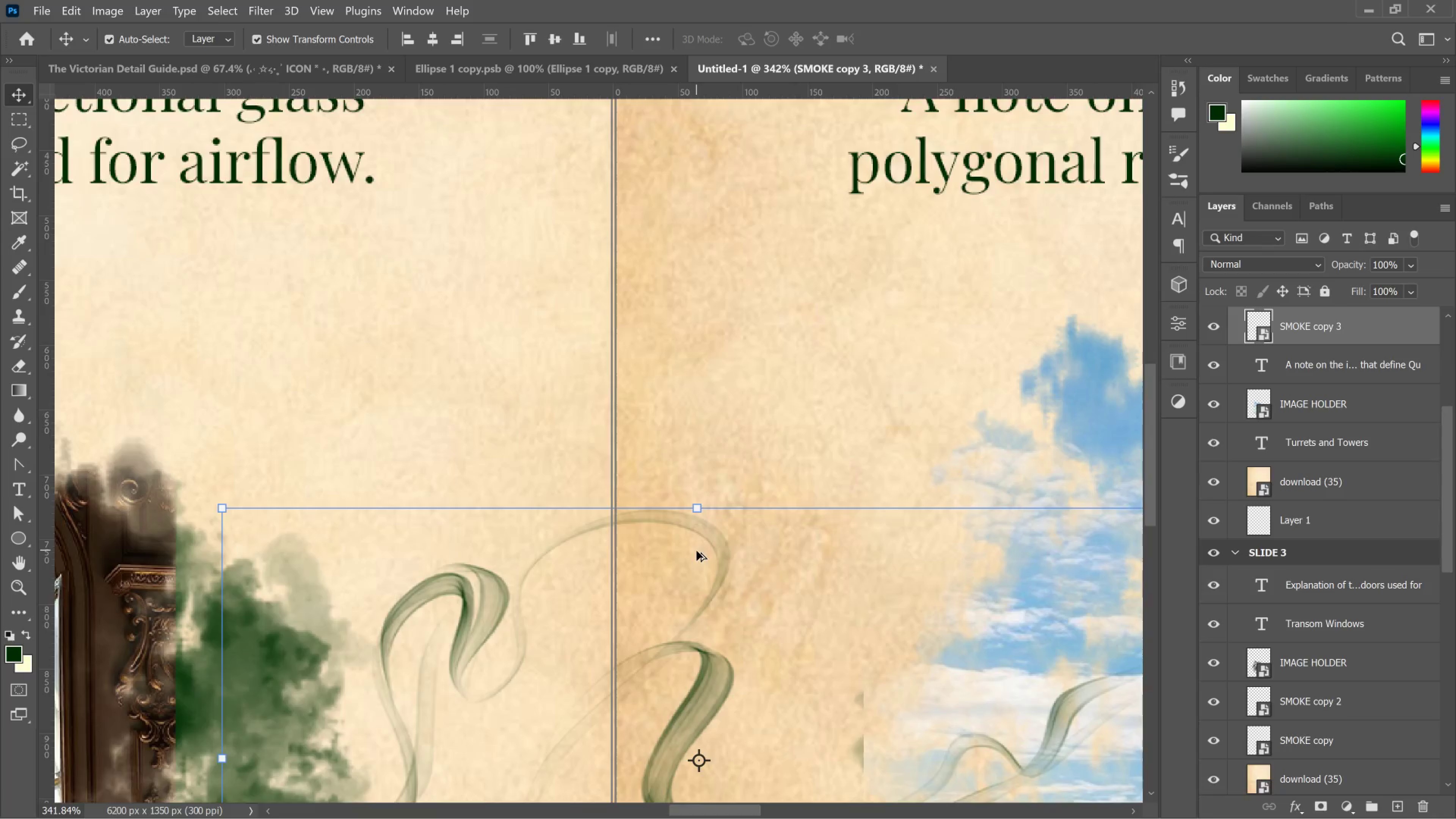 
scroll: coordinate [822, 547], scroll_direction: down, amount: 19.0
 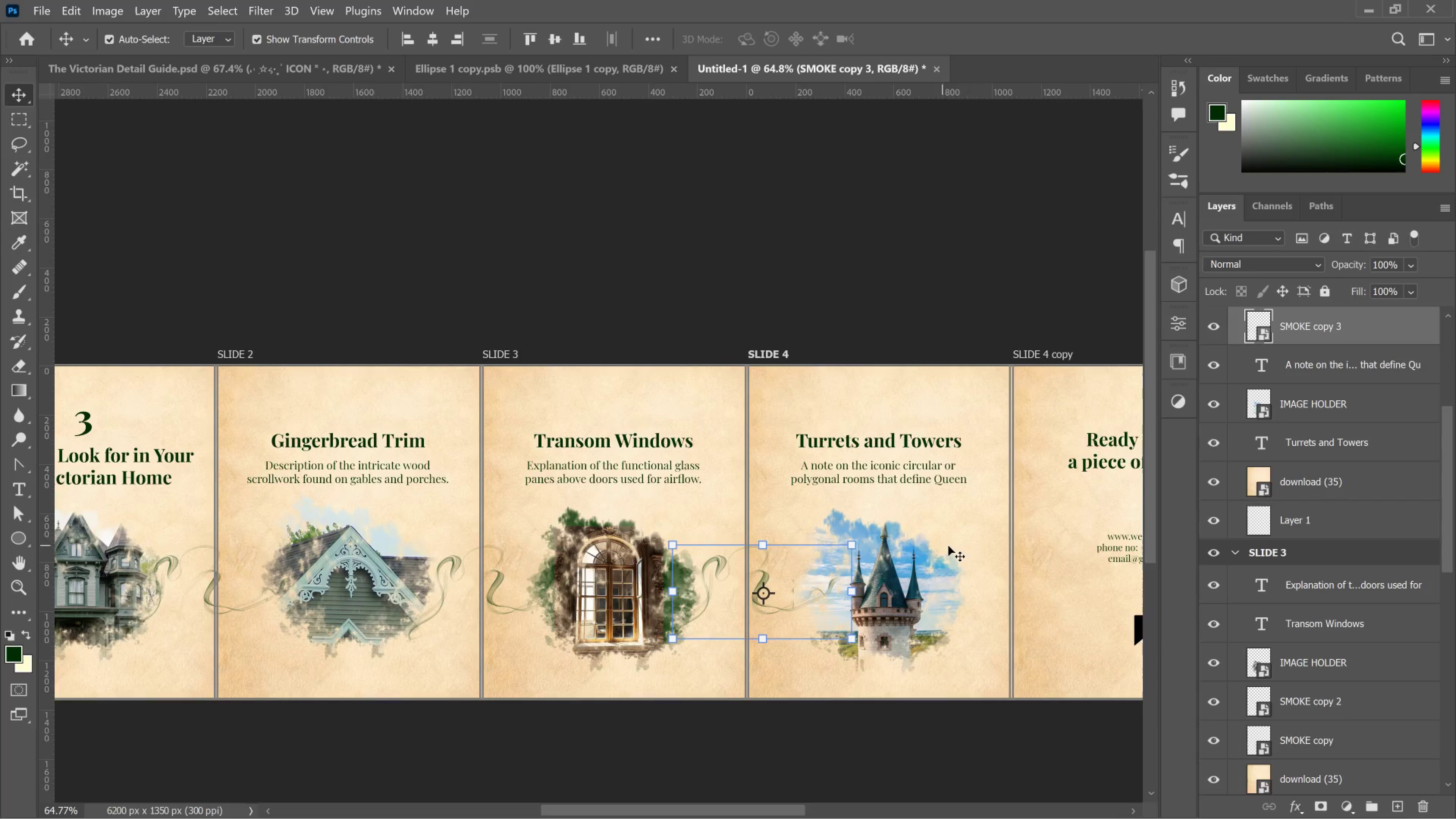 
hold_key(key=Space, duration=1.04)
 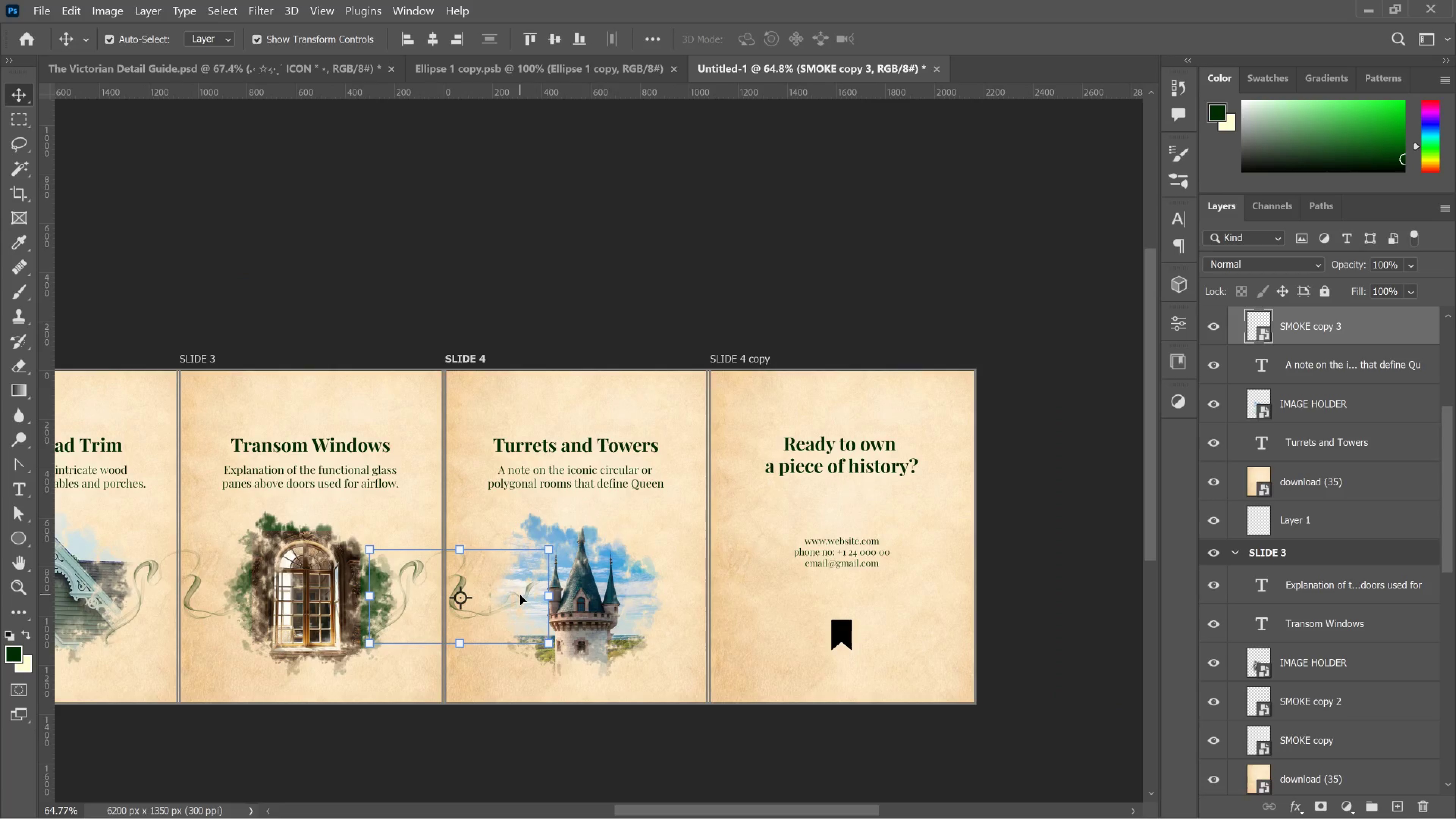 
left_click_drag(start_coordinate=[958, 544], to_coordinate=[655, 549])
 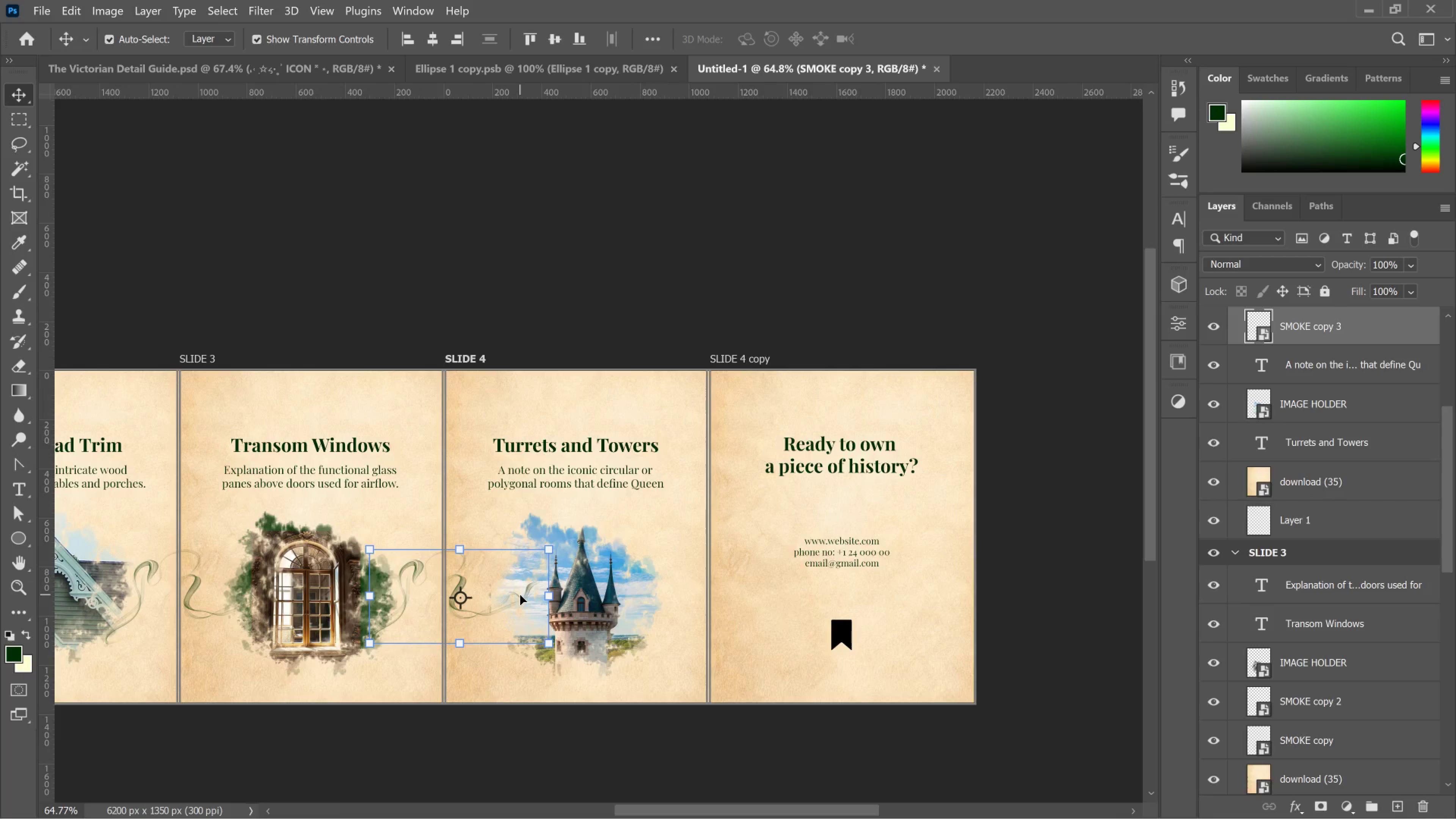 
left_click([520, 595])
 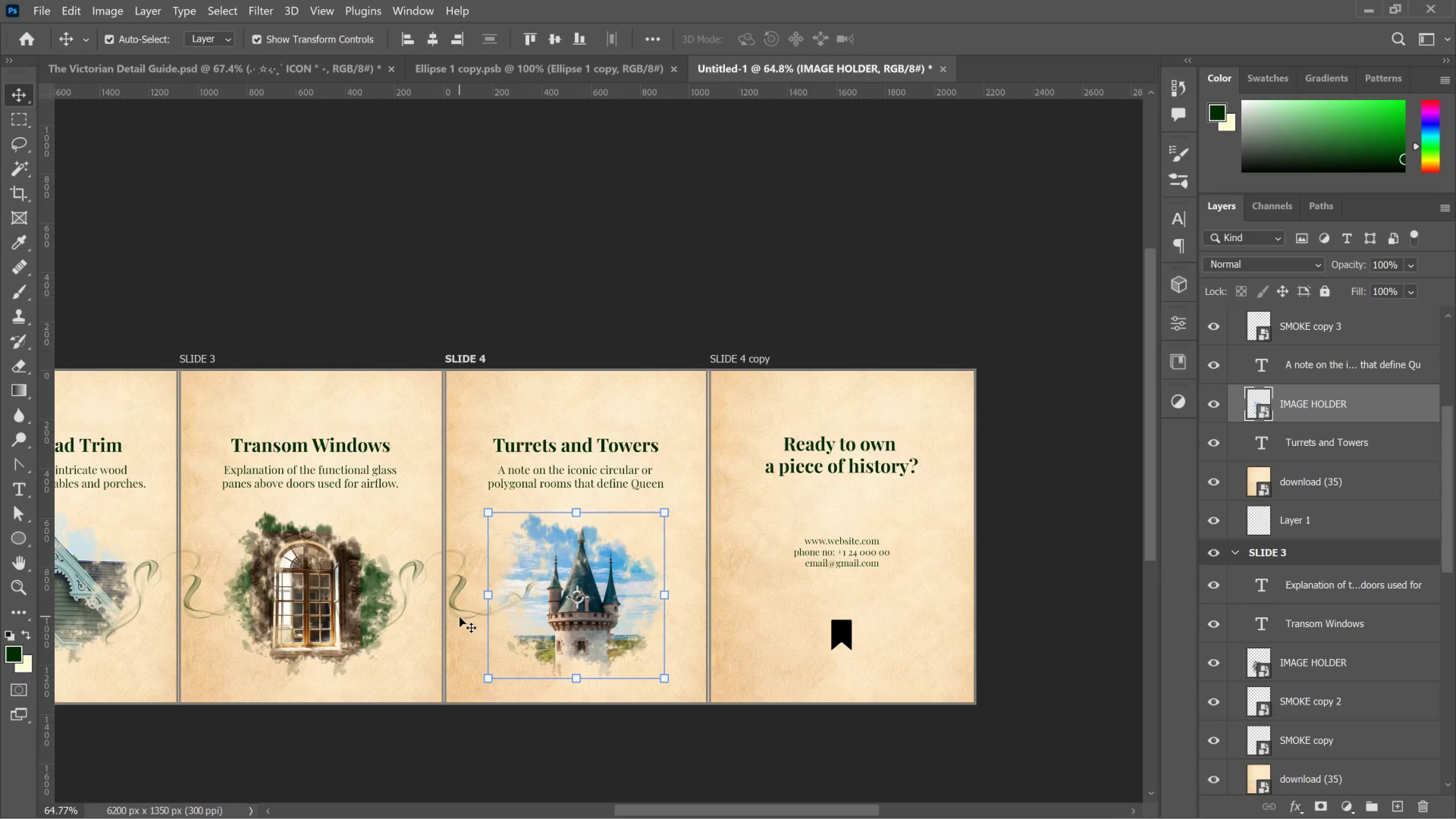 
left_click([461, 606])
 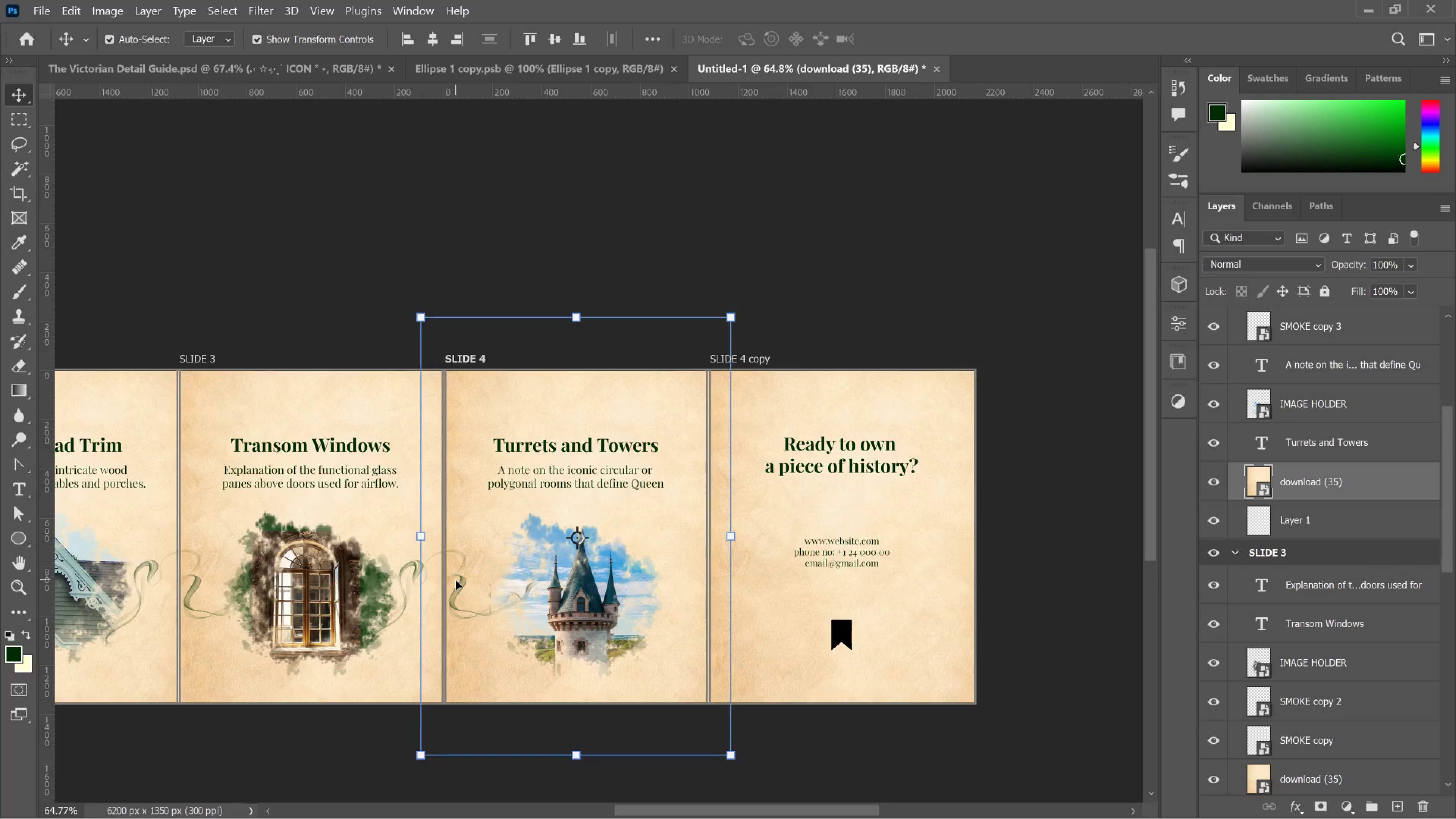 
left_click([456, 580])
 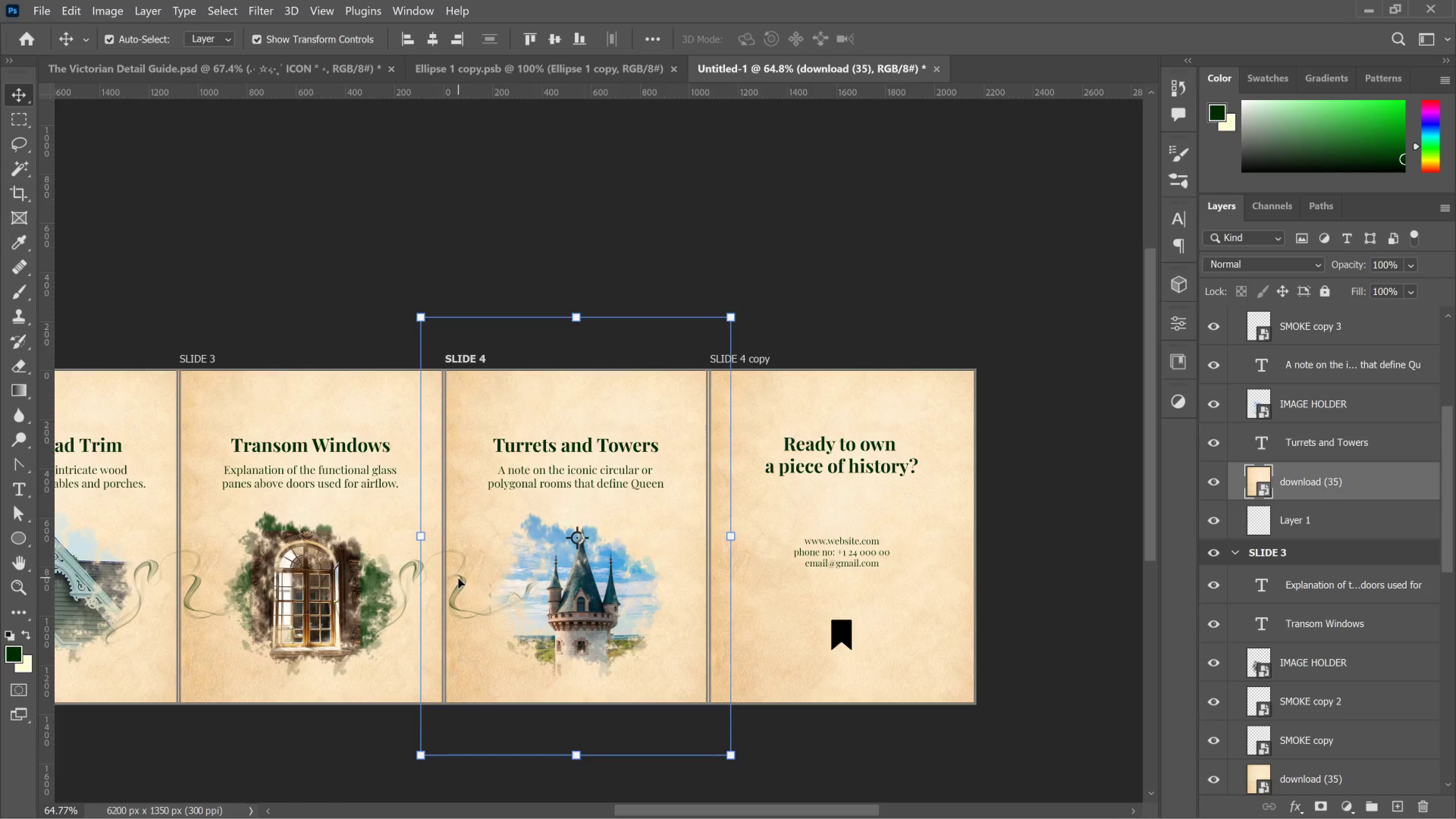 
left_click([458, 578])
 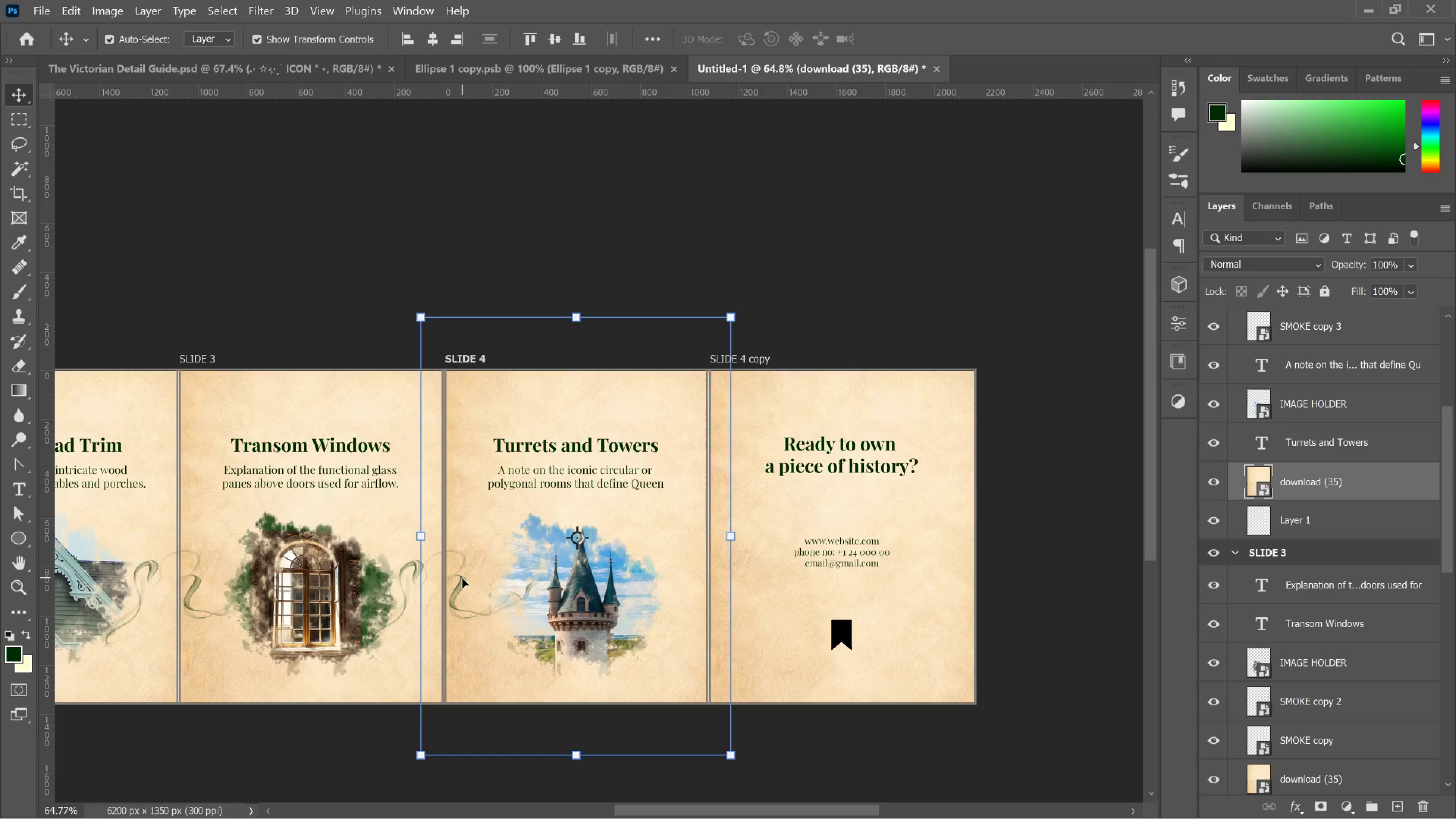 
left_click([462, 578])
 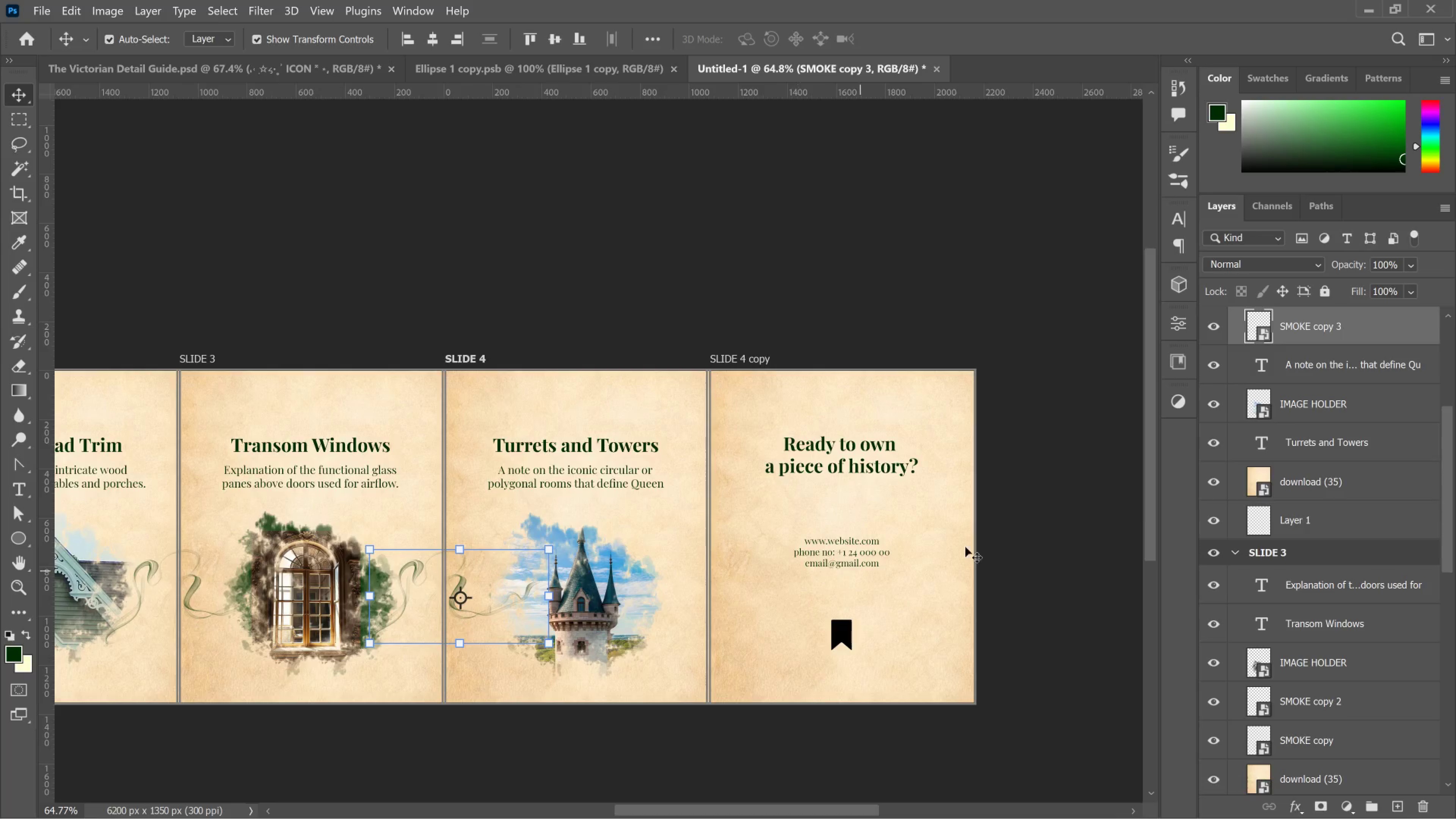 
scroll: coordinate [1358, 411], scroll_direction: up, amount: 7.0
 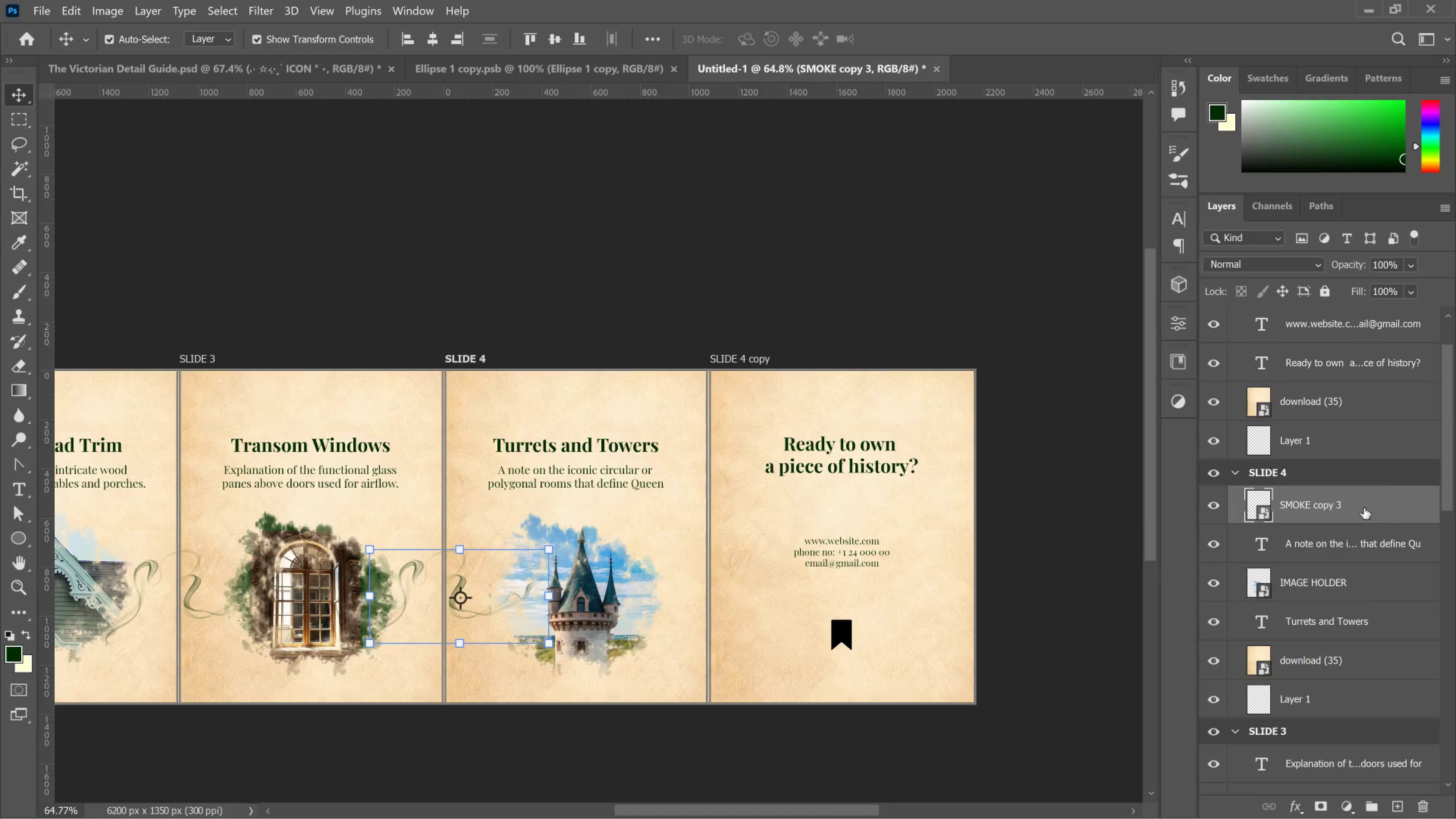 
hold_key(key=AltLeft, duration=0.75)
 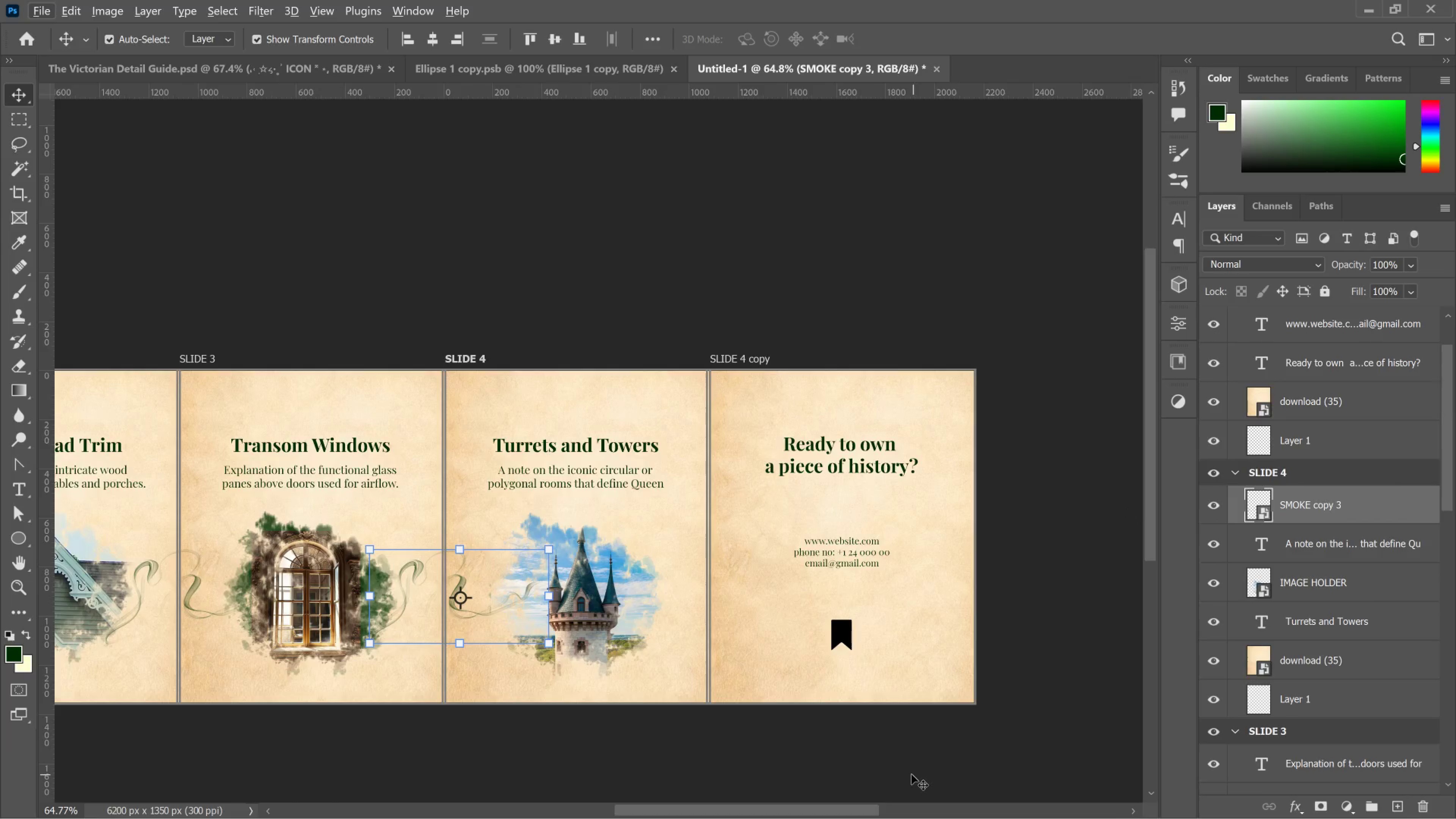 
left_click([910, 764])
 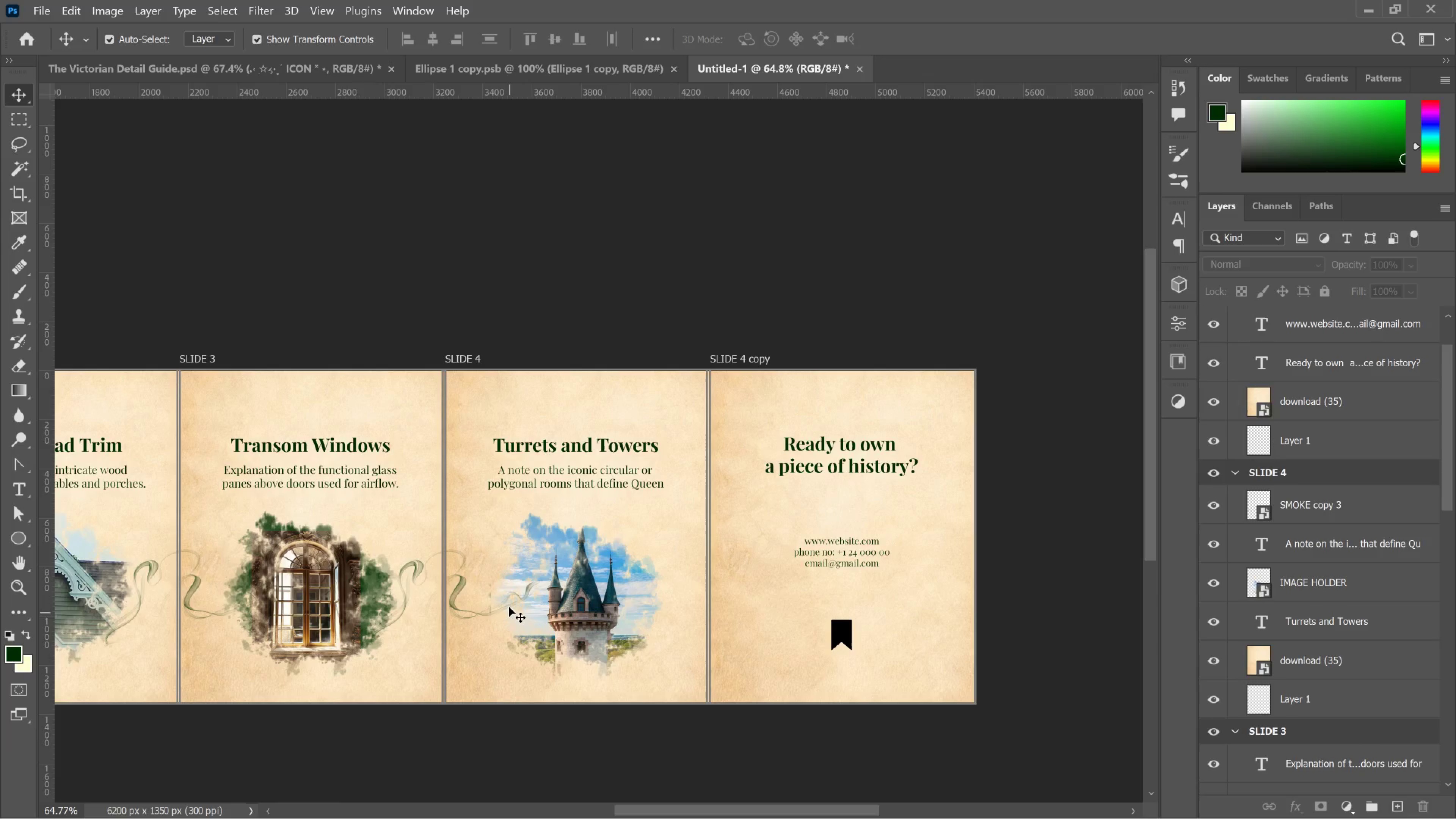 
left_click([506, 596])
 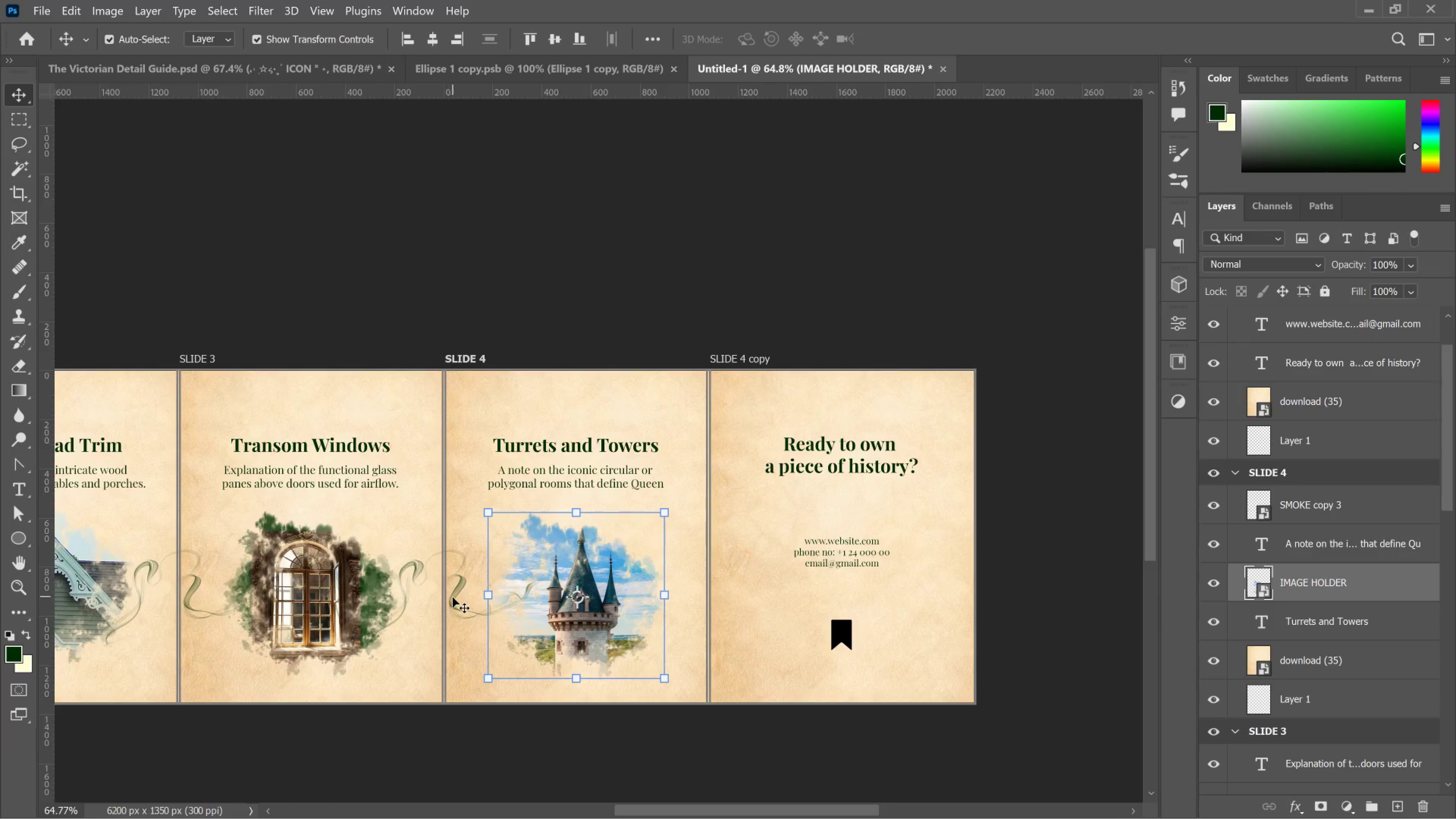 
left_click([455, 592])
 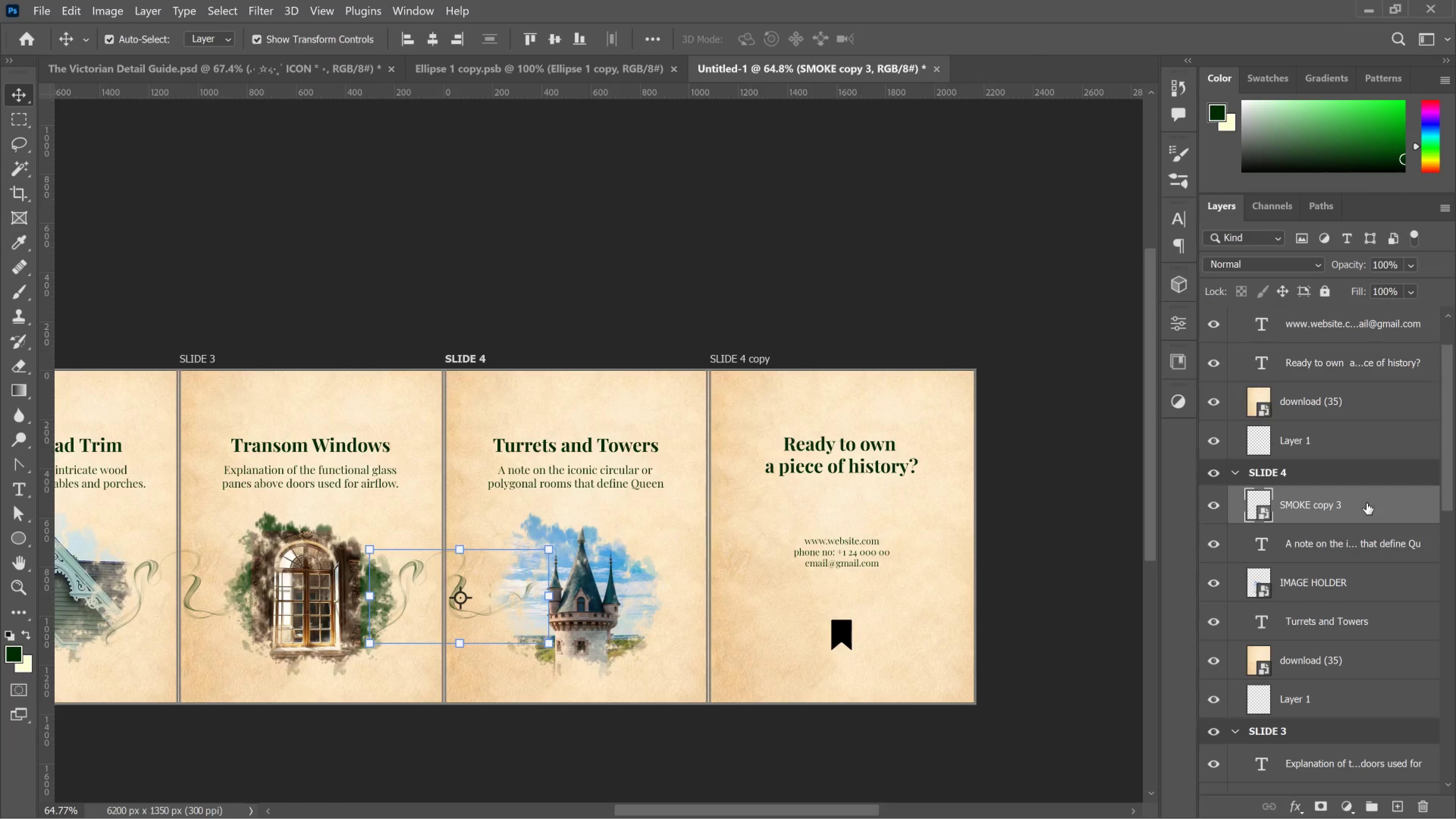 
left_click_drag(start_coordinate=[1367, 502], to_coordinate=[1356, 636])
 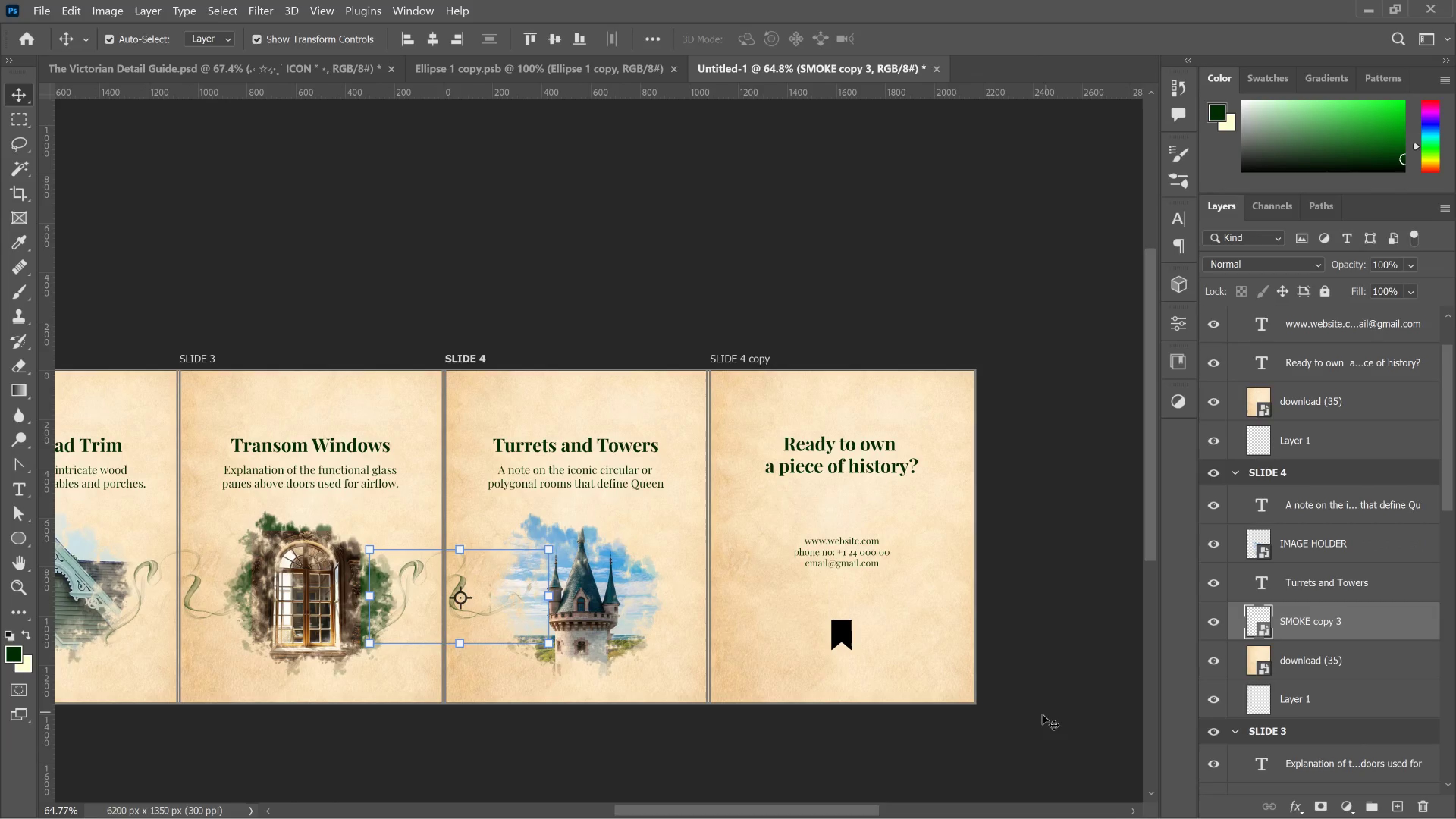 
left_click([1040, 714])
 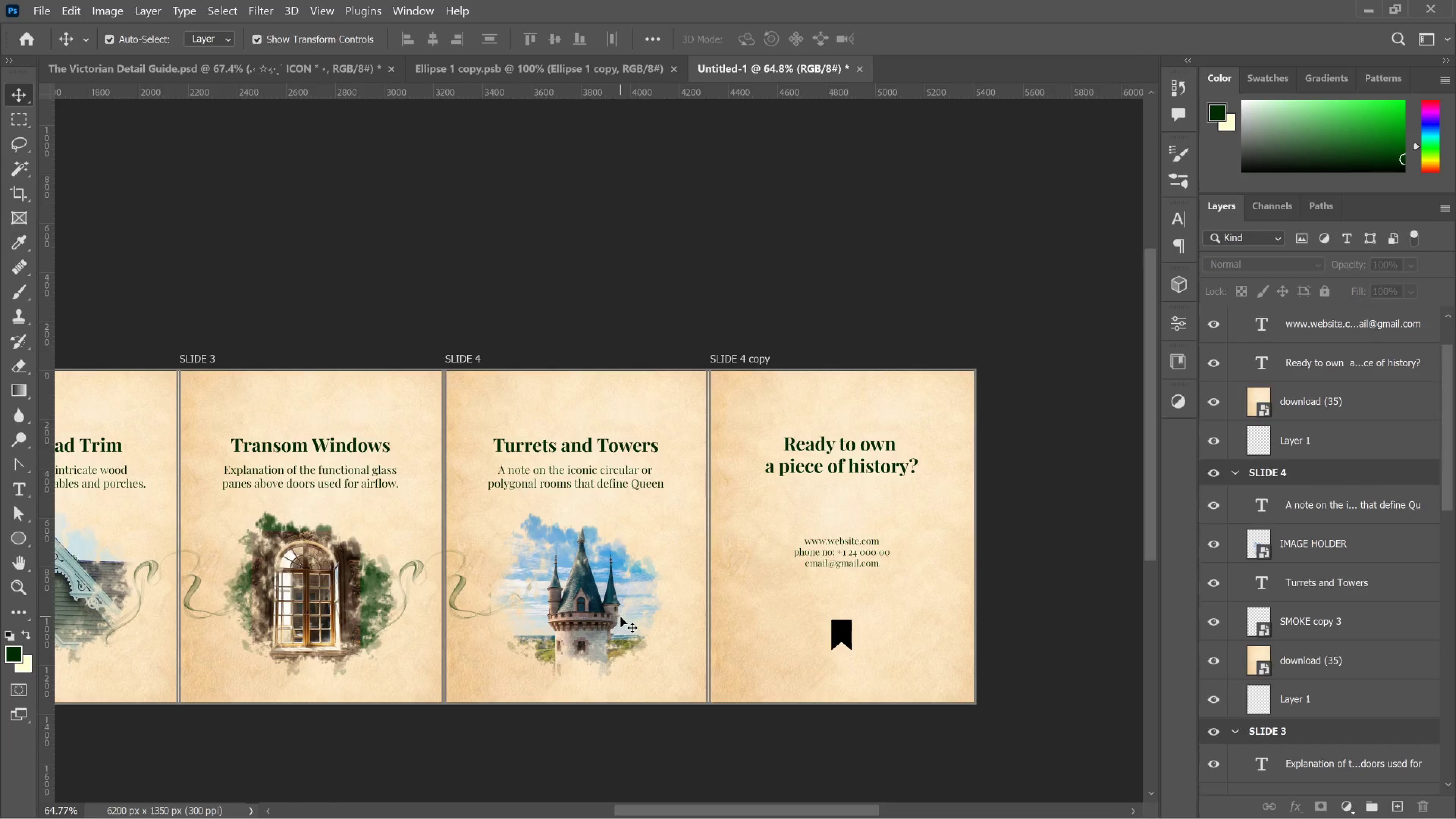 
hold_key(key=AltLeft, duration=1.12)
 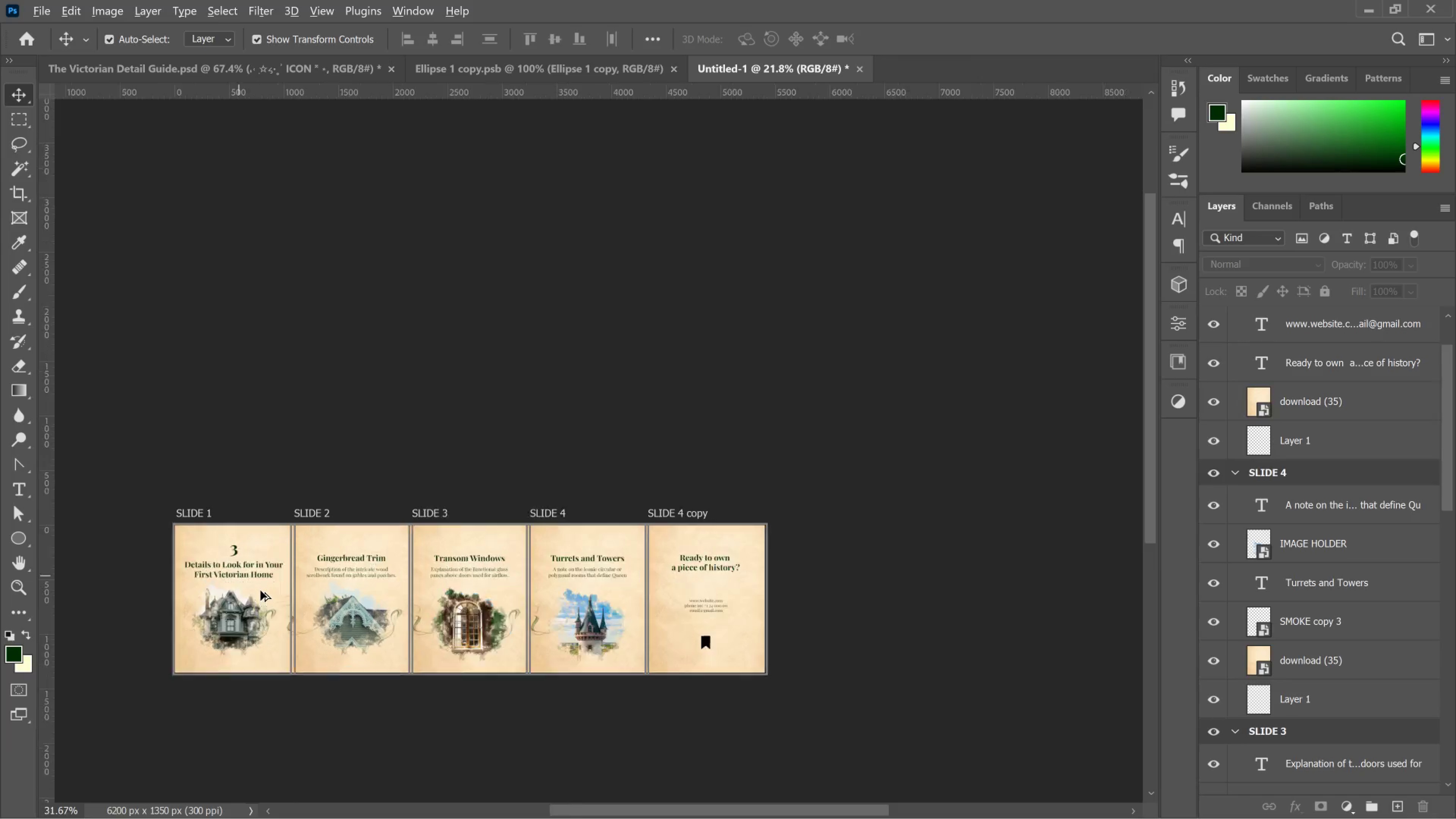 
hold_key(key=AltLeft, duration=1.54)
 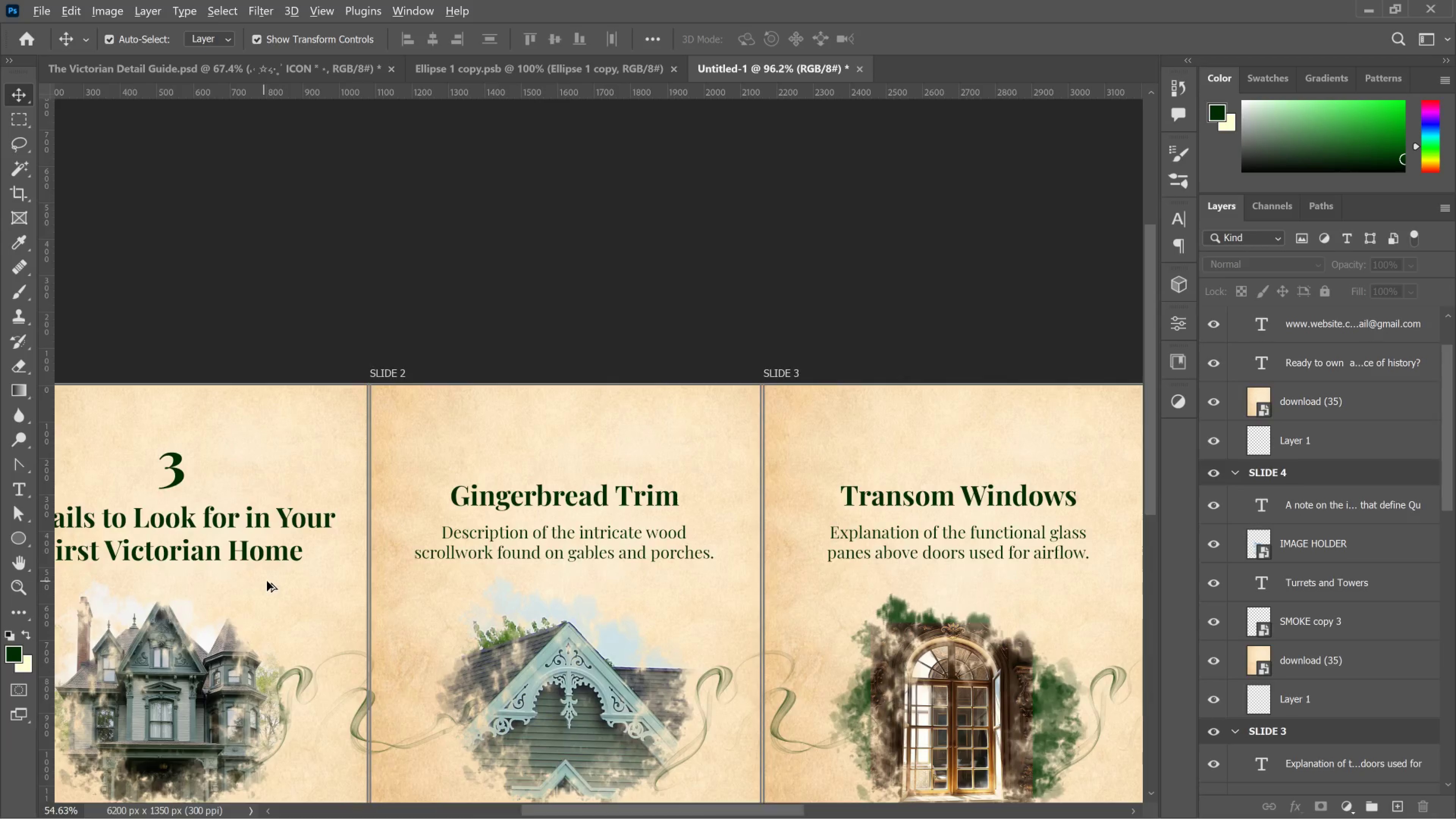 
scroll: coordinate [456, 619], scroll_direction: down, amount: 12.0
 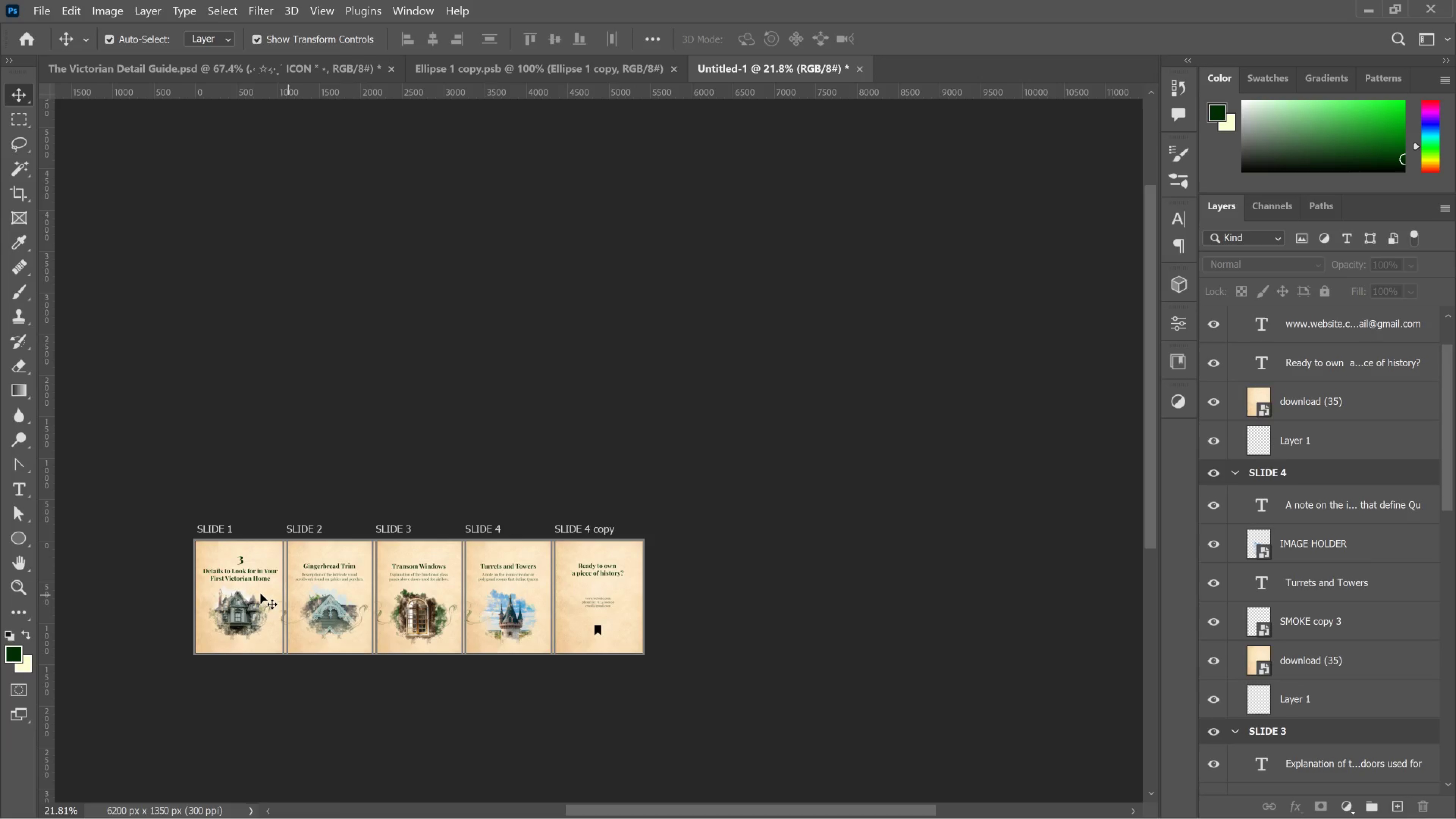 
hold_key(key=AltLeft, duration=0.52)
 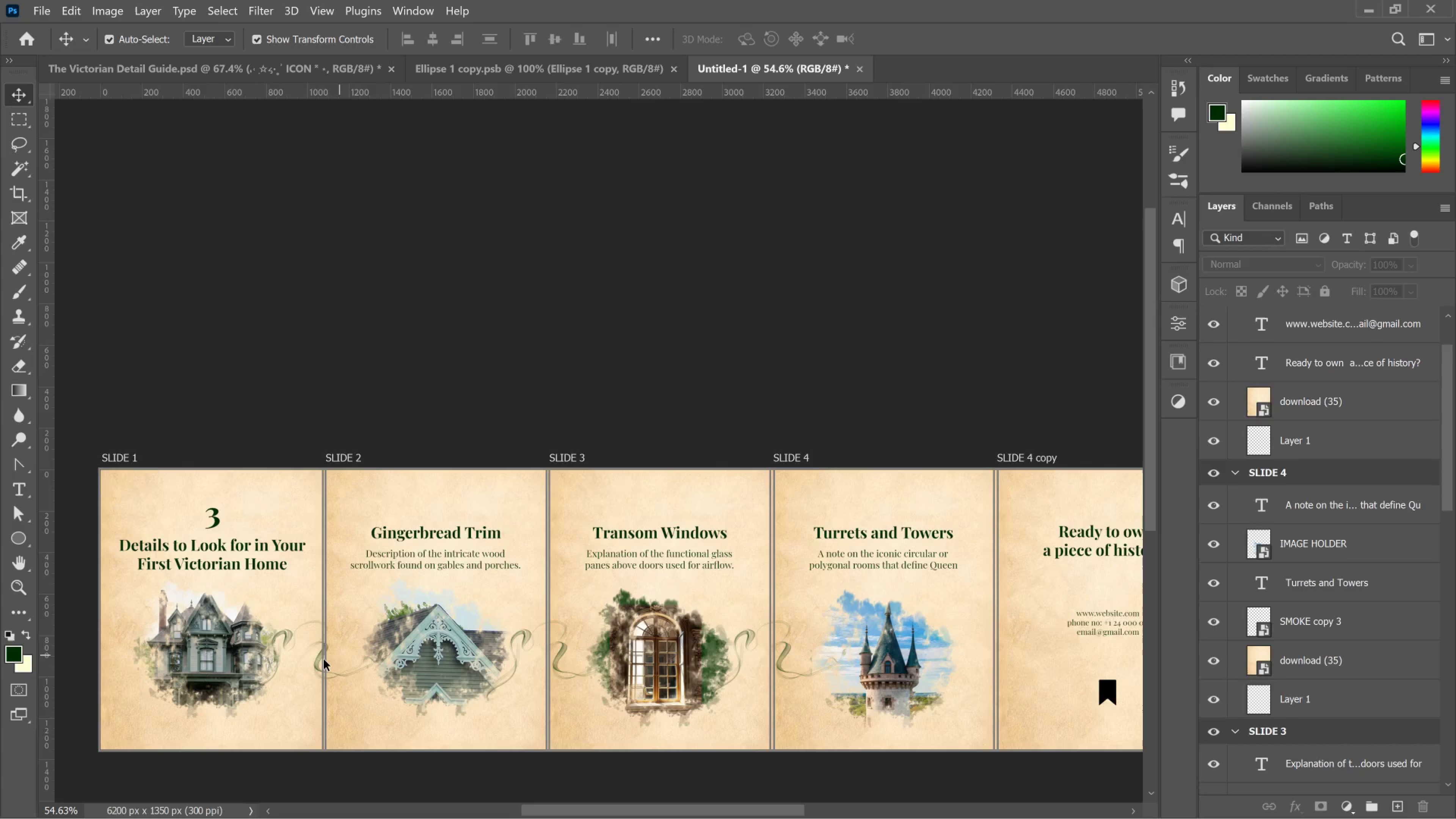 
scroll: coordinate [260, 584], scroll_direction: up, amount: 16.0
 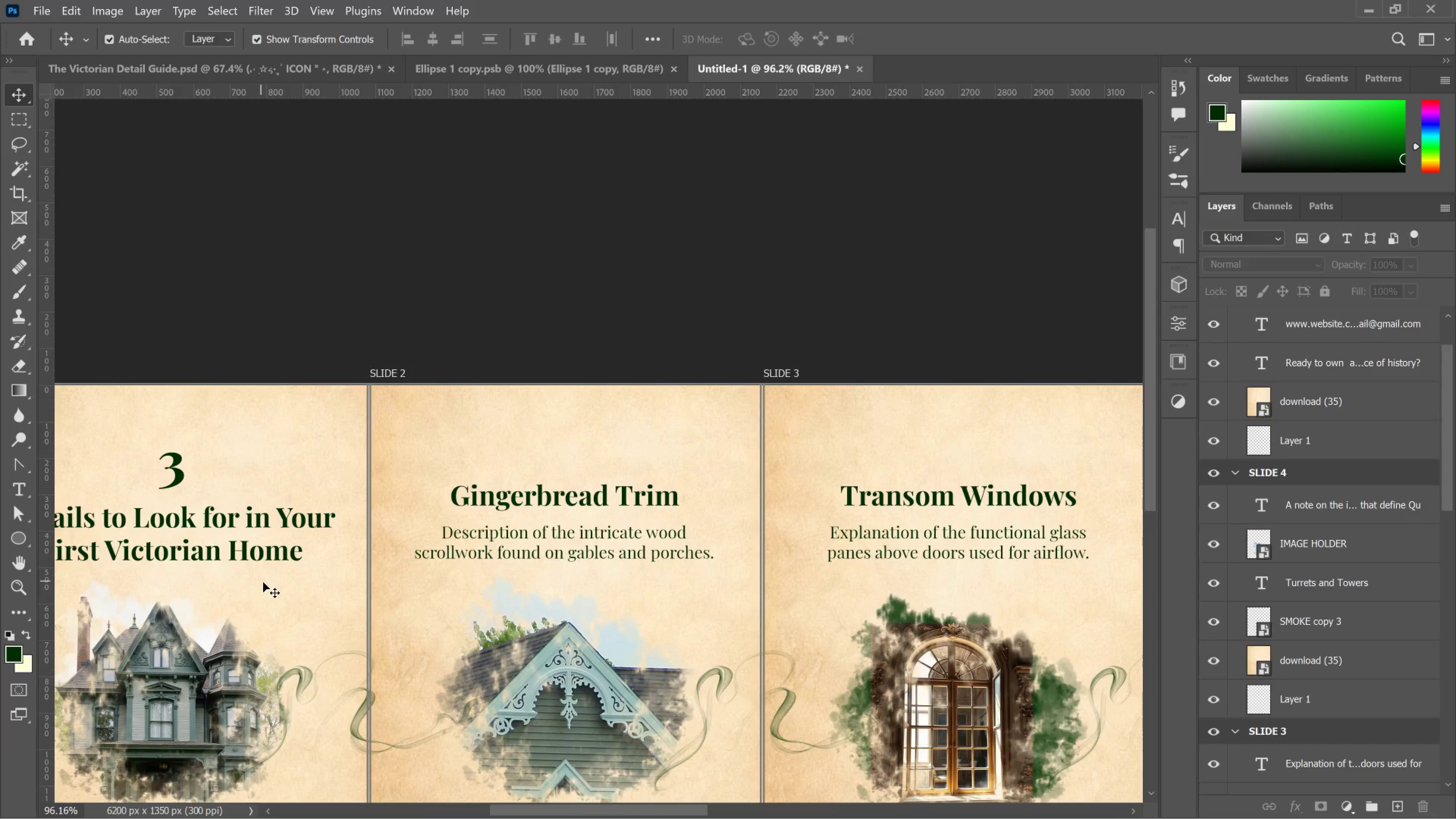 
scroll: coordinate [267, 581], scroll_direction: down, amount: 6.0
 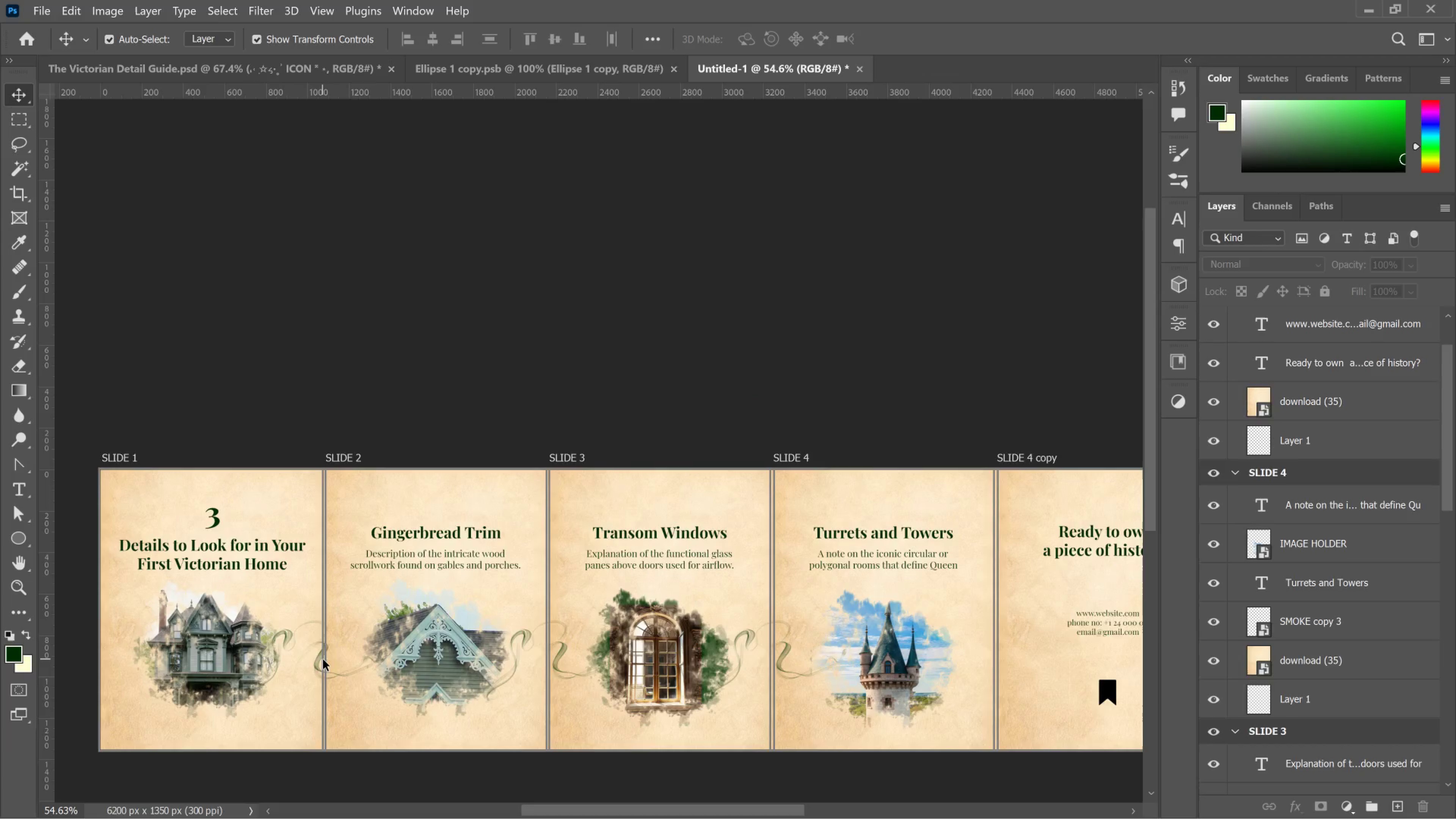 
left_click([318, 657])
 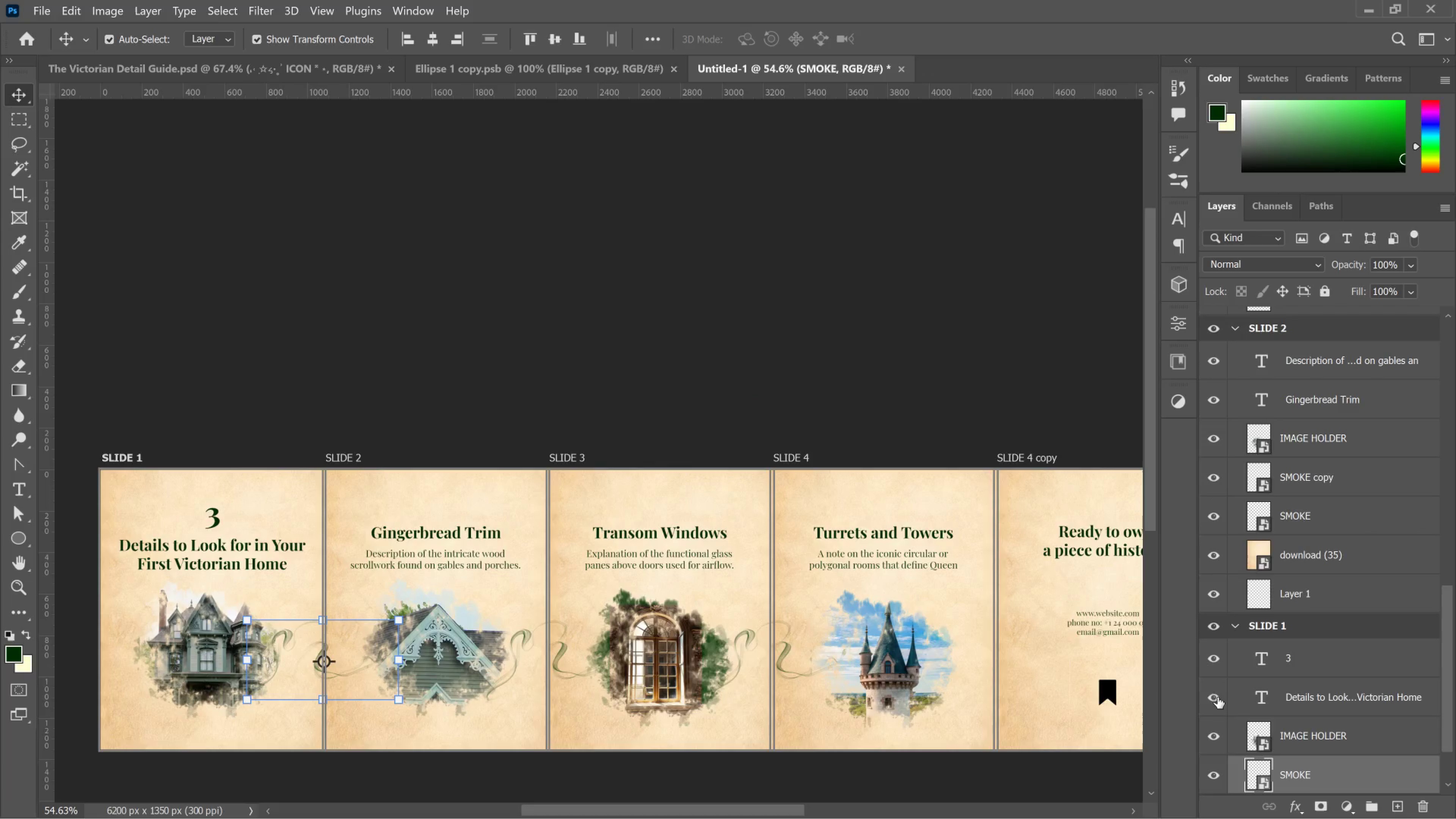 
scroll: coordinate [1277, 719], scroll_direction: down, amount: 4.0
 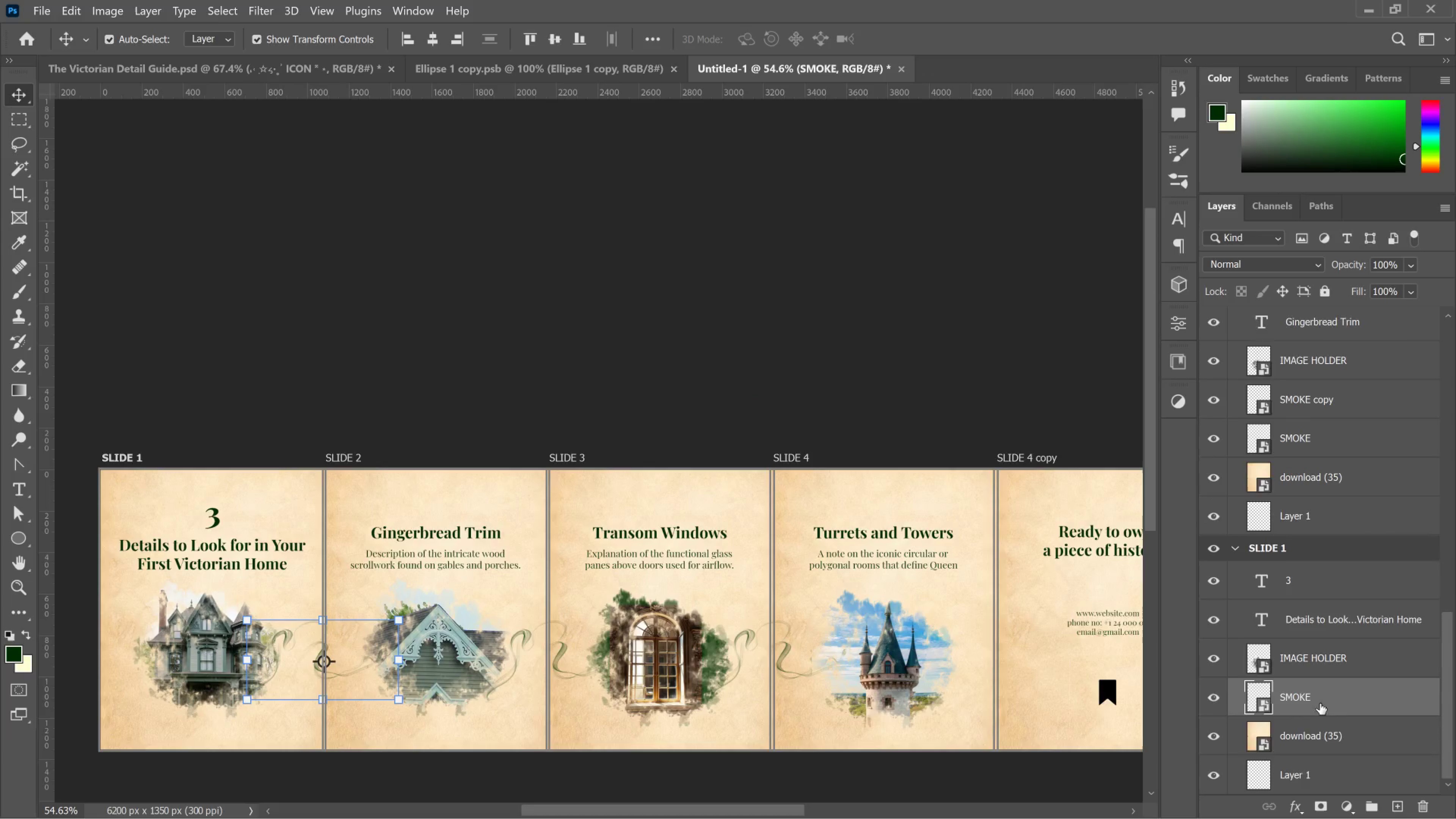 
scroll: coordinate [1329, 688], scroll_direction: up, amount: 4.0
 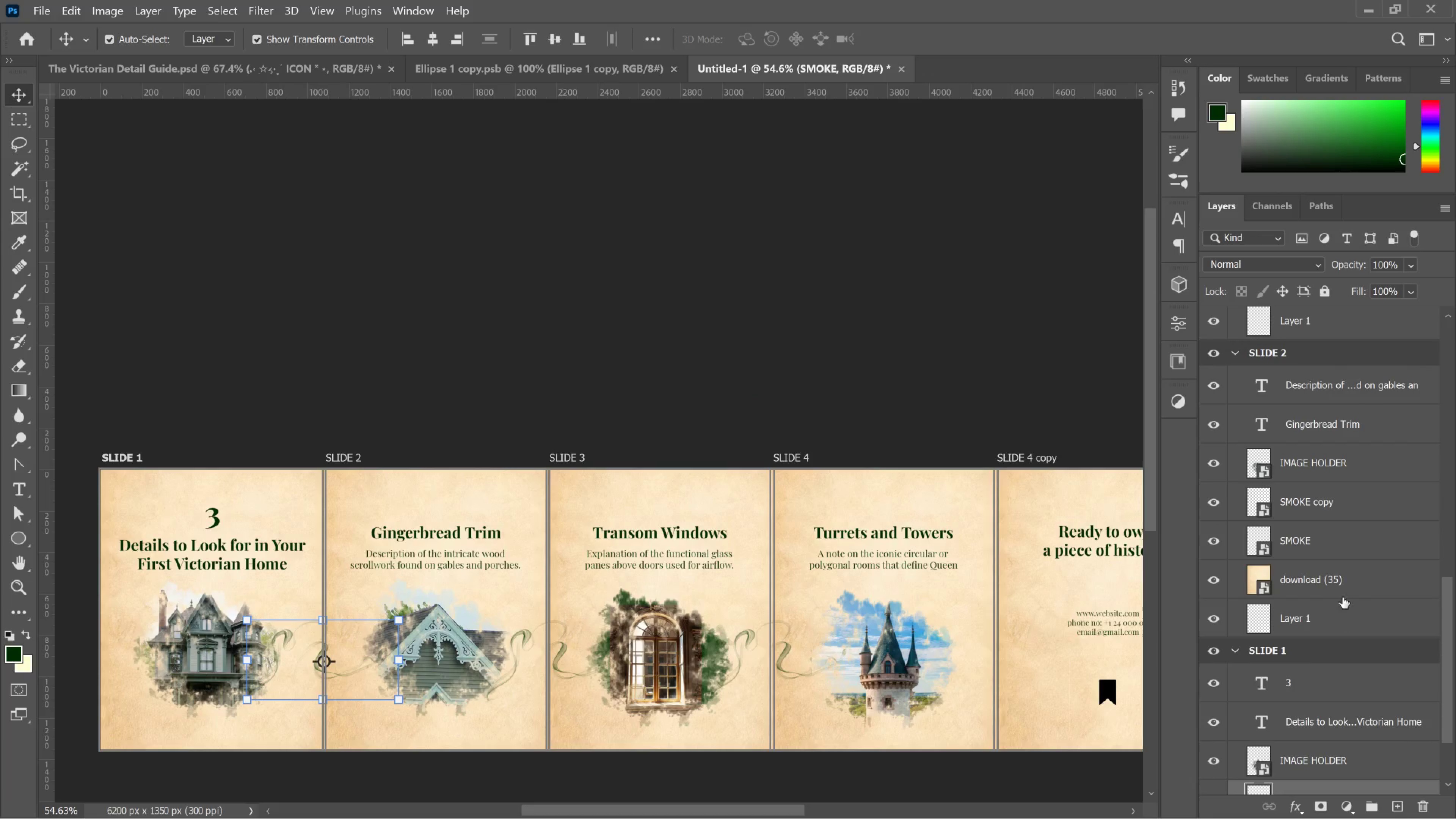 
hold_key(key=ControlLeft, duration=0.67)
left_click([1336, 545])
 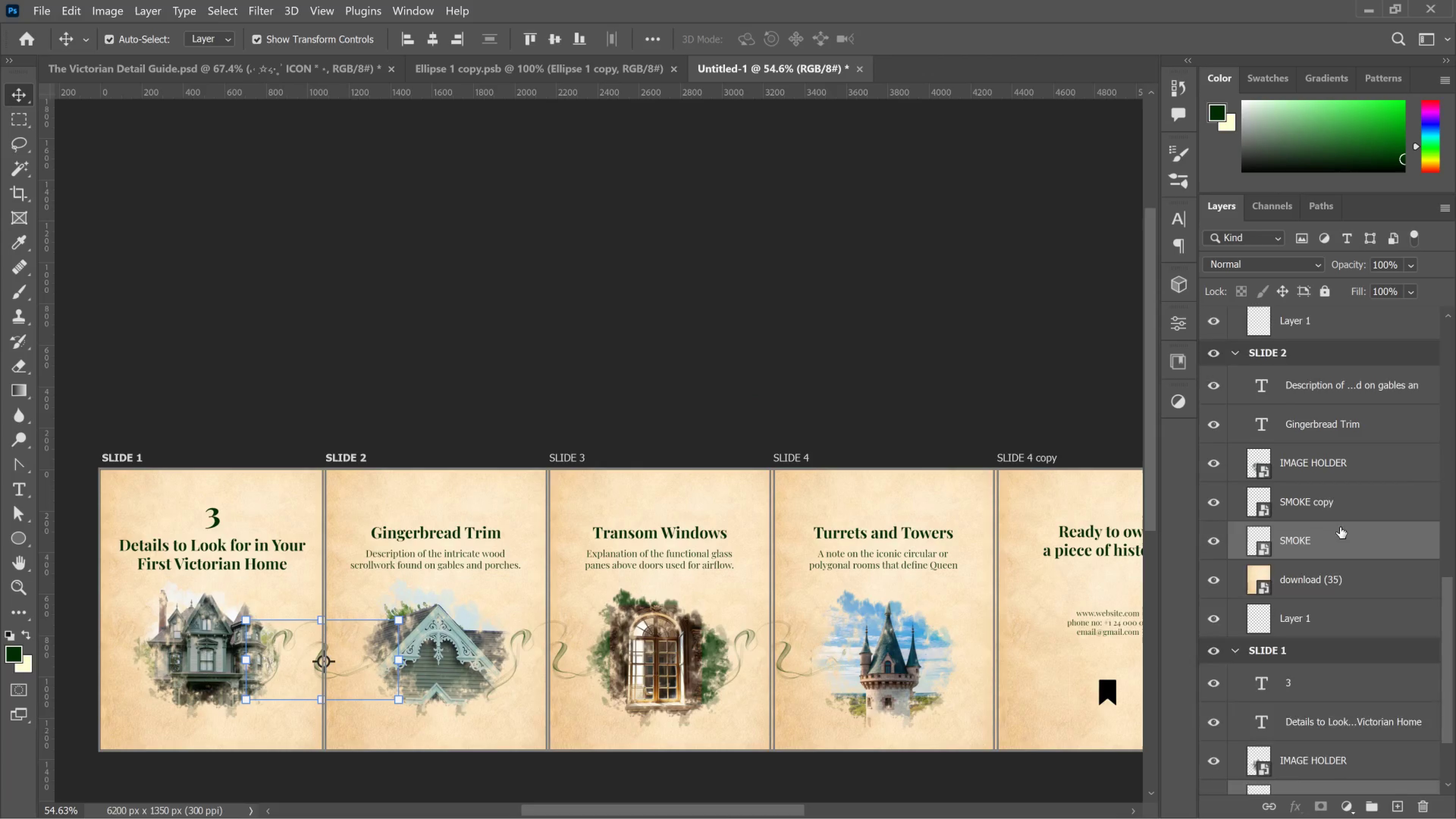 
scroll: coordinate [1343, 516], scroll_direction: up, amount: 4.0
 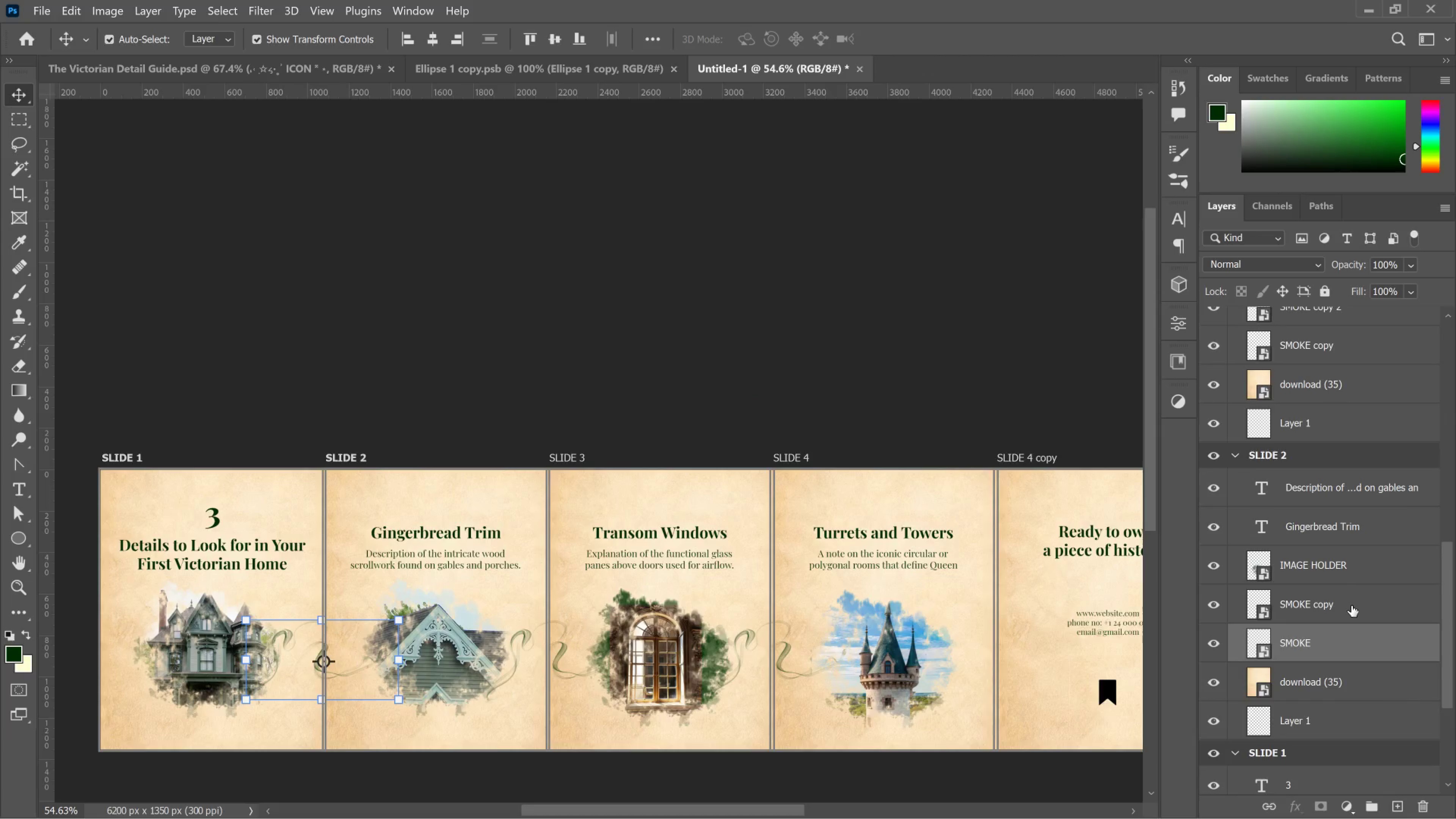 
key(Control+ControlLeft)
 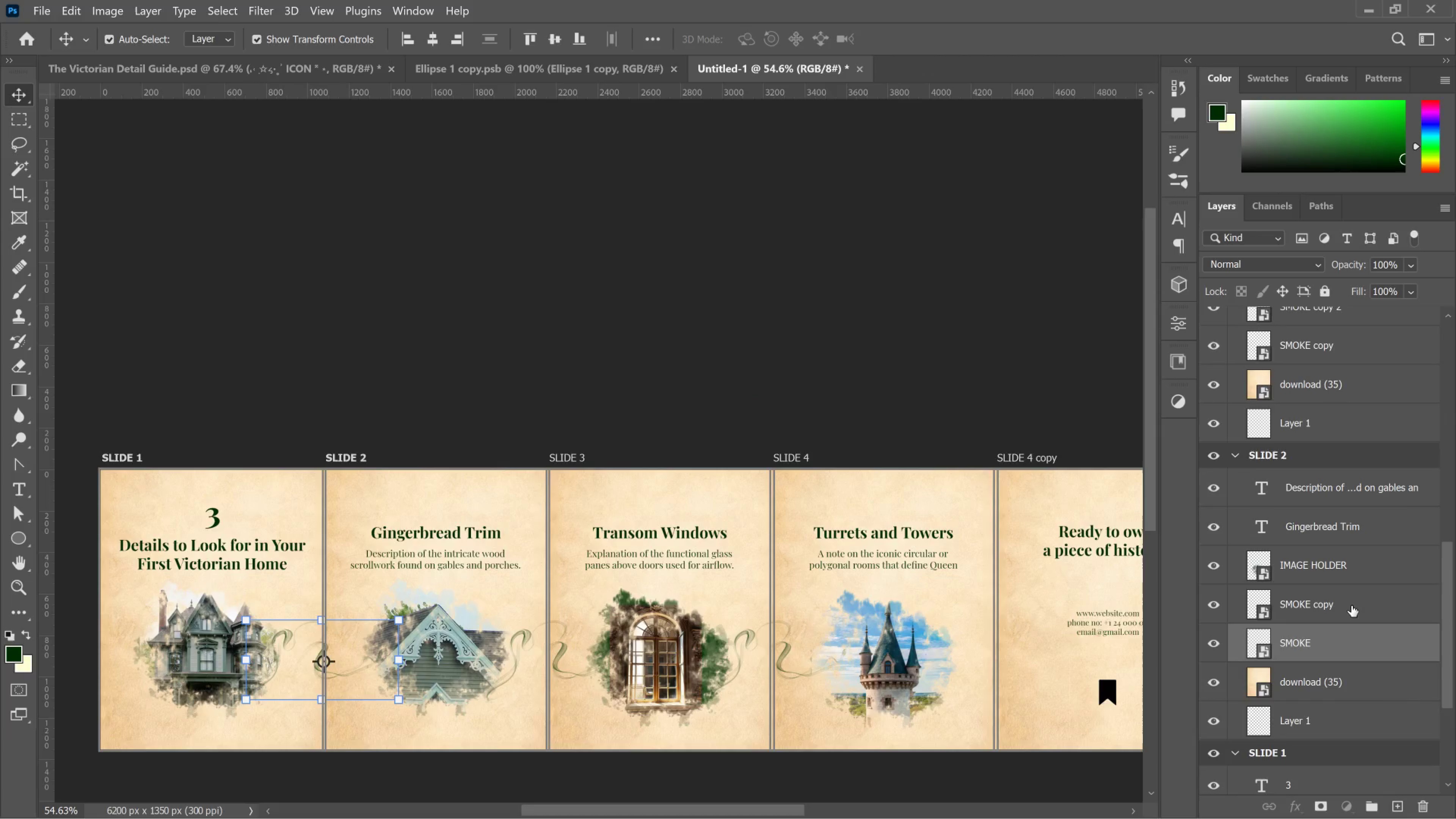 
left_click([1351, 606])
 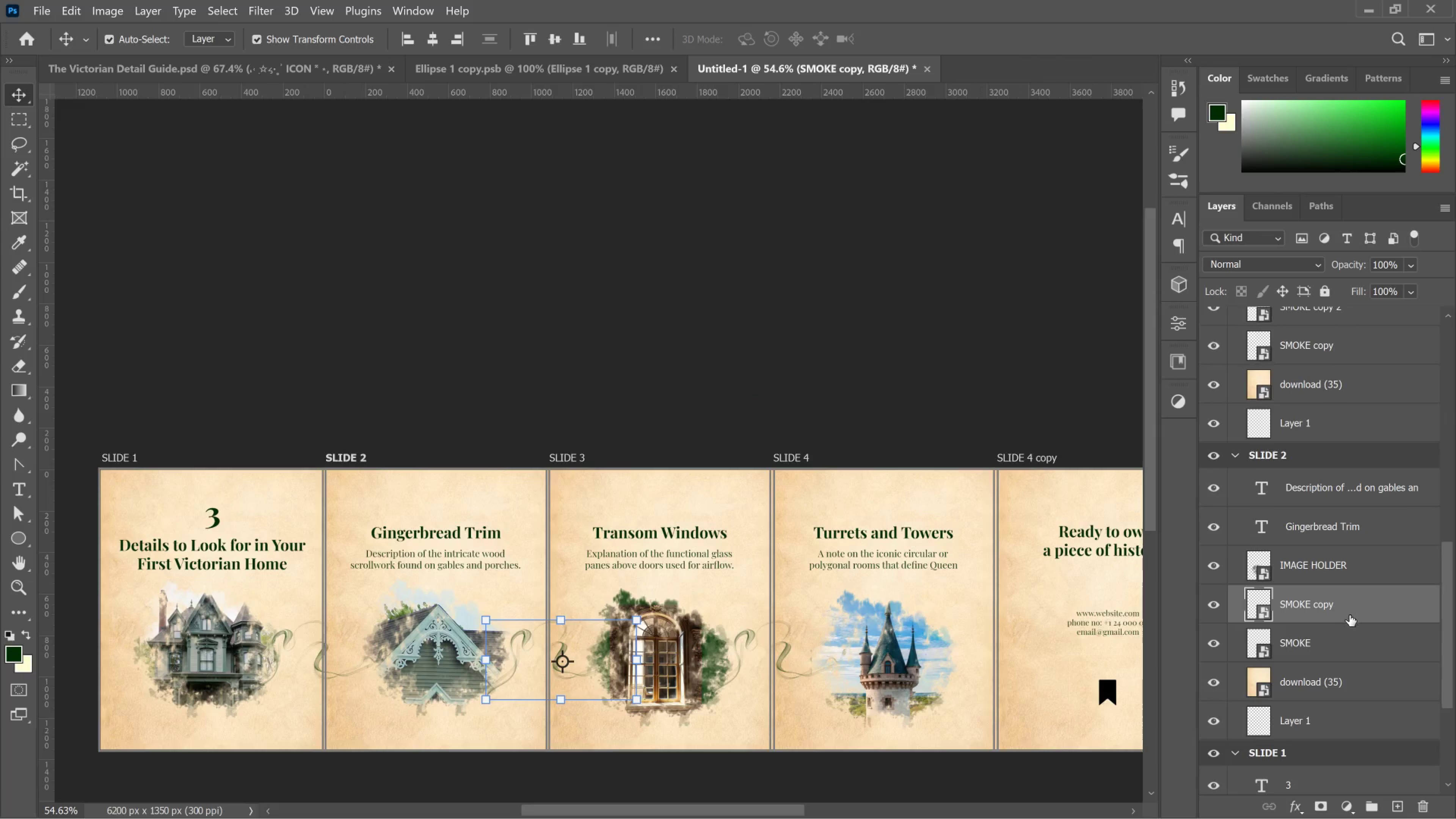 
hold_key(key=ControlLeft, duration=0.47)
 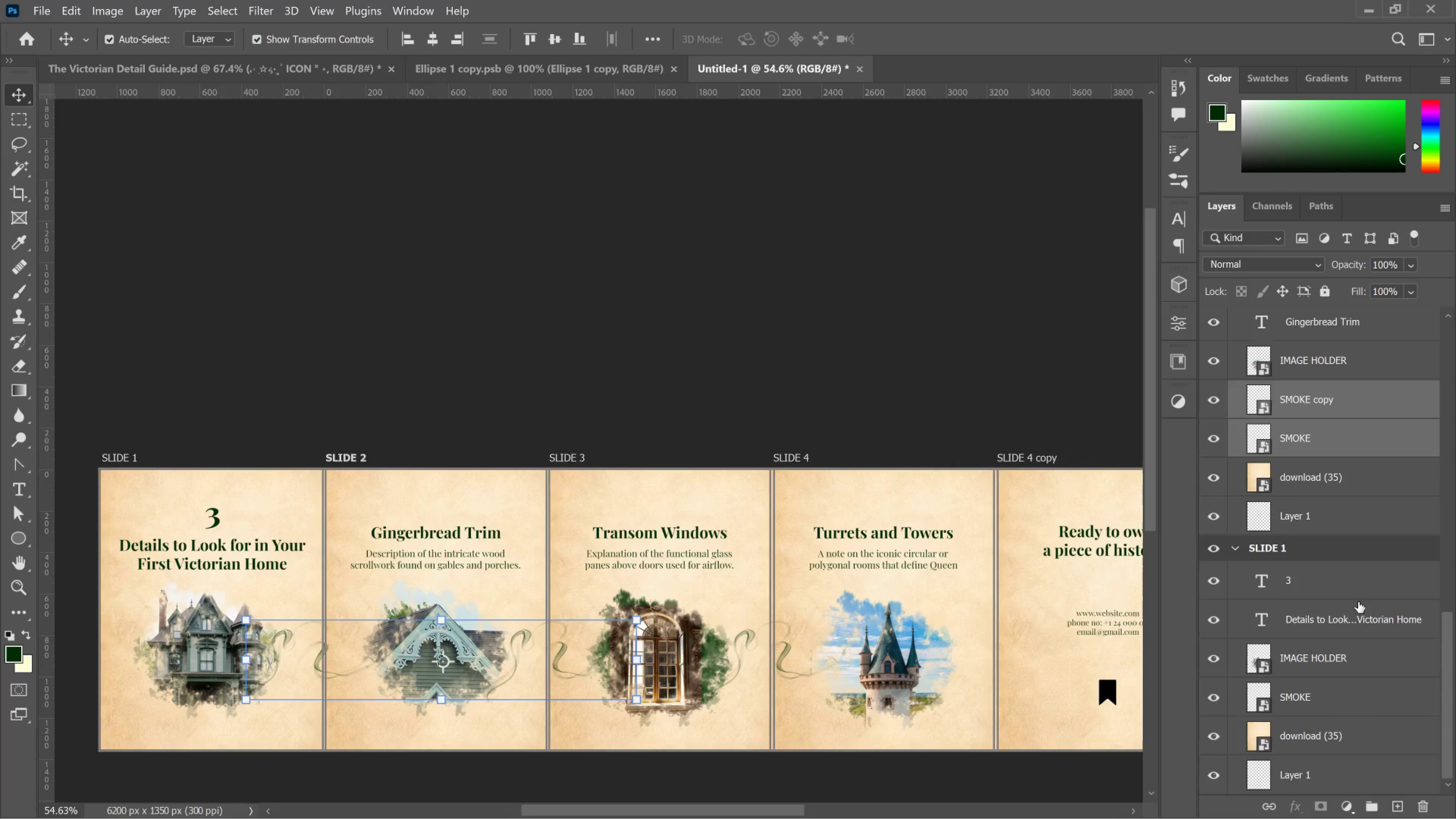 
scroll: coordinate [1352, 626], scroll_direction: down, amount: 3.0
 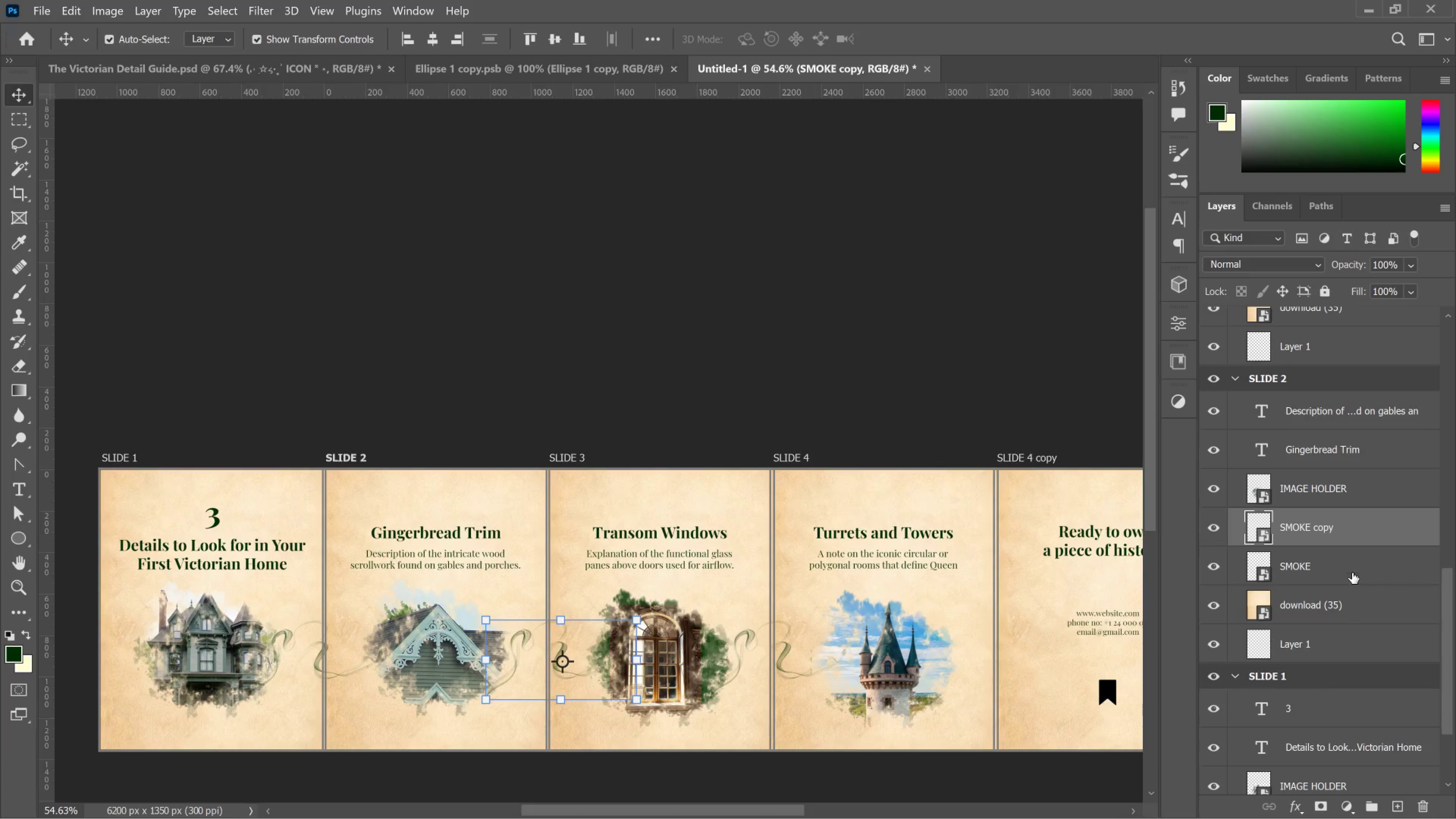 
left_click([1352, 566])
 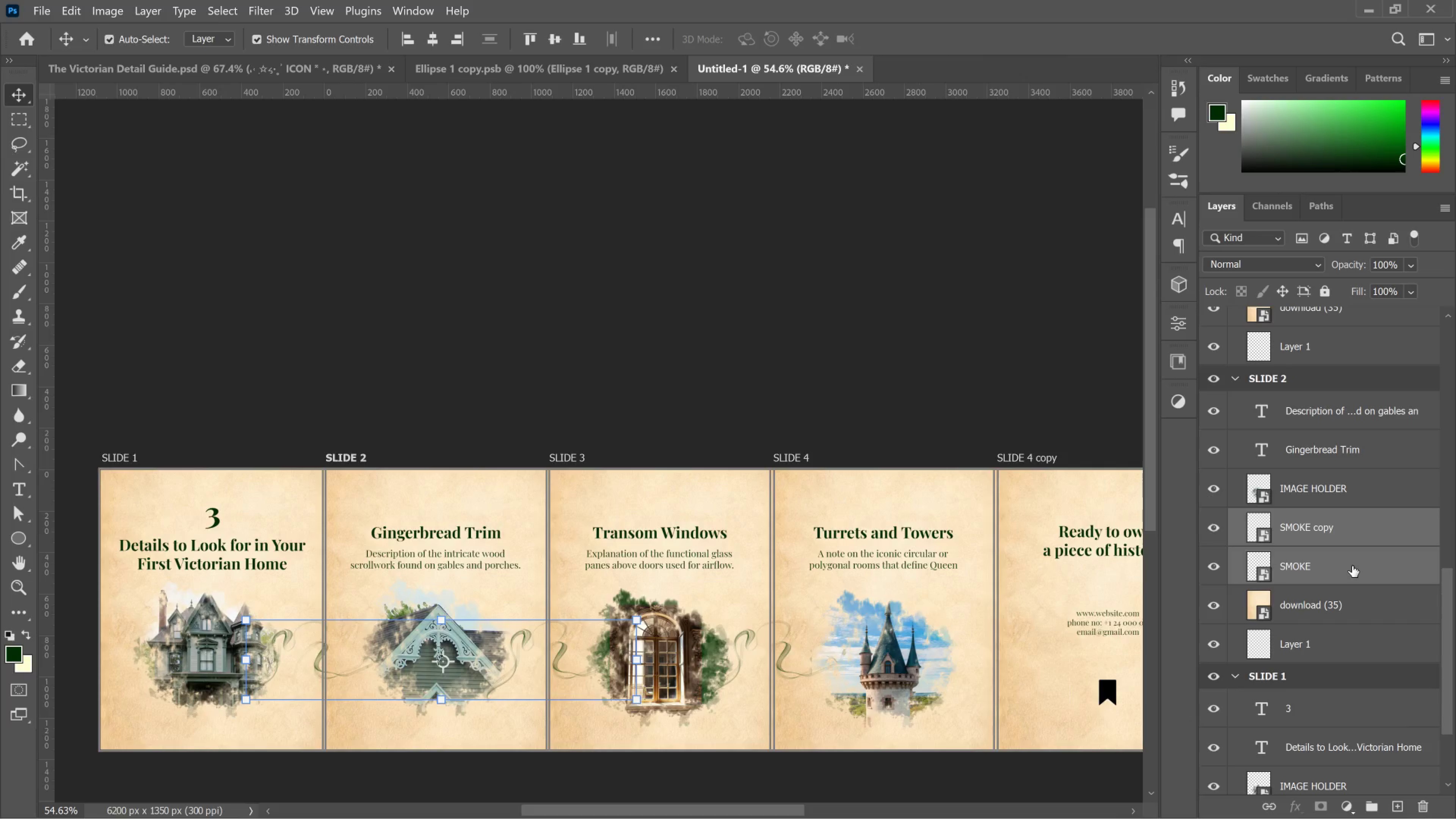 
scroll: coordinate [1361, 594], scroll_direction: down, amount: 6.0
 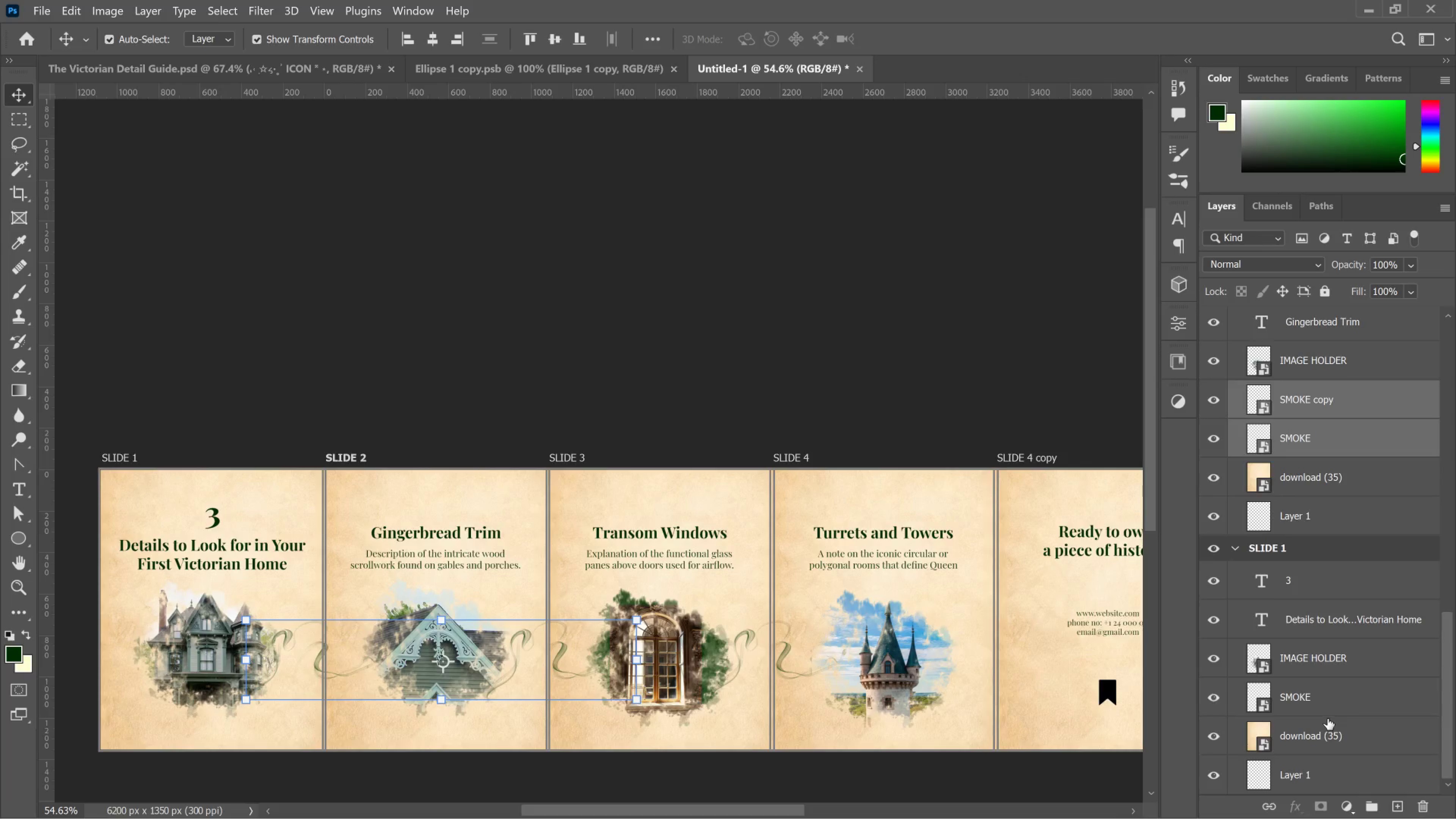 
hold_key(key=ControlLeft, duration=0.99)
 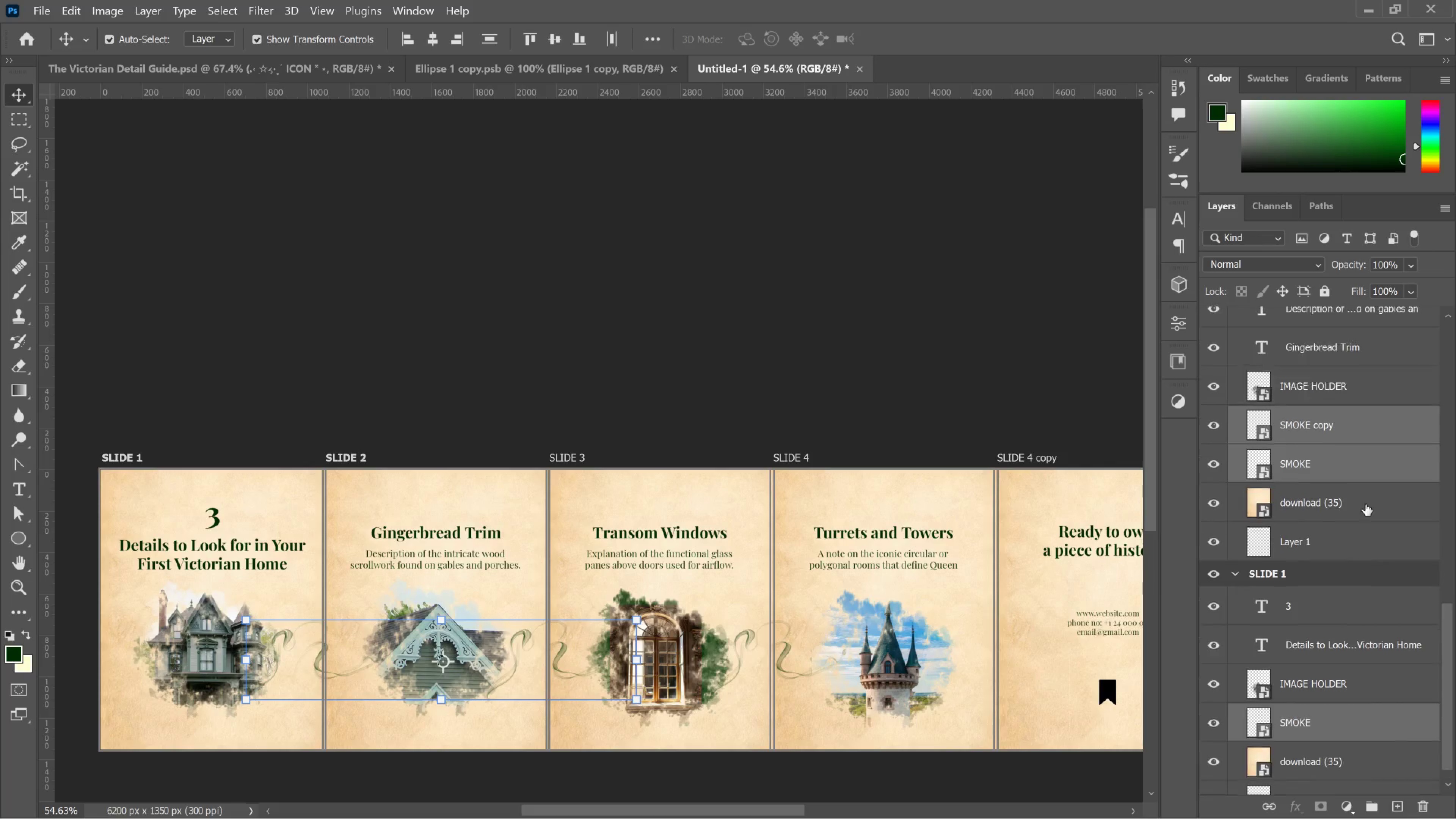 
hold_key(key=ControlLeft, duration=1.36)
 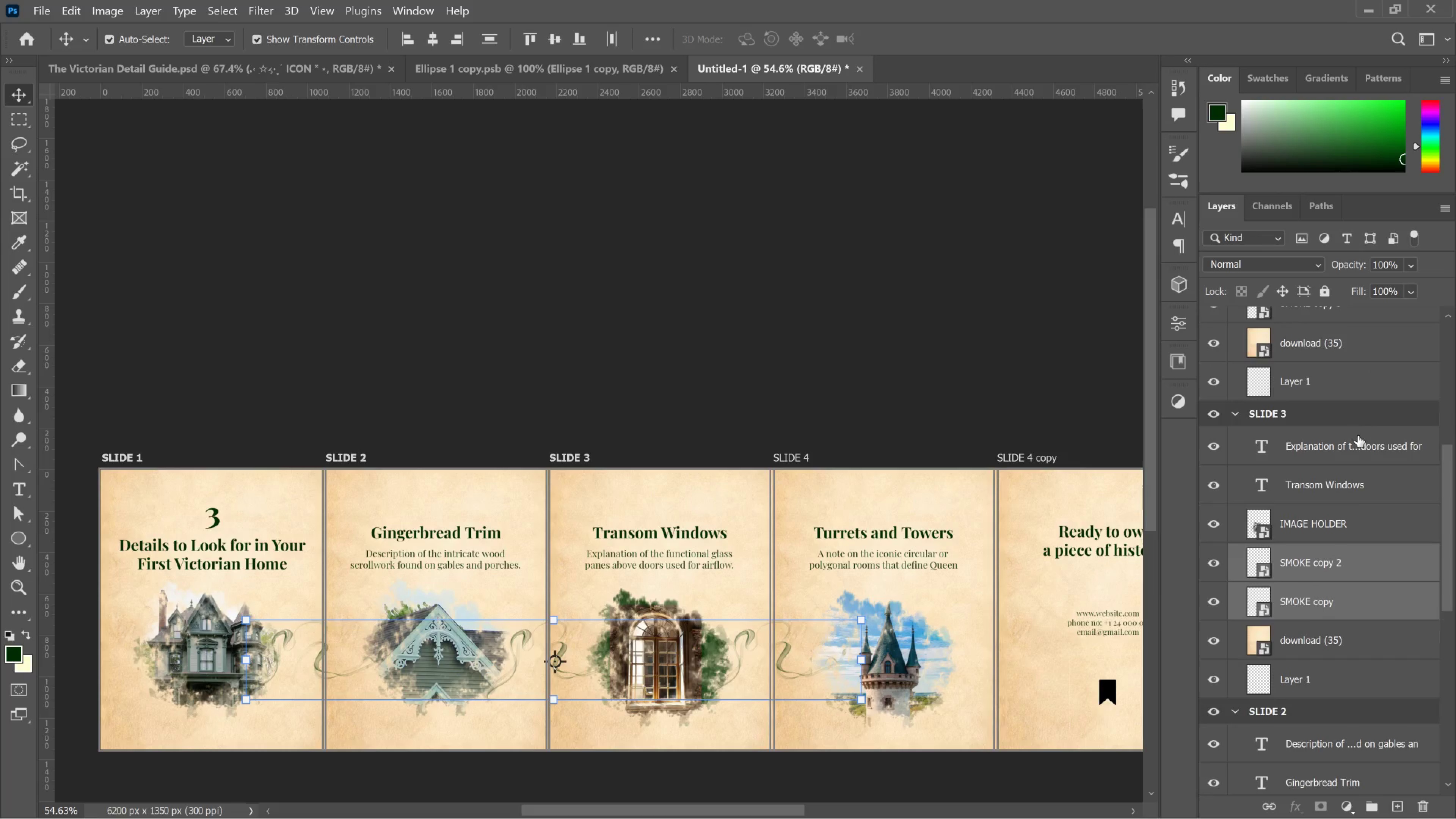 
scroll: coordinate [1375, 475], scroll_direction: up, amount: 13.0
 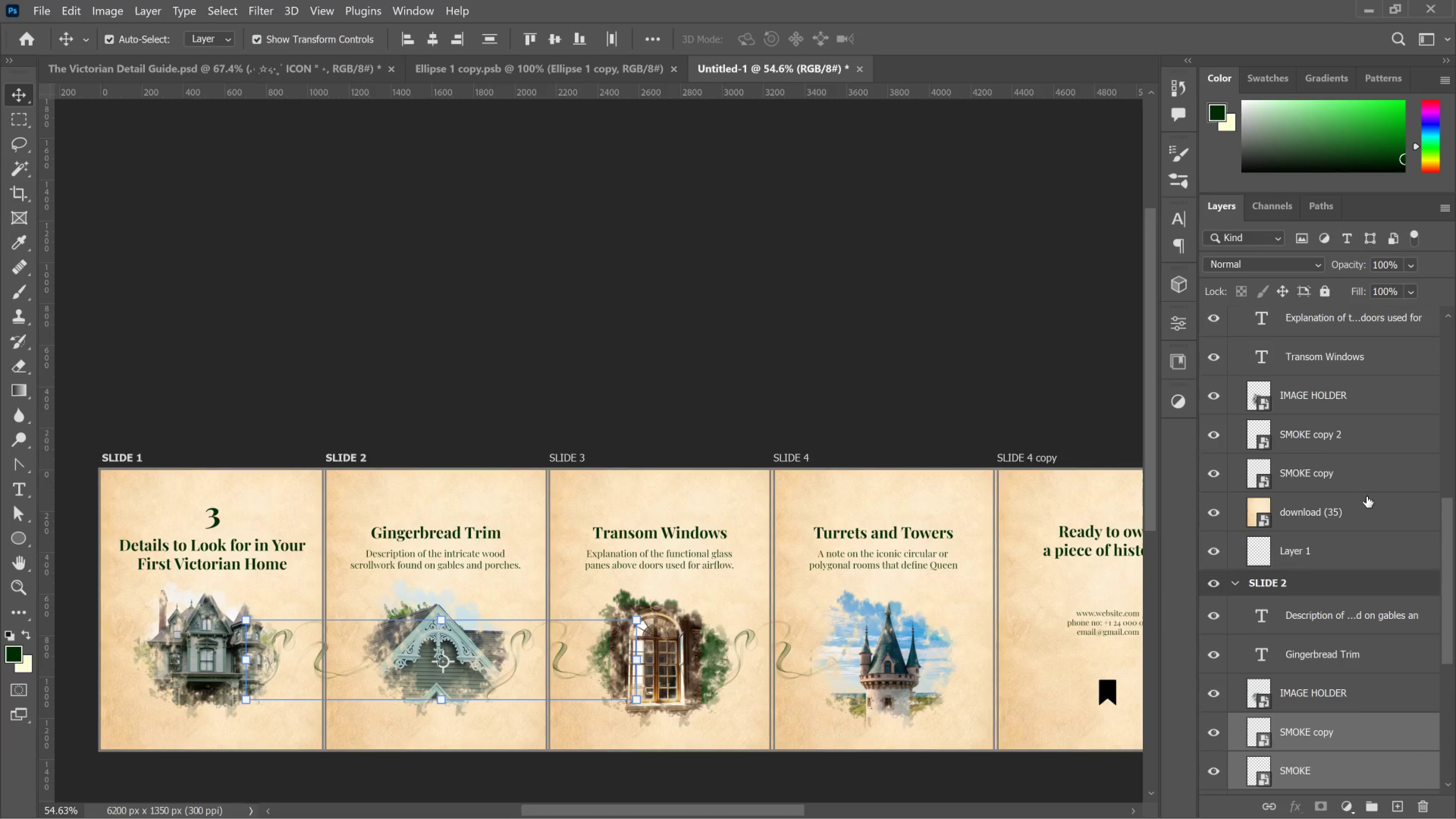 
left_click([1360, 483])
 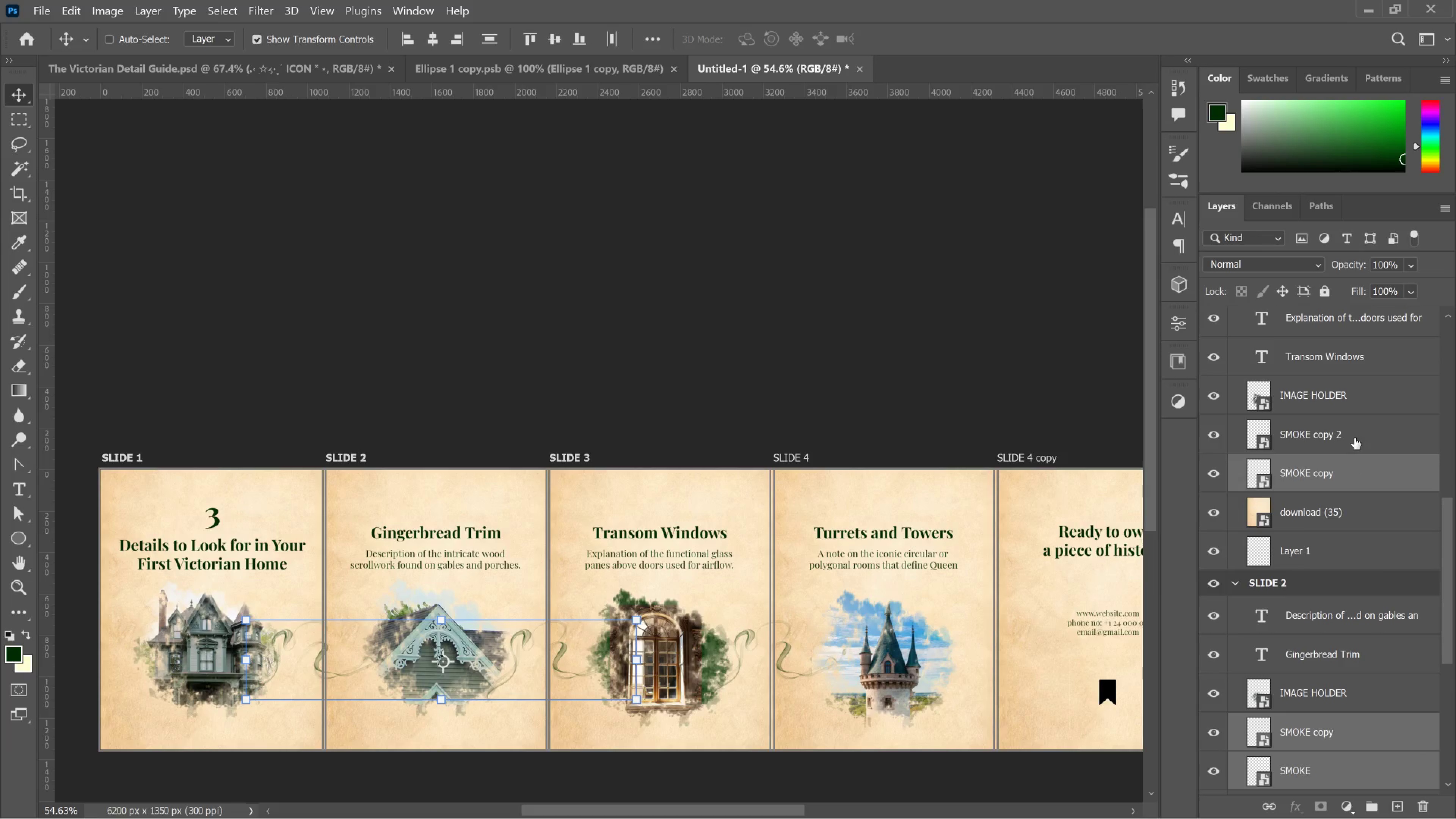 
left_click([1354, 434])
 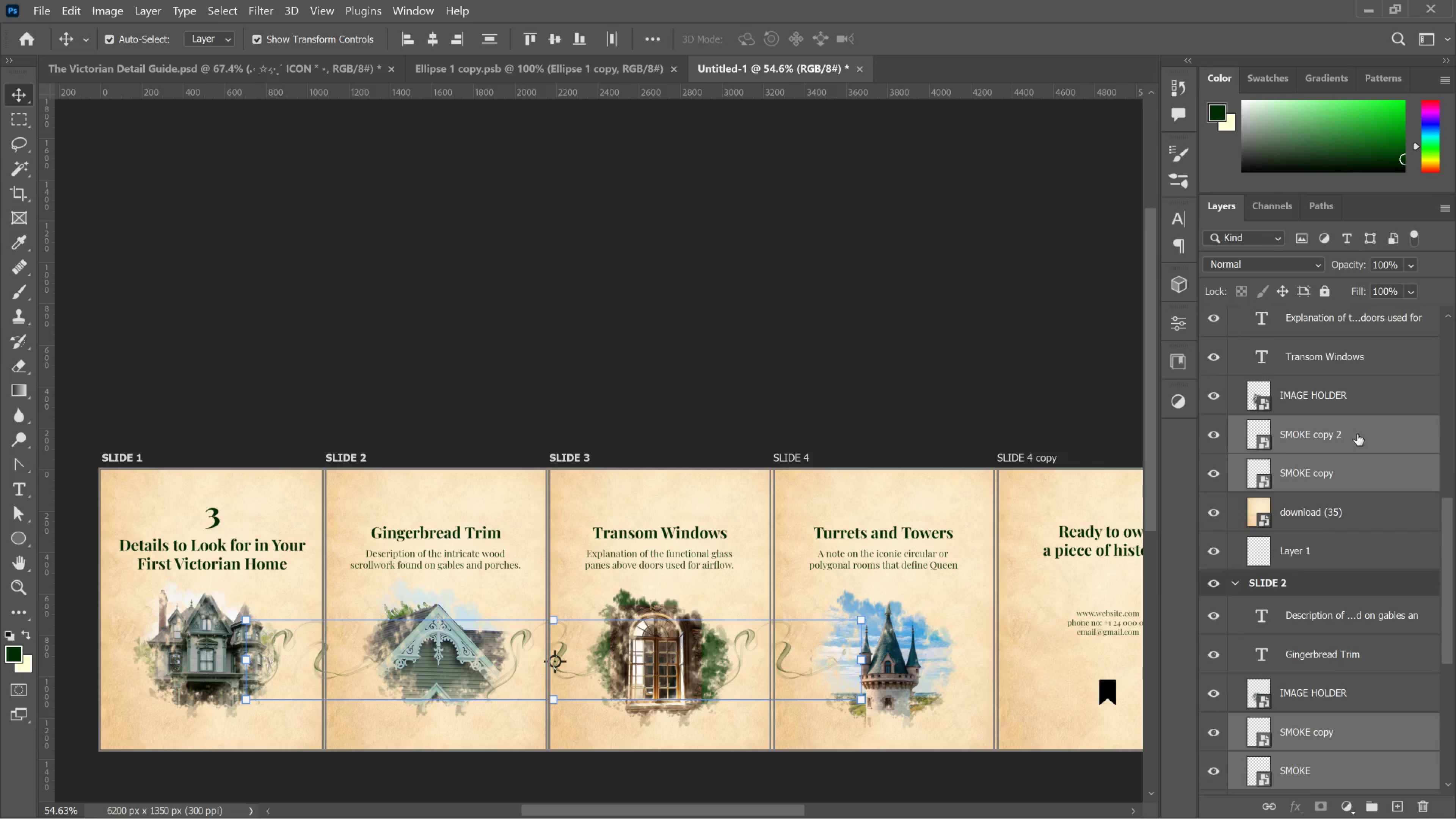 
scroll: coordinate [1365, 458], scroll_direction: up, amount: 17.0
 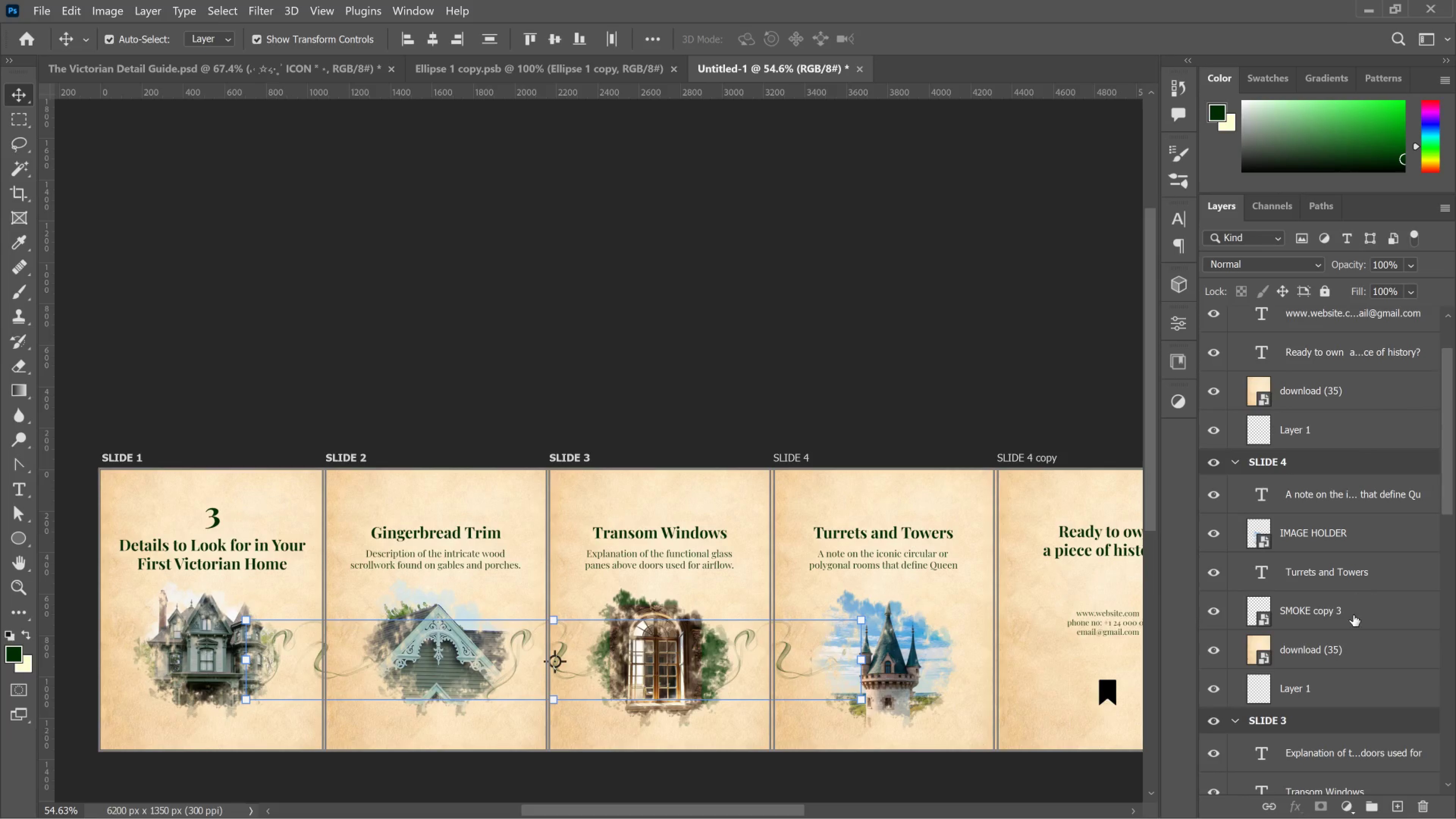 
hold_key(key=ControlLeft, duration=1.06)
left_click([1353, 618])
 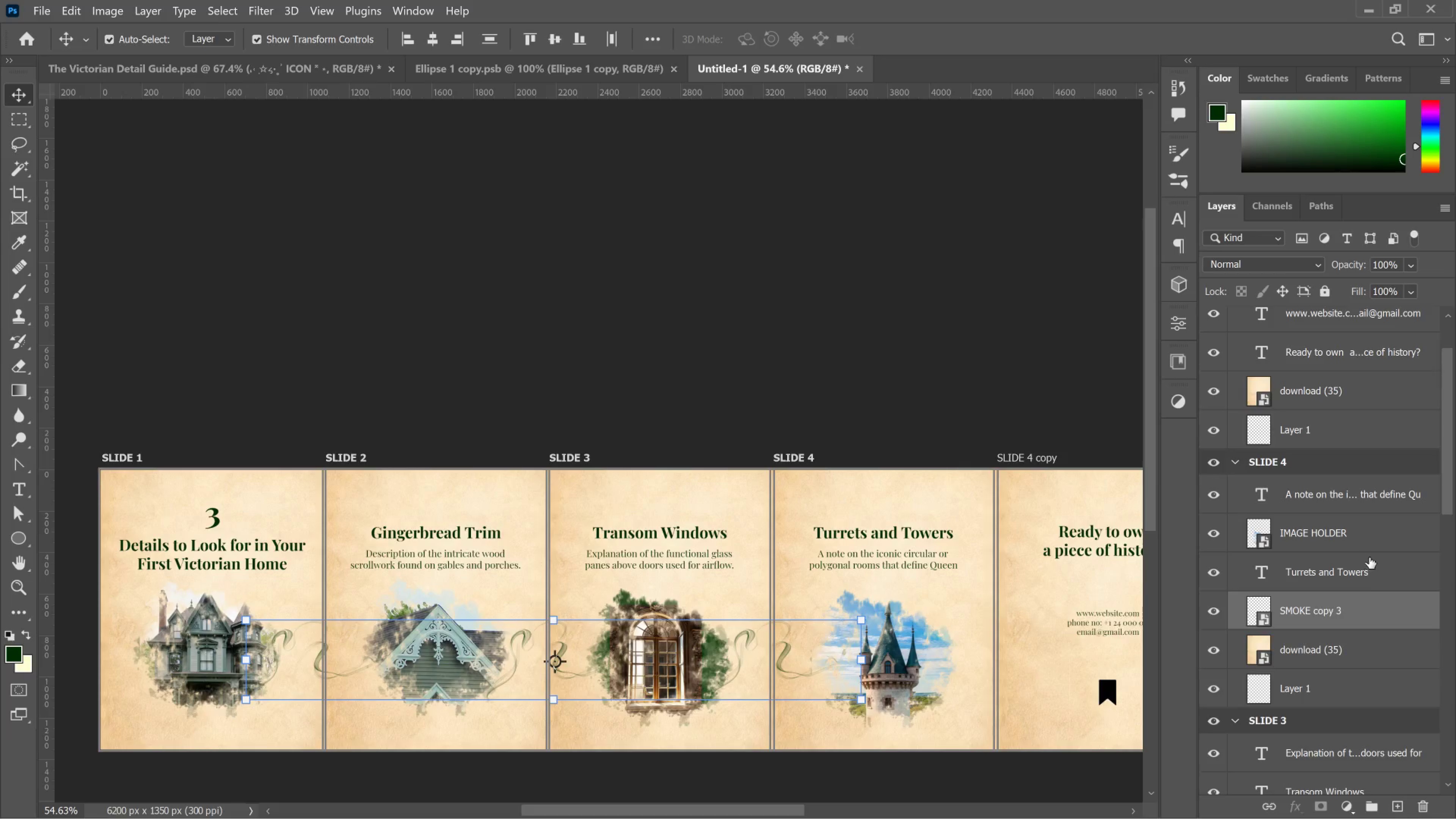 
scroll: coordinate [1381, 528], scroll_direction: up, amount: 9.0
 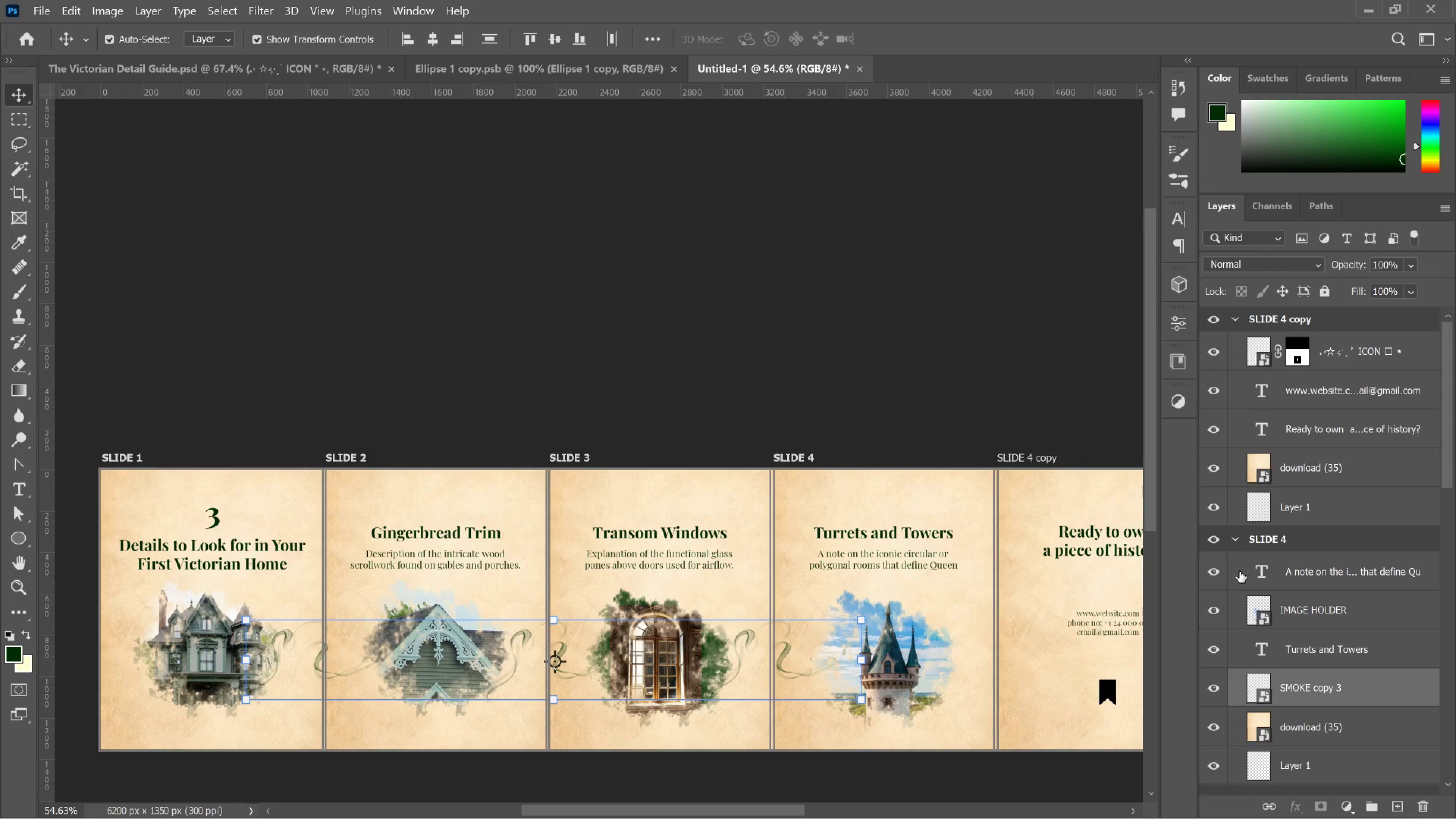 
scroll: coordinate [1353, 661], scroll_direction: down, amount: 37.0
 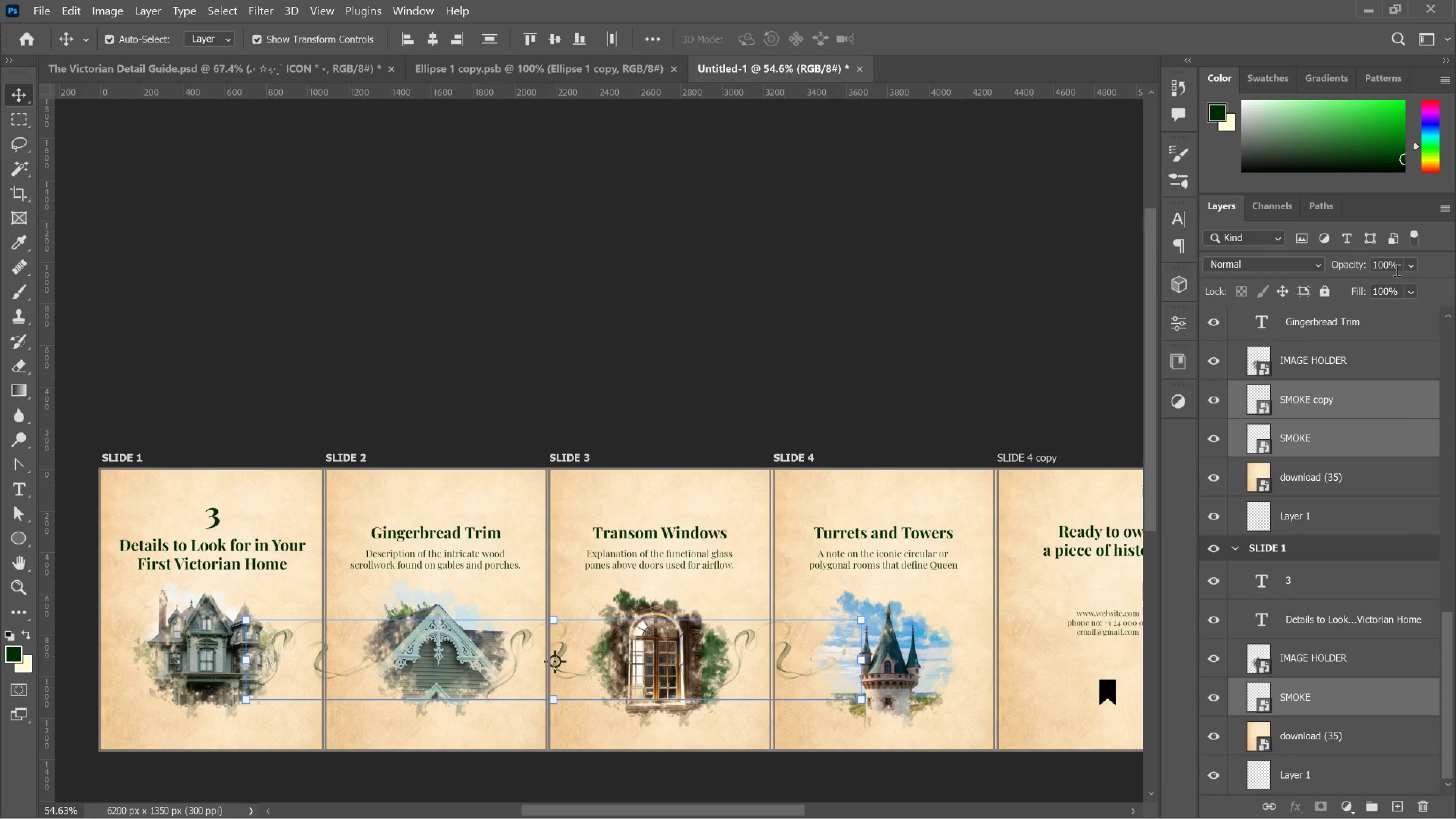 
left_click_drag(start_coordinate=[1413, 271], to_coordinate=[1416, 274])
 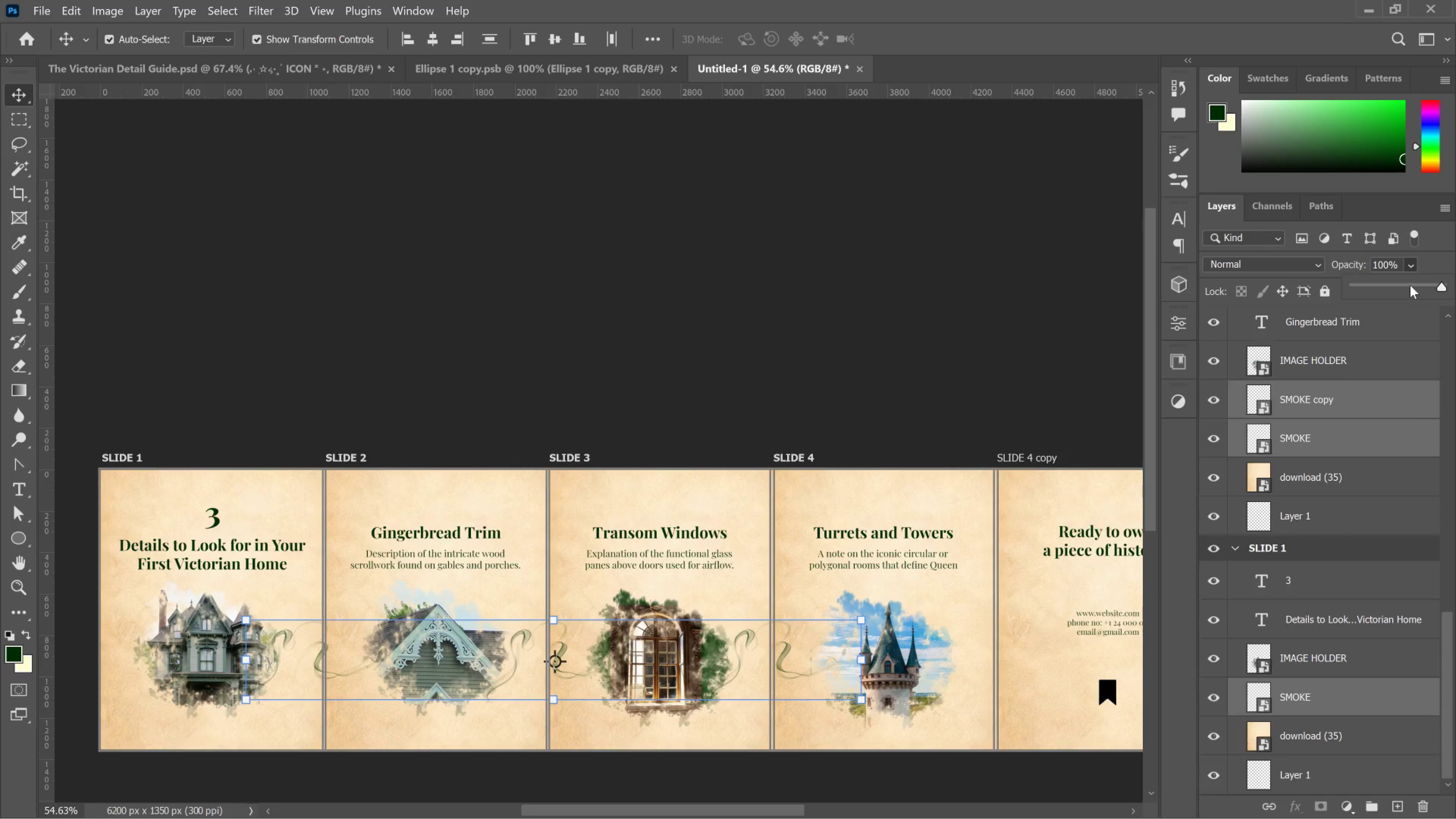 
left_click([1410, 285])
 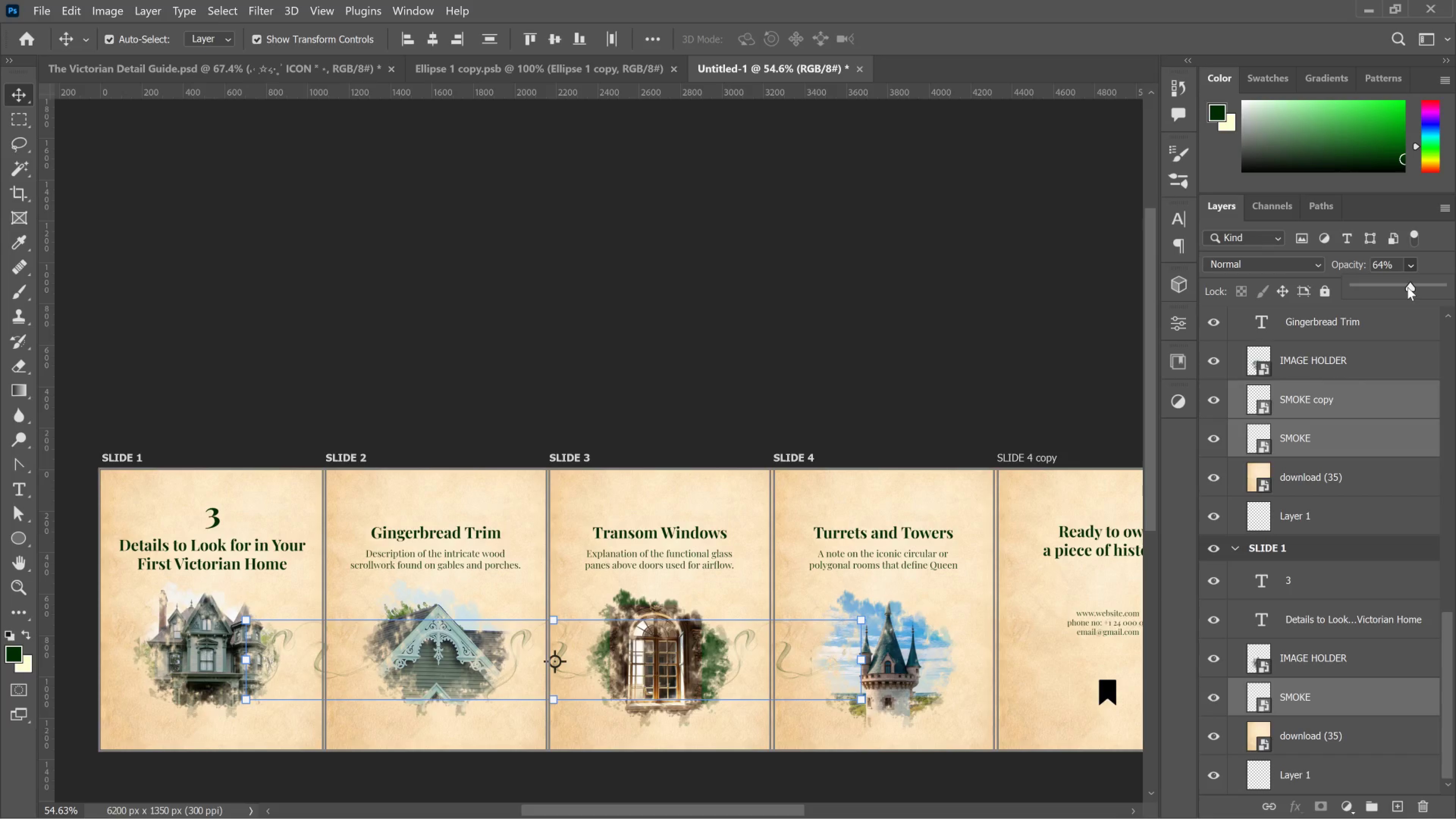 
left_click([1407, 287])
 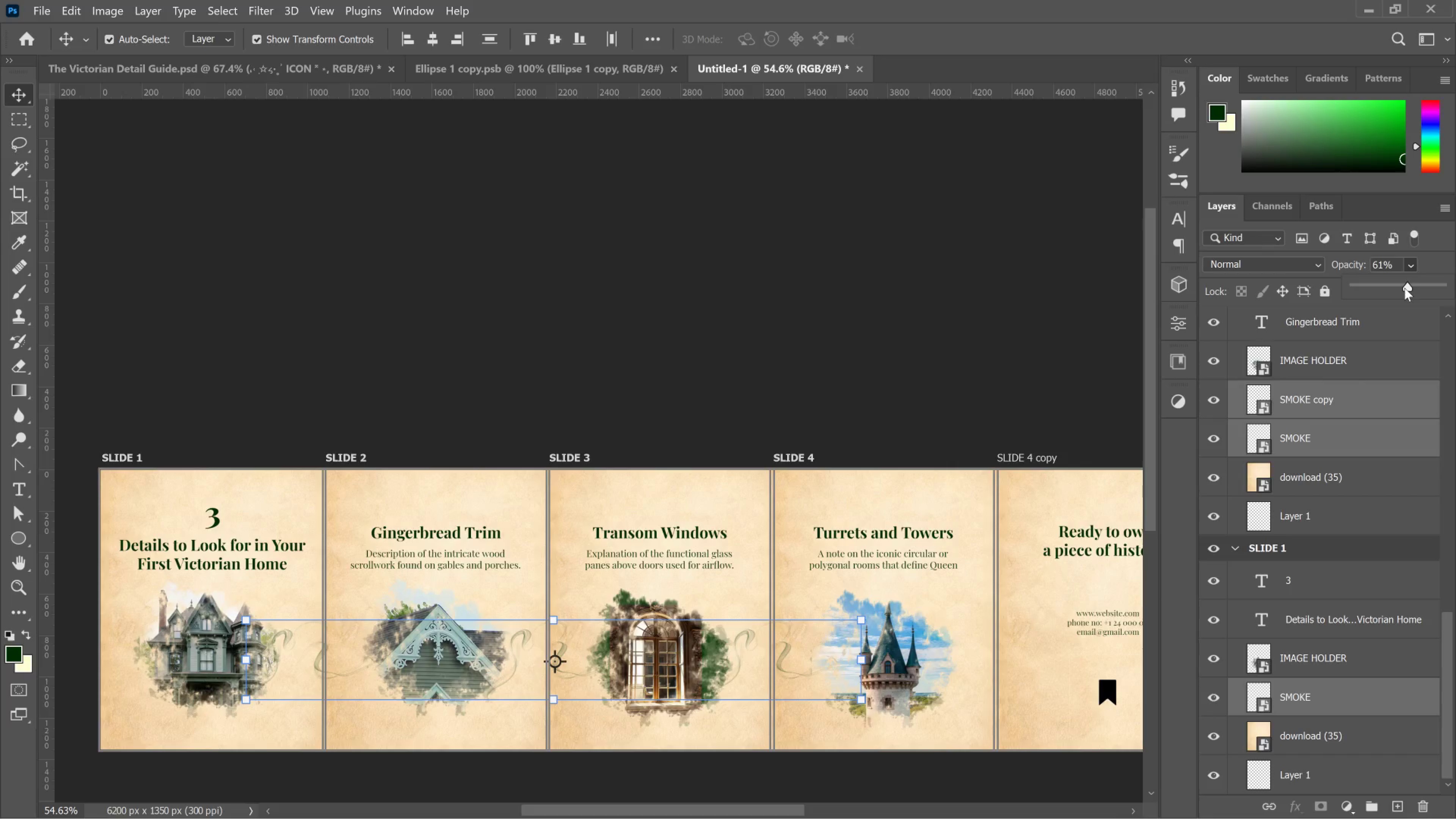 
left_click([1404, 288])
 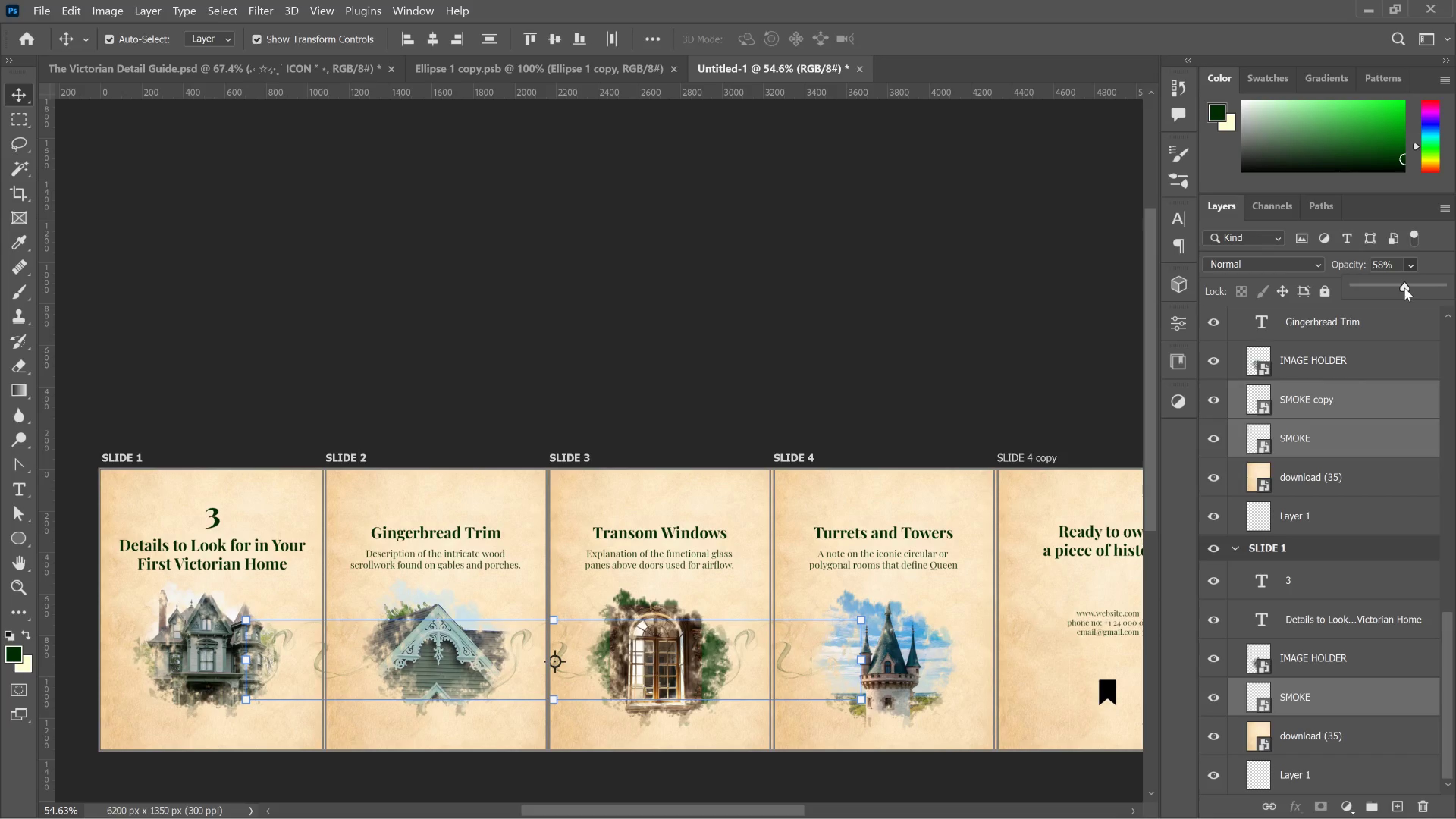 
left_click([1413, 290])
 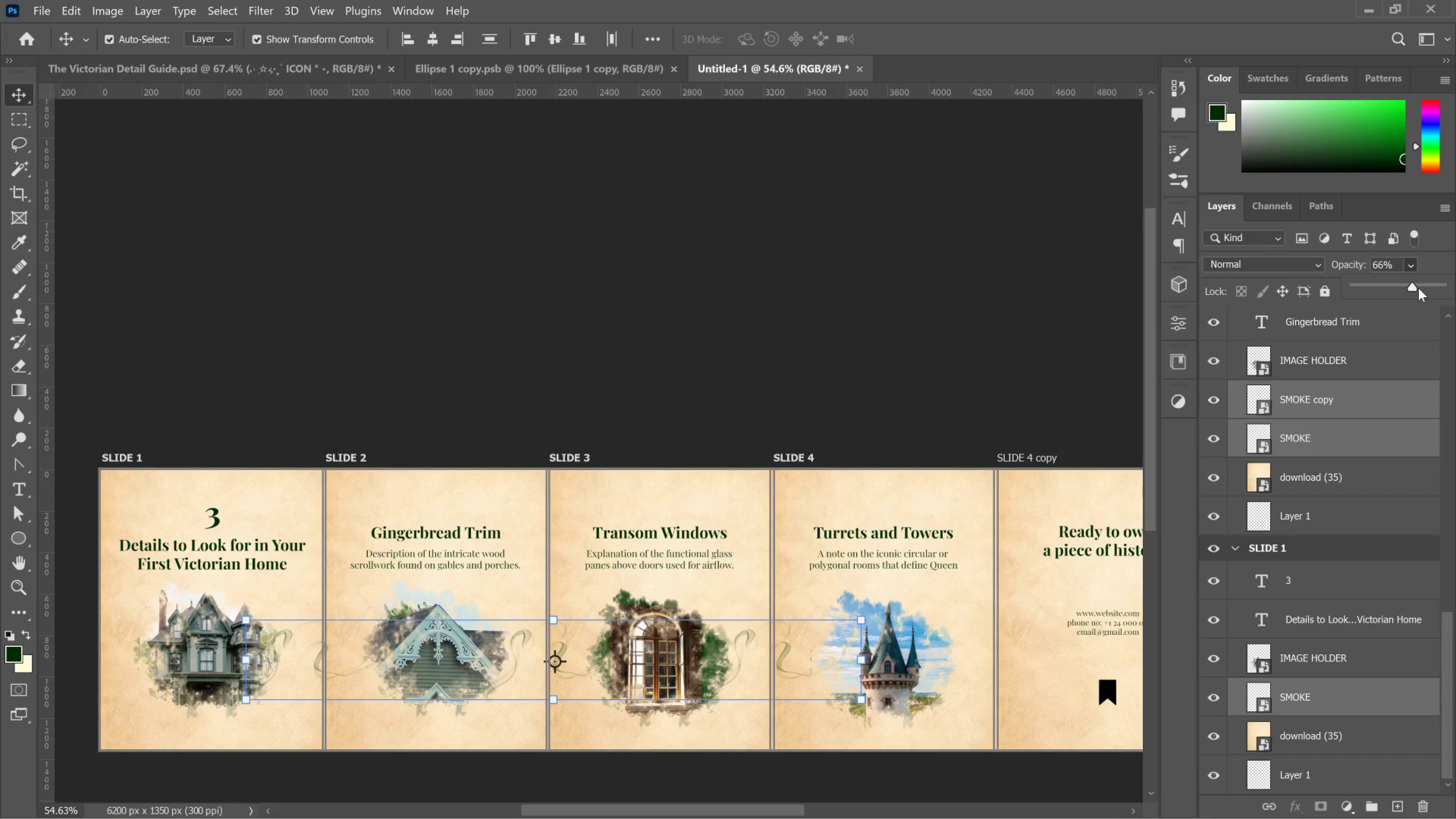 
left_click([1421, 285])
 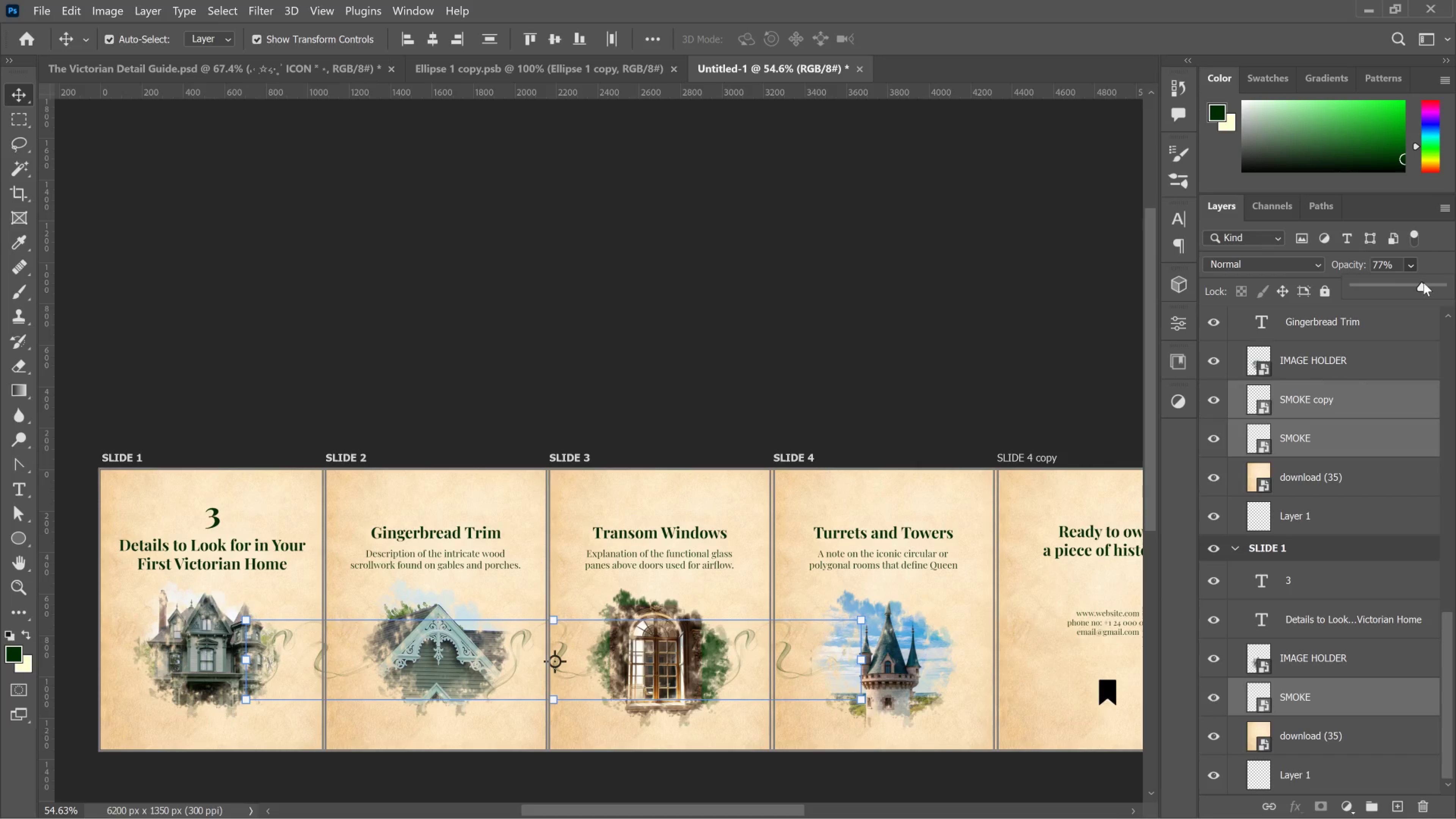 
left_click([1416, 285])
 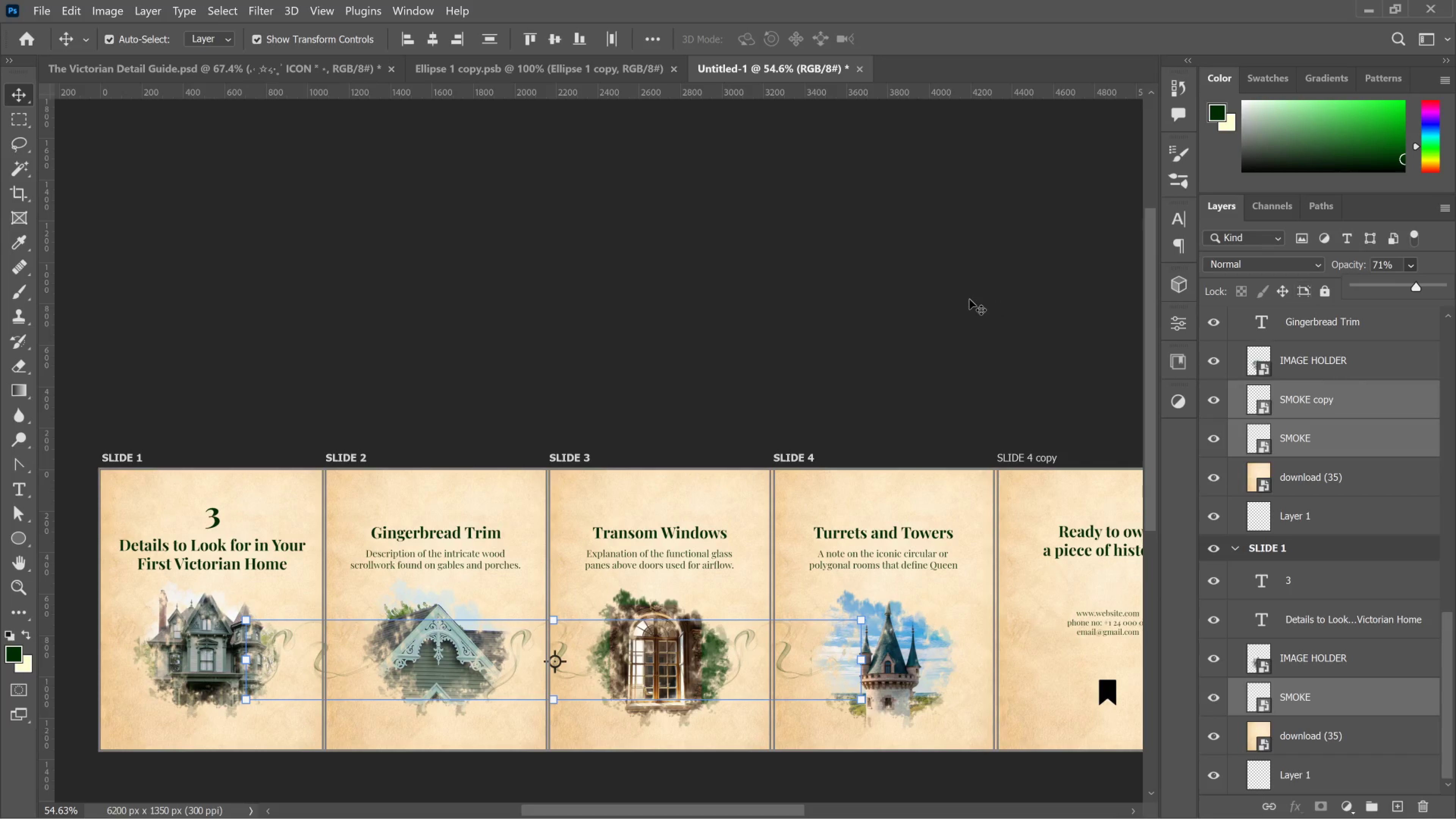 
left_click([970, 297])
 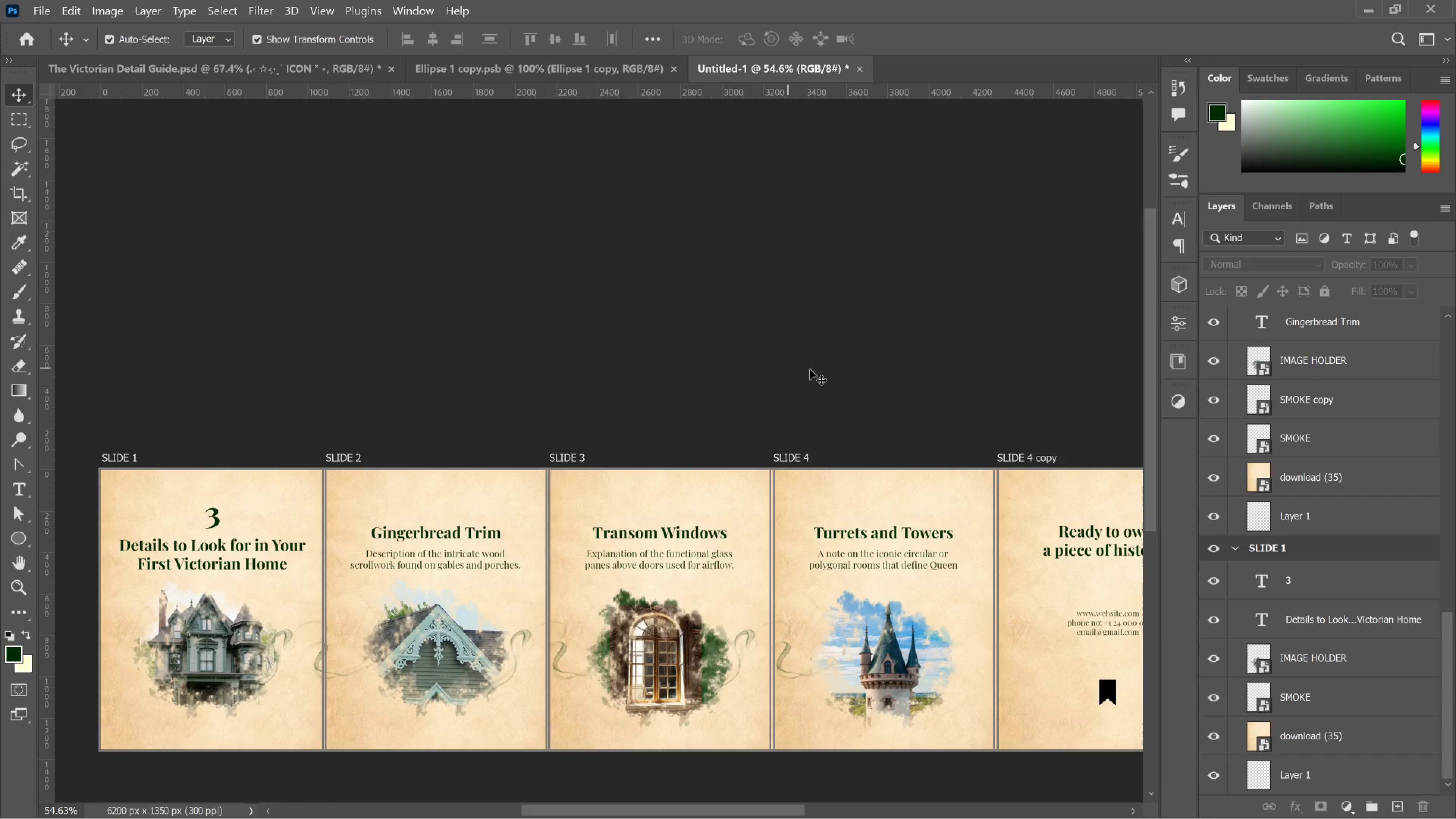 
hold_key(key=AltLeft, duration=0.63)
scroll: coordinate [805, 410], scroll_direction: down, amount: 5.0
 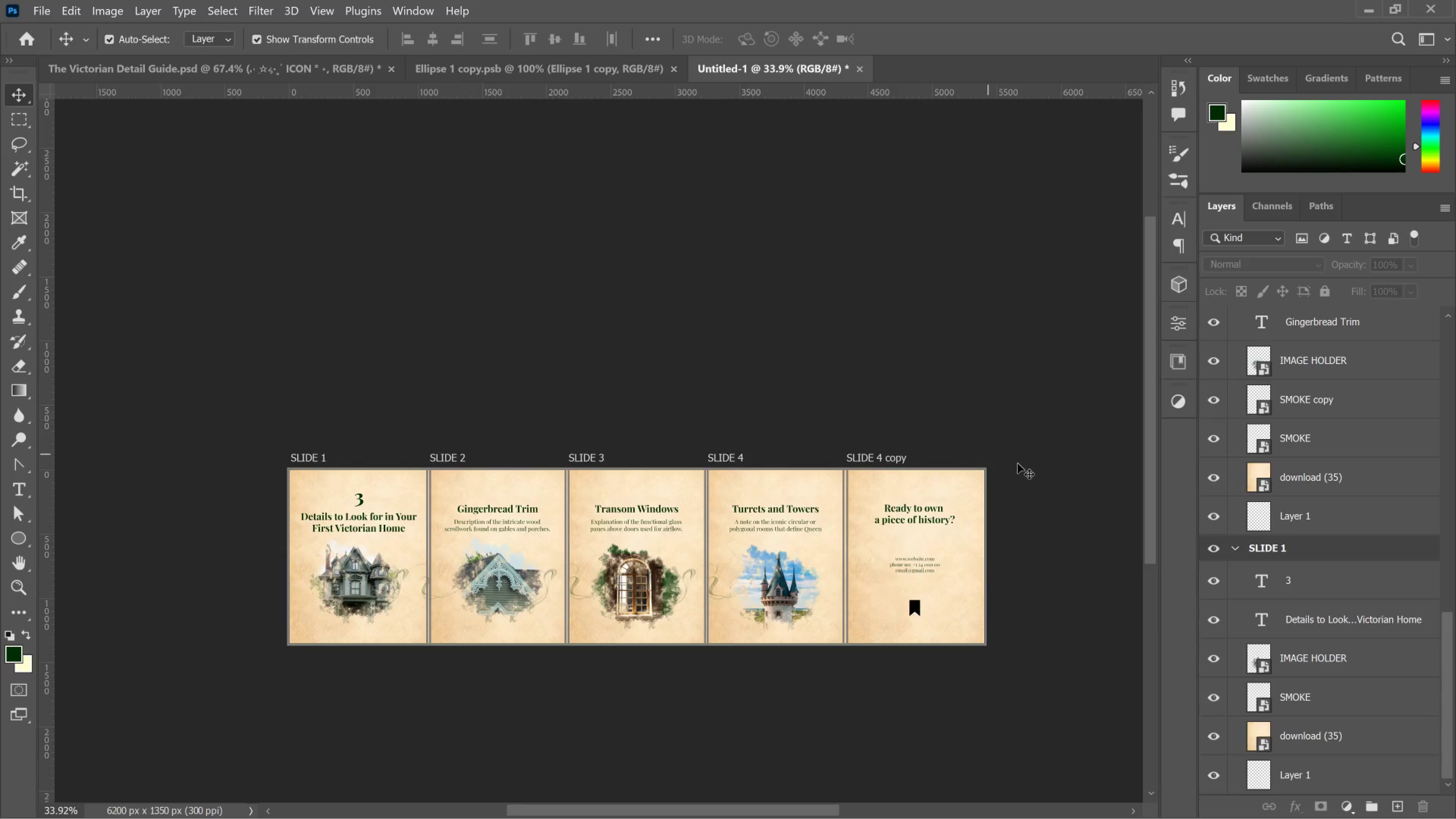 
hold_key(key=AltLeft, duration=0.66)
scroll: coordinate [1026, 463], scroll_direction: up, amount: 2.0
 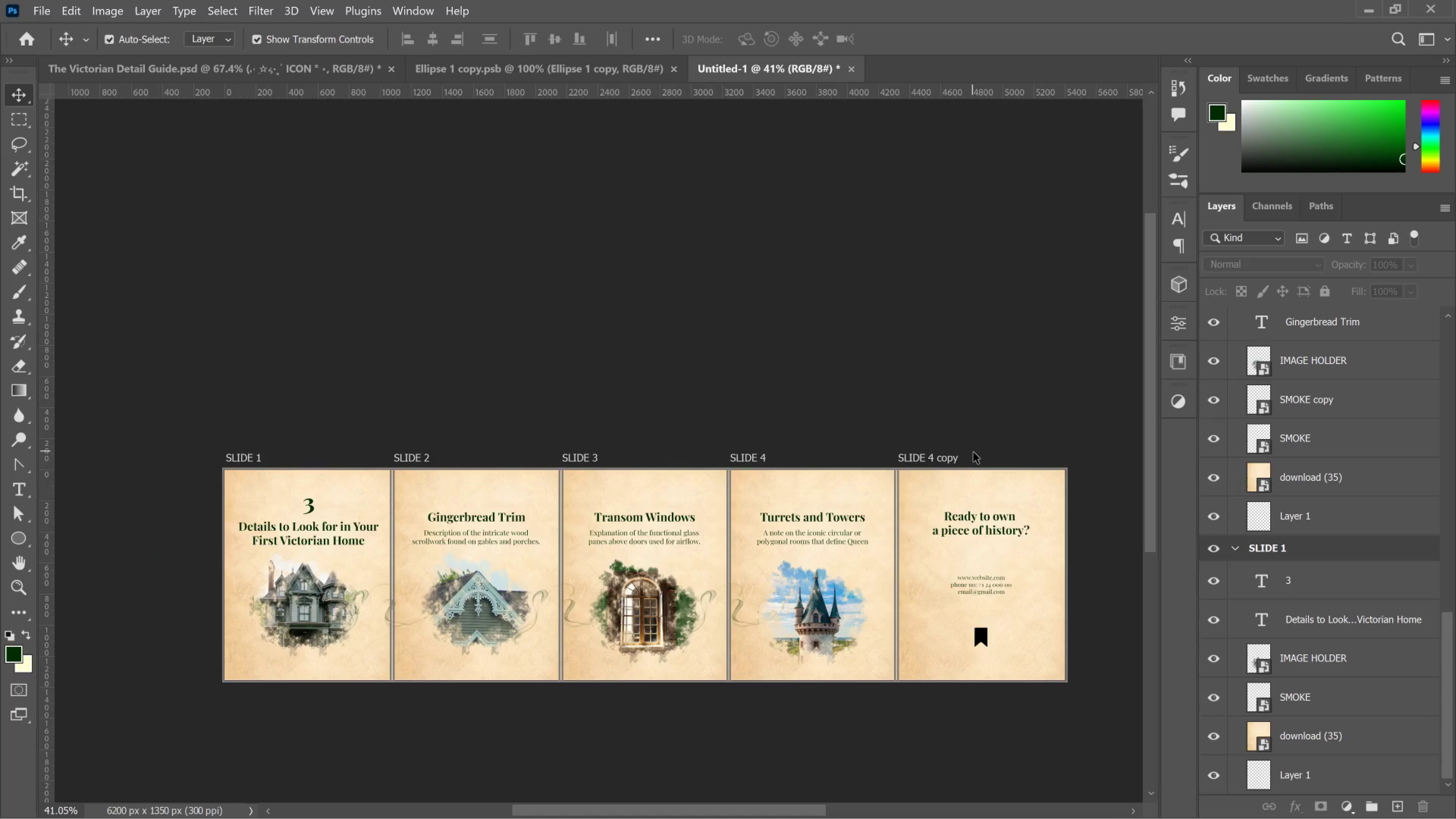 
key(Control+S)
 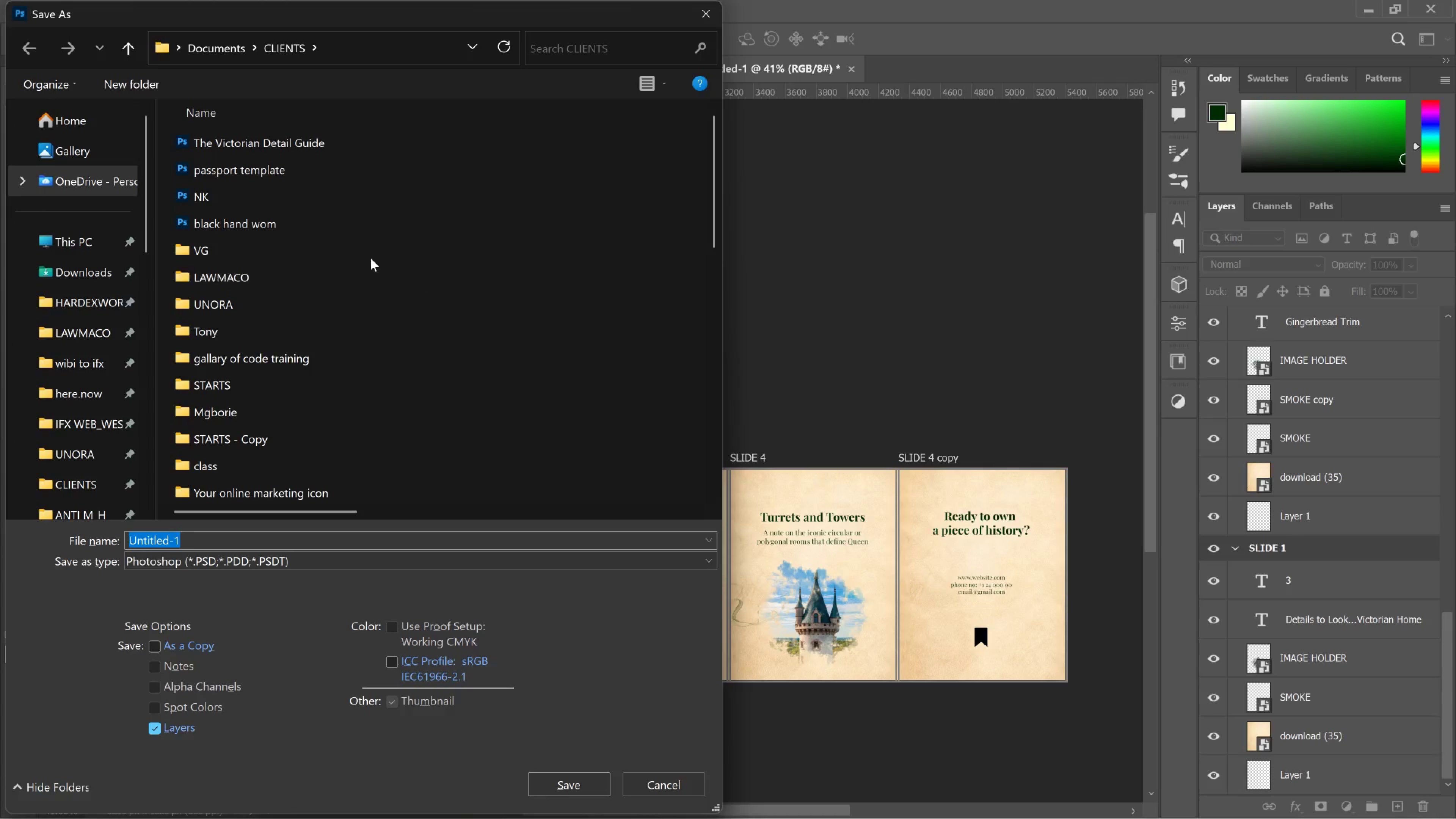 
left_click([295, 147])
 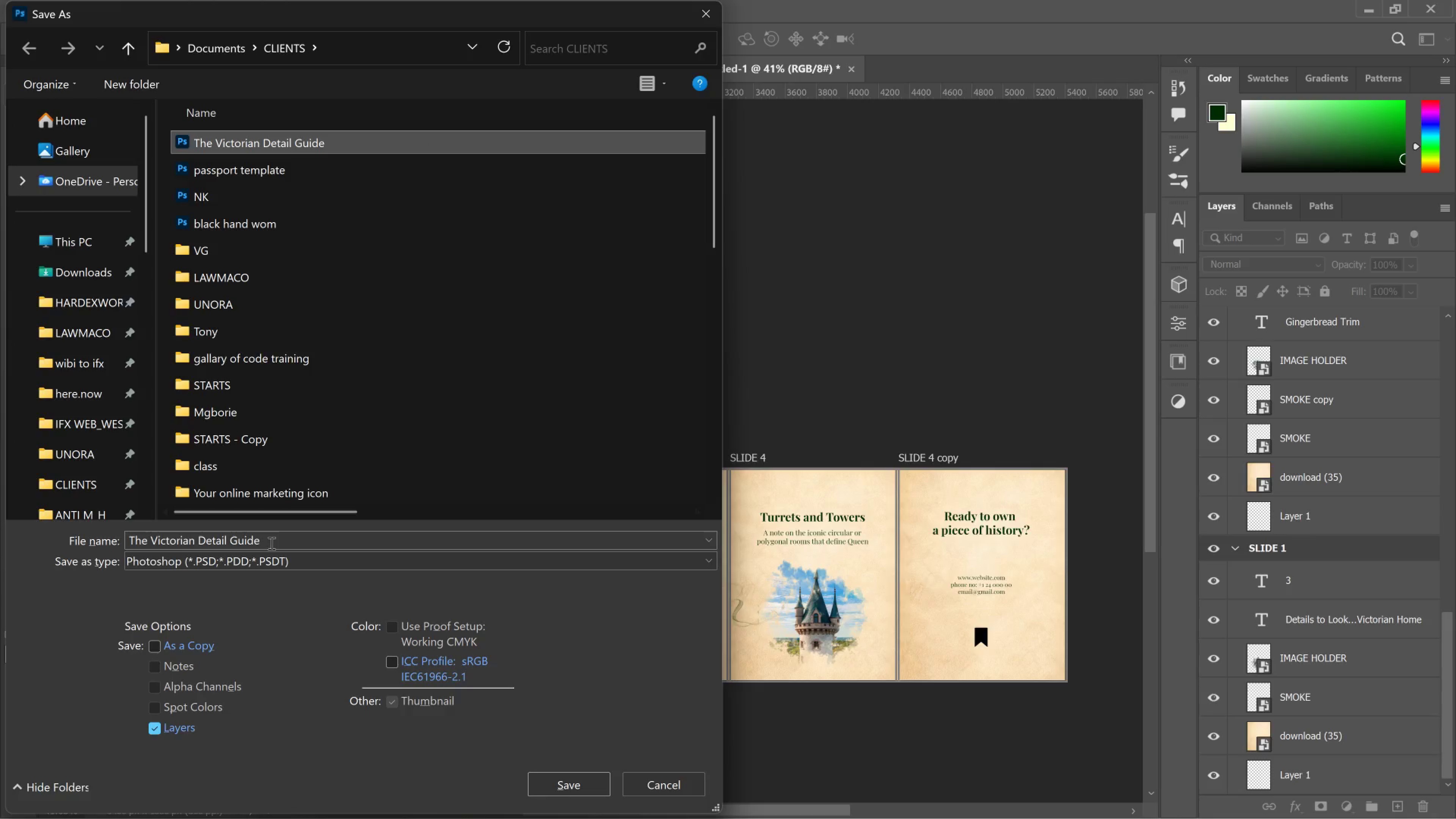 
left_click([267, 543])
 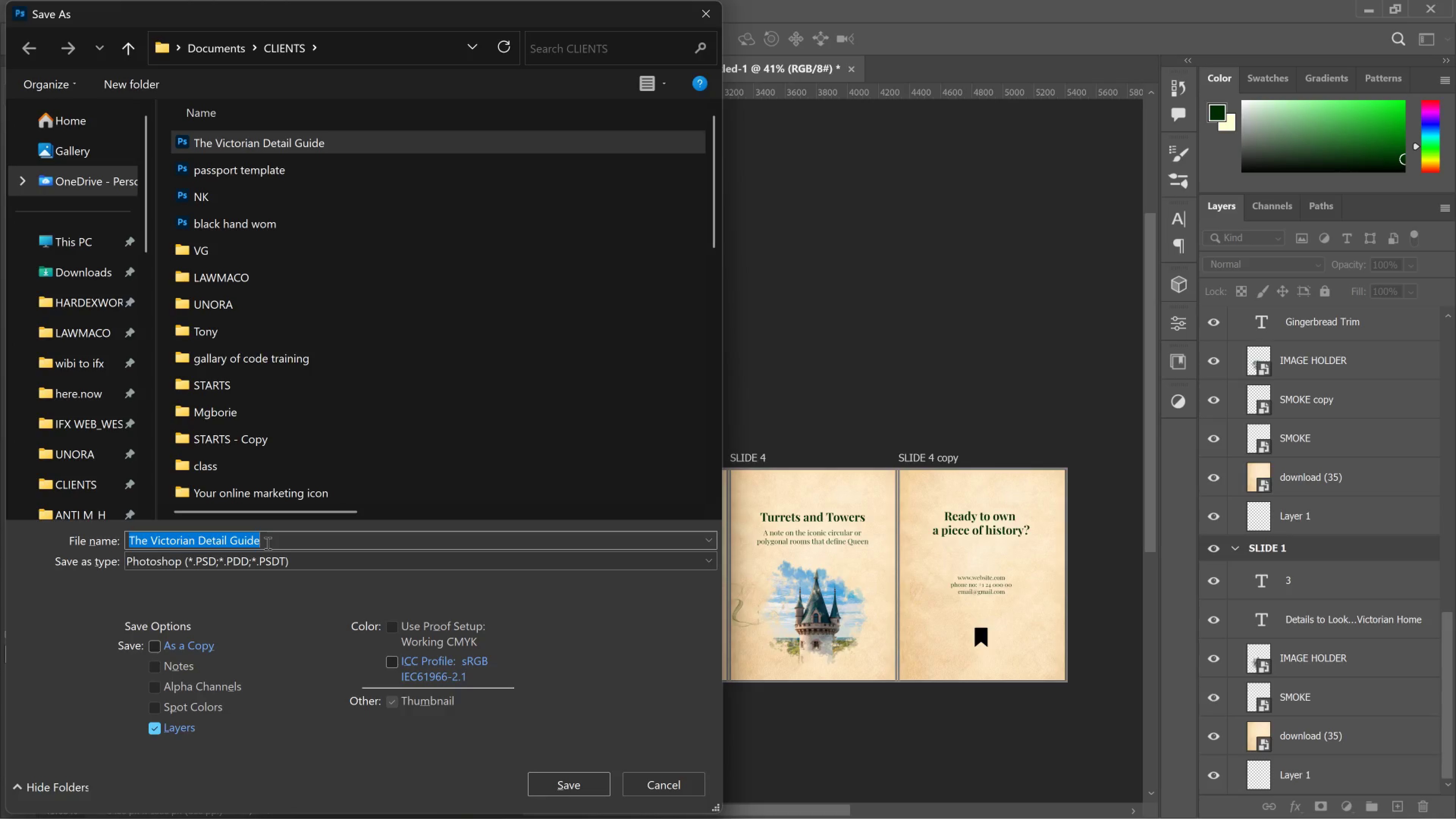 
left_click([267, 543])
 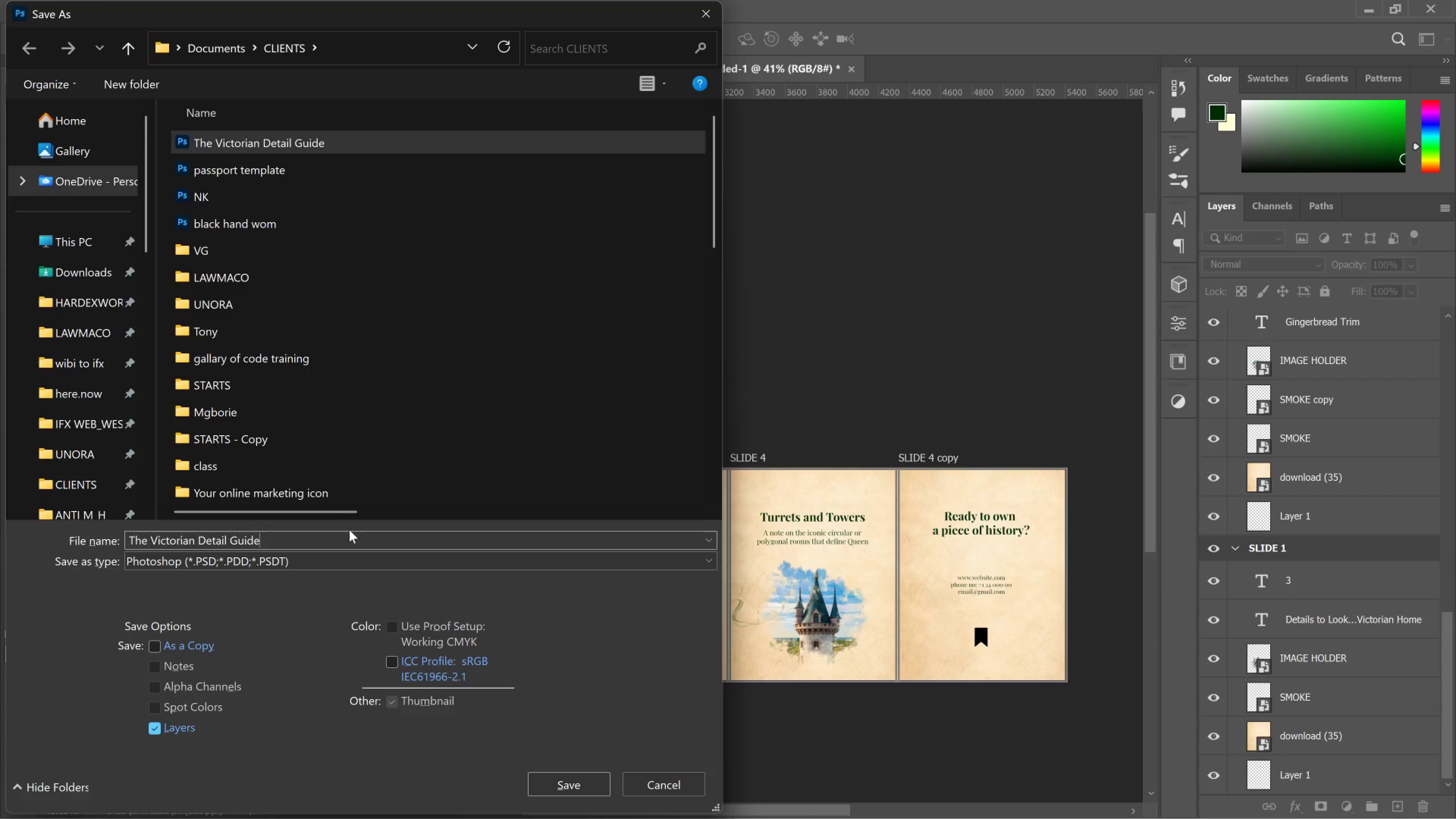 
key(Shift+Minus)
 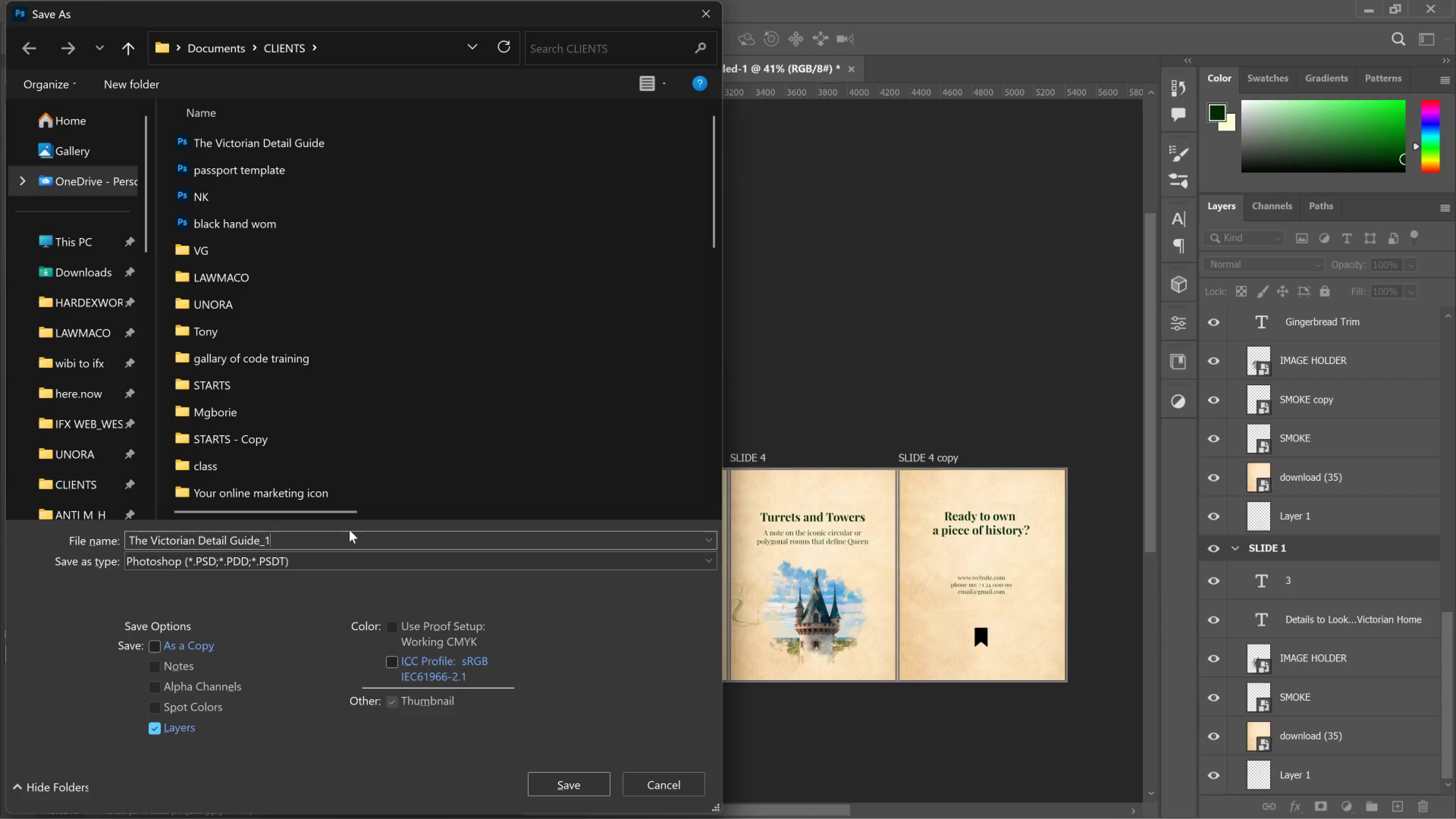 
key(1)
 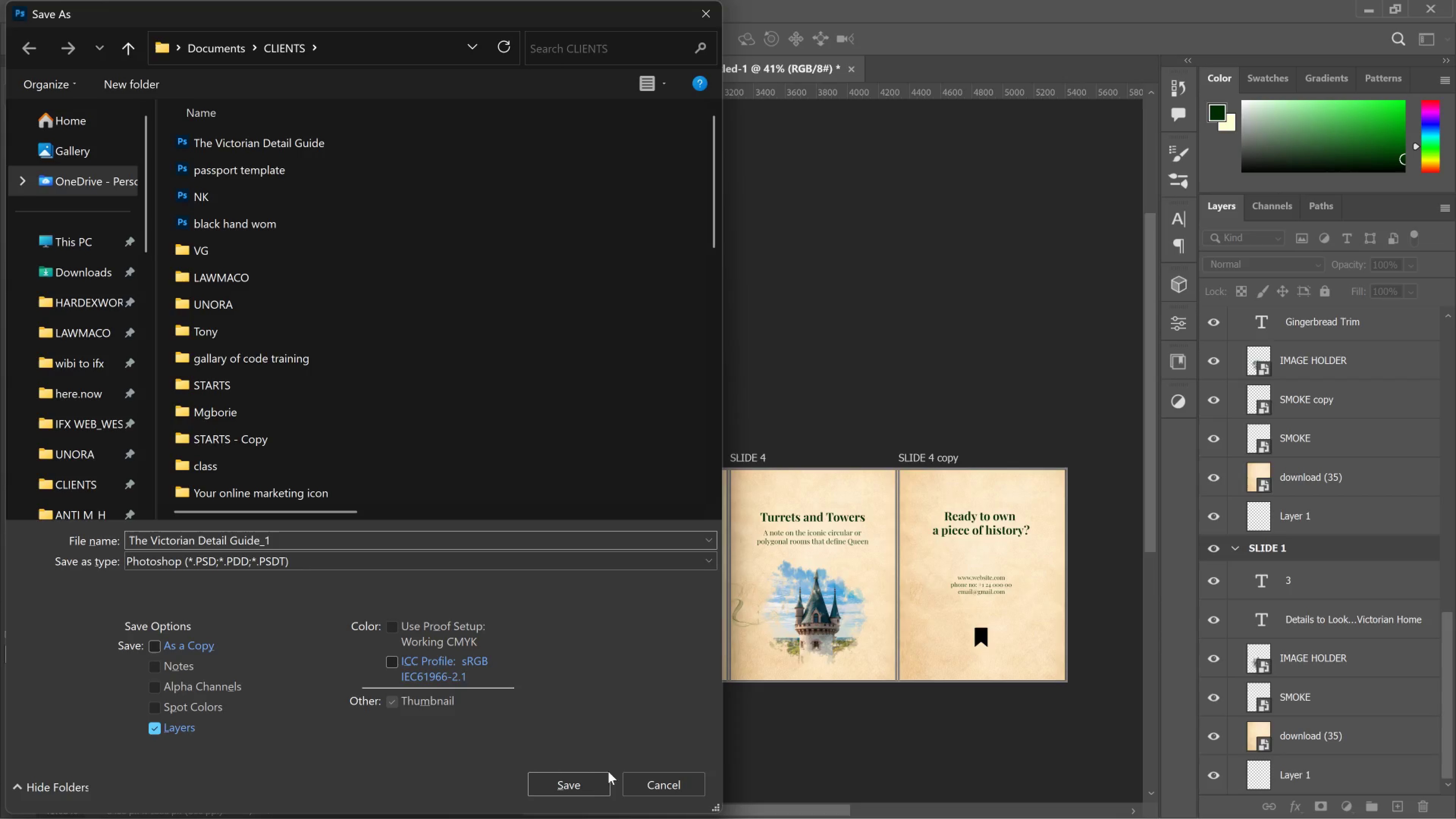 
left_click([585, 784])
 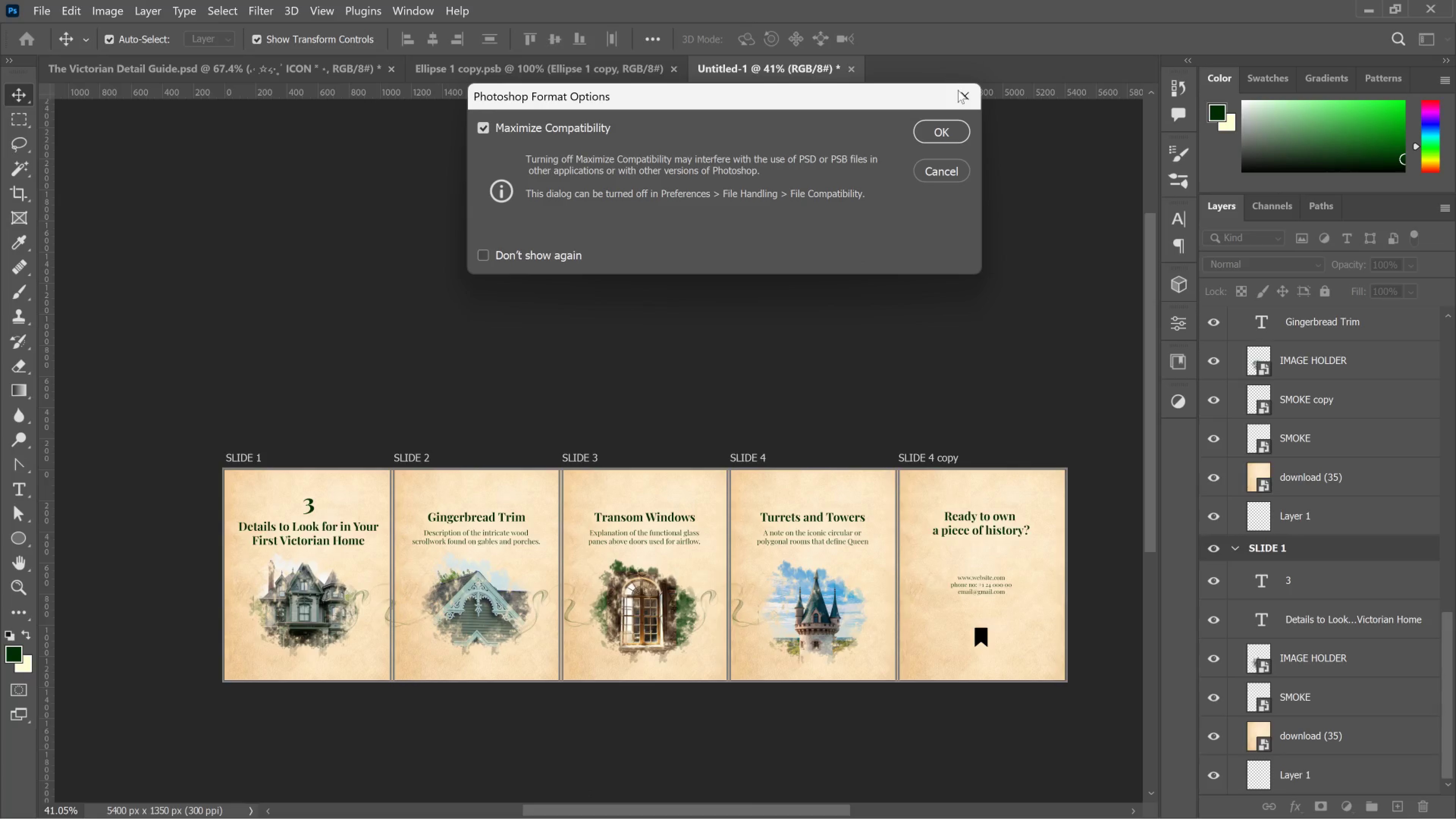 
left_click([946, 128])
 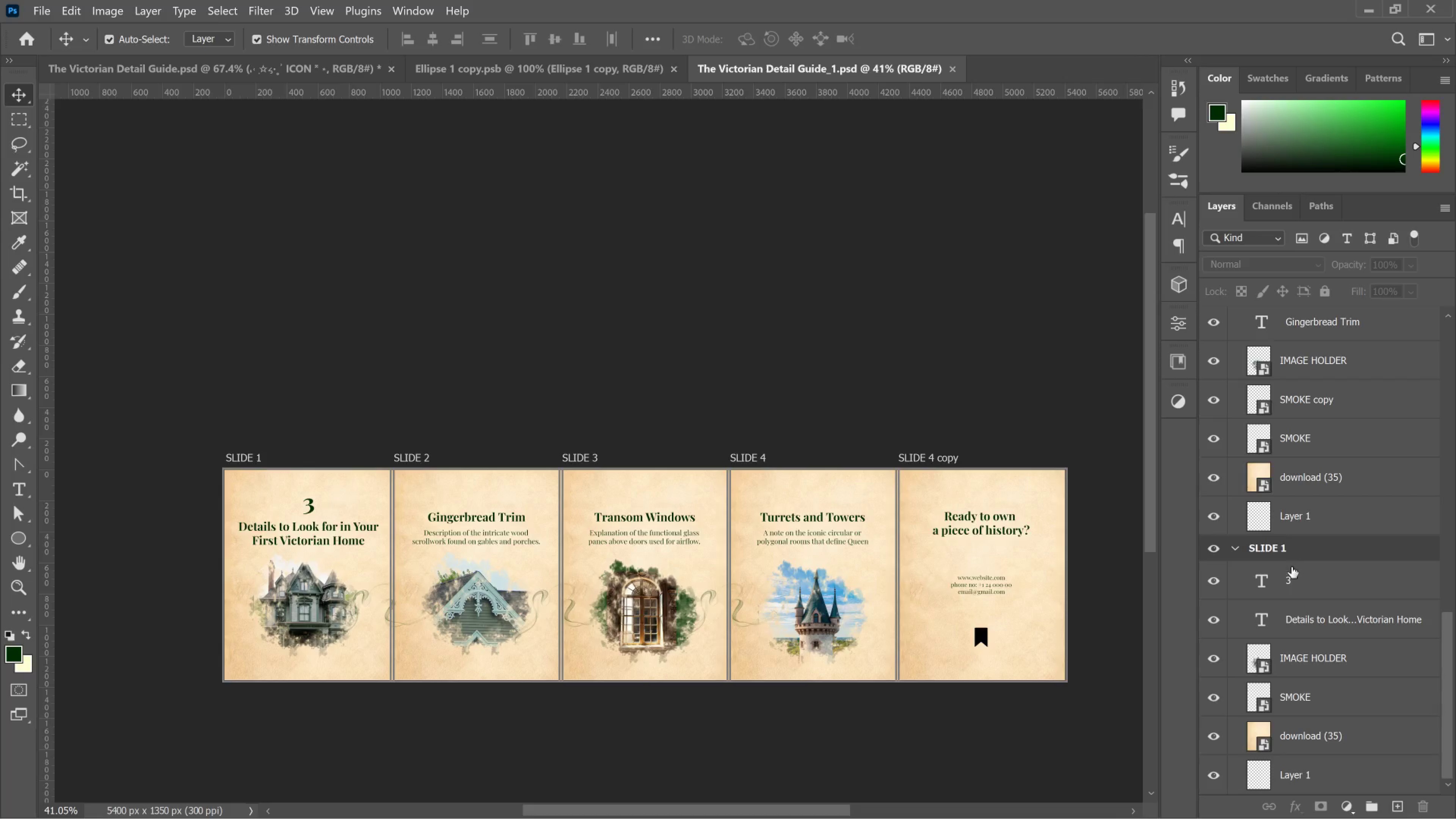 
wait(6.36)
 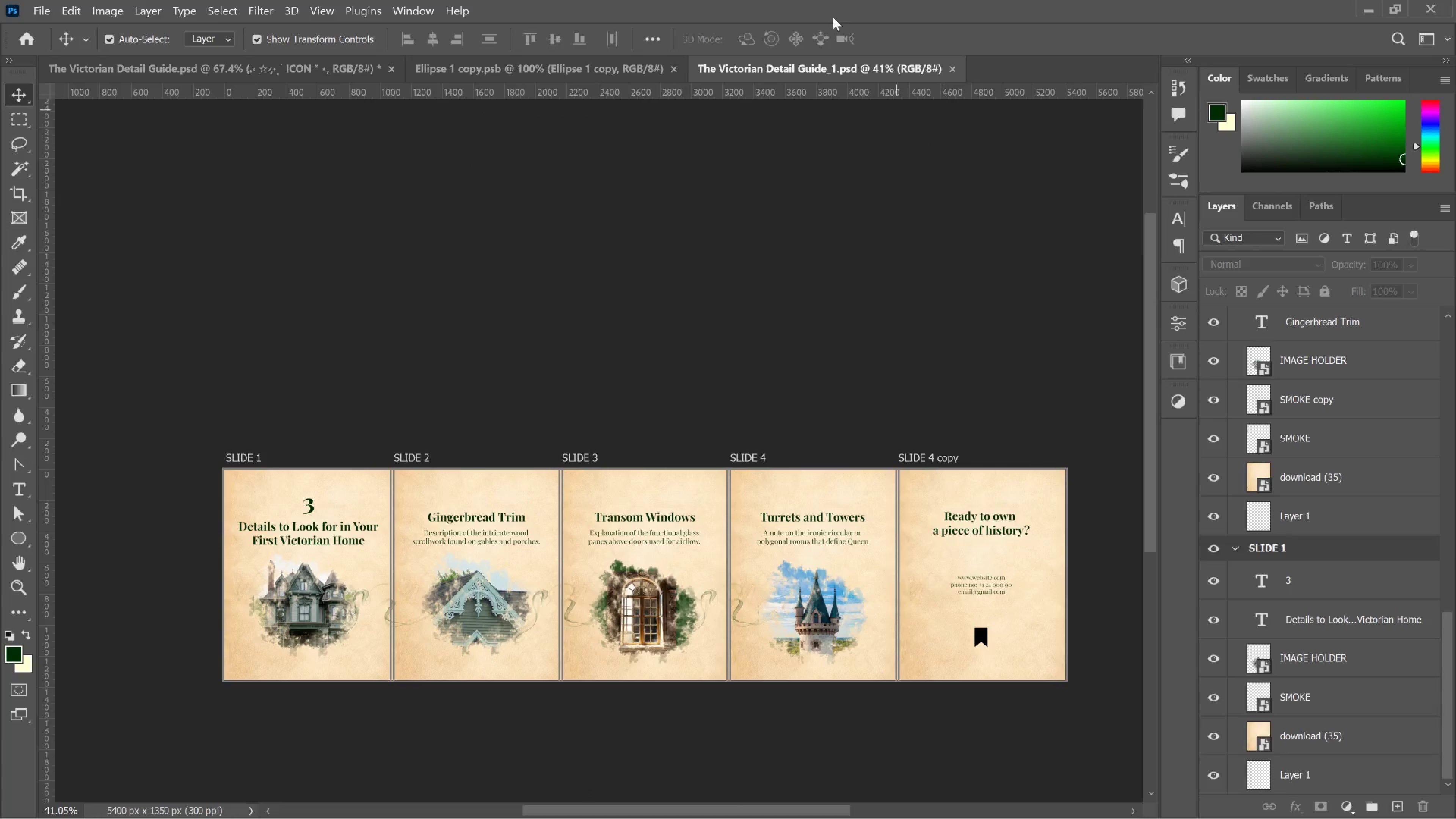 
left_click([1243, 548])
 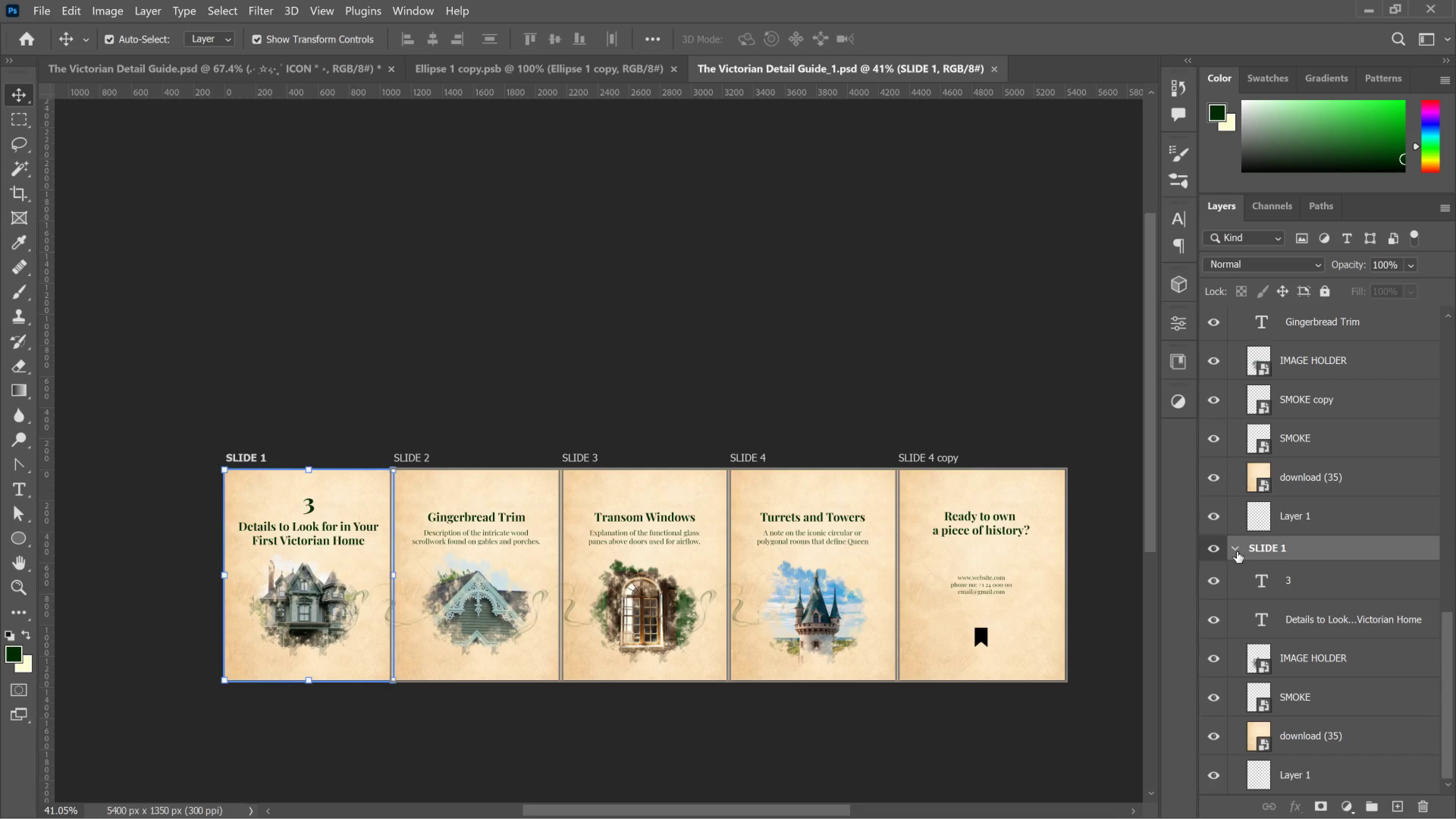 
left_click([1237, 552])
 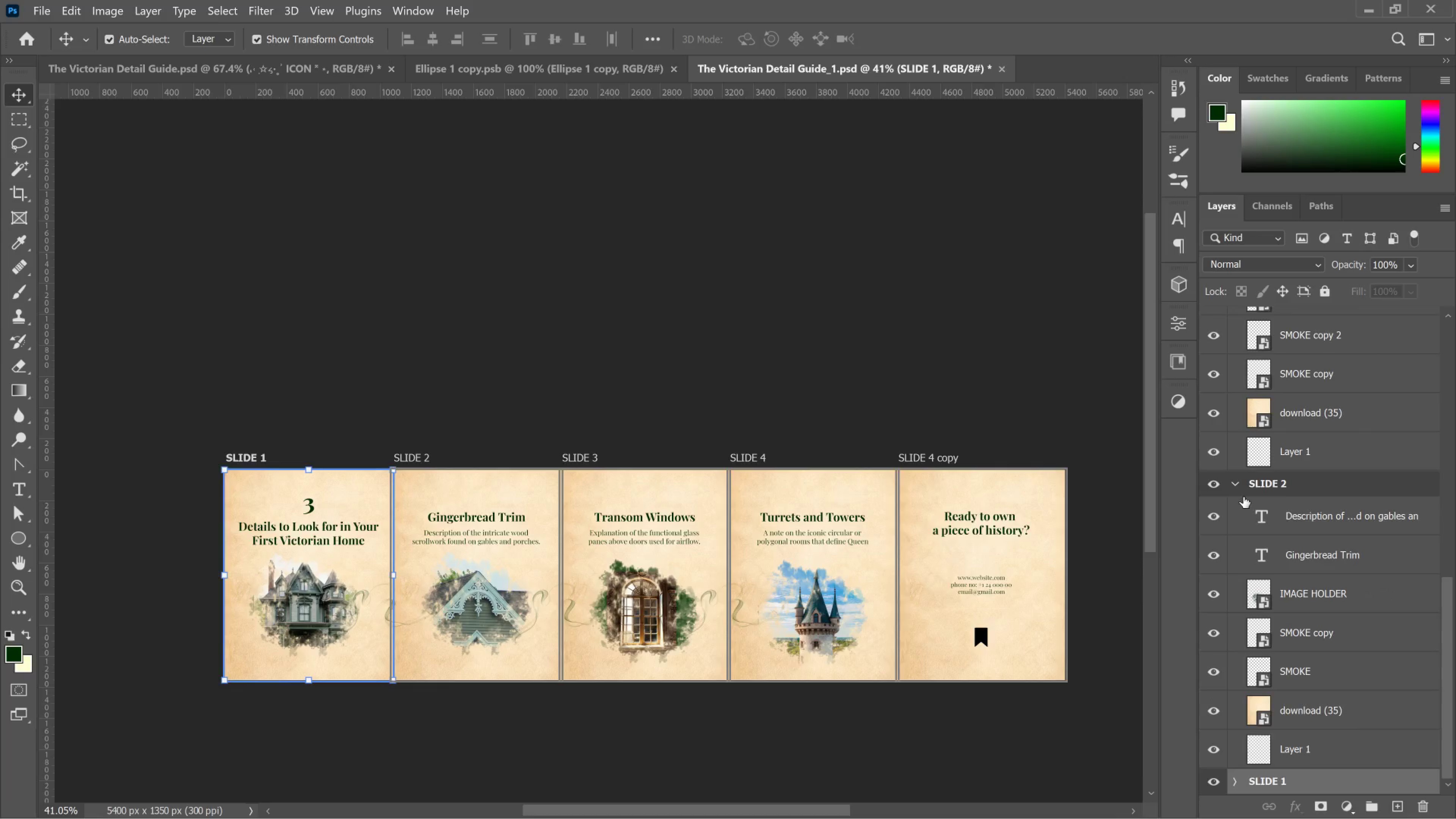 
left_click([1237, 488])
 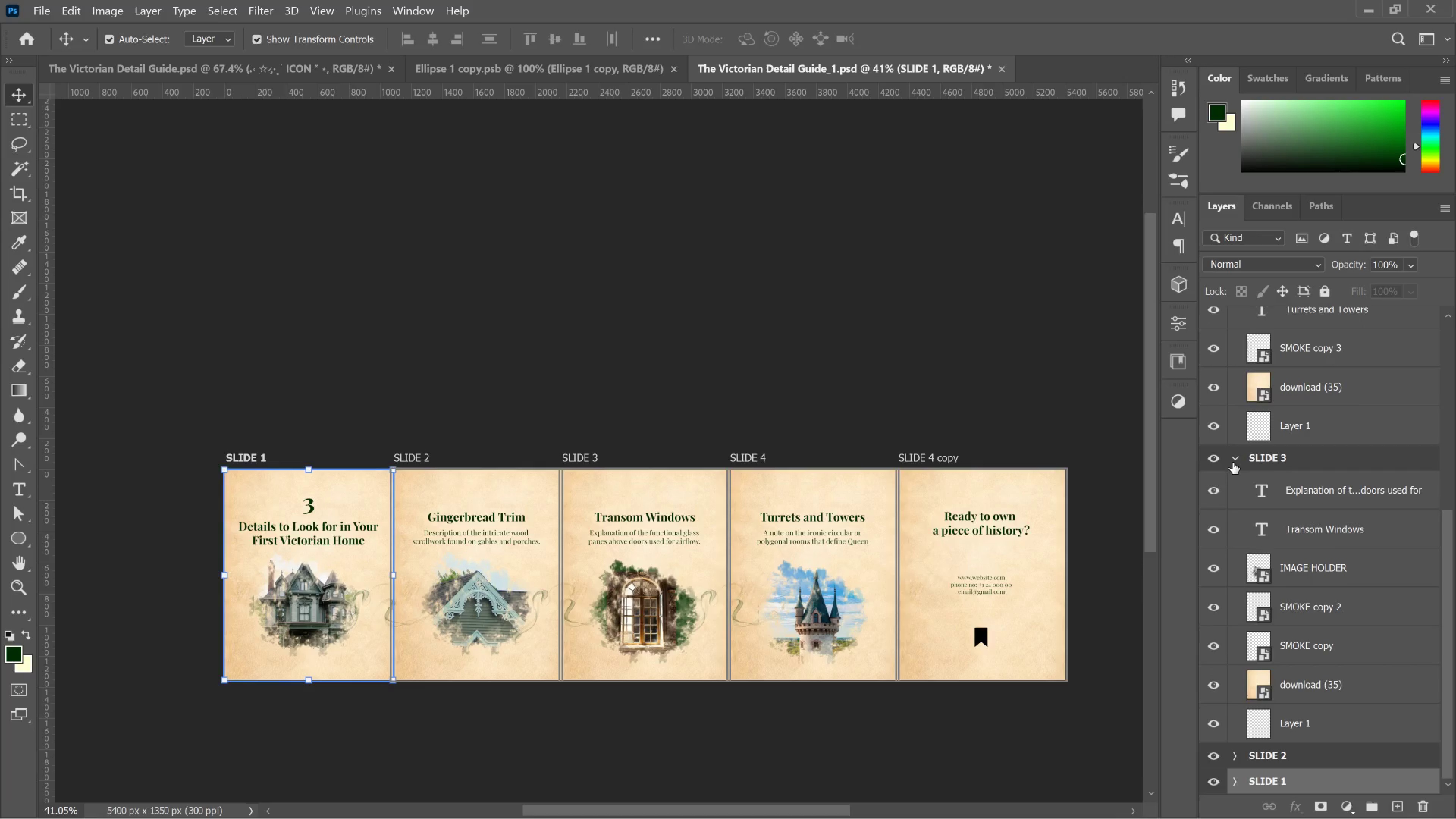 
left_click([1236, 457])
 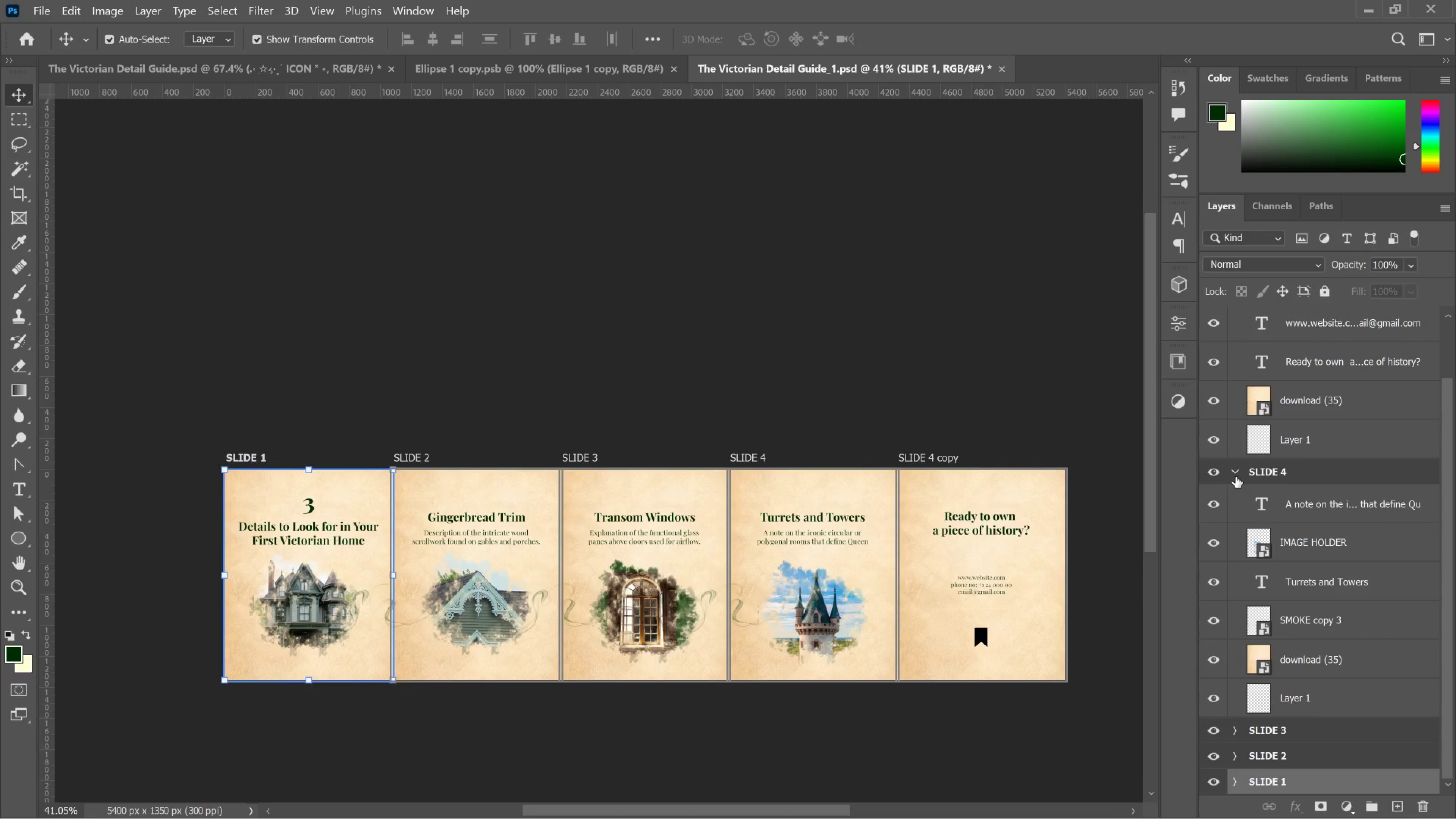 
left_click([1236, 477])
 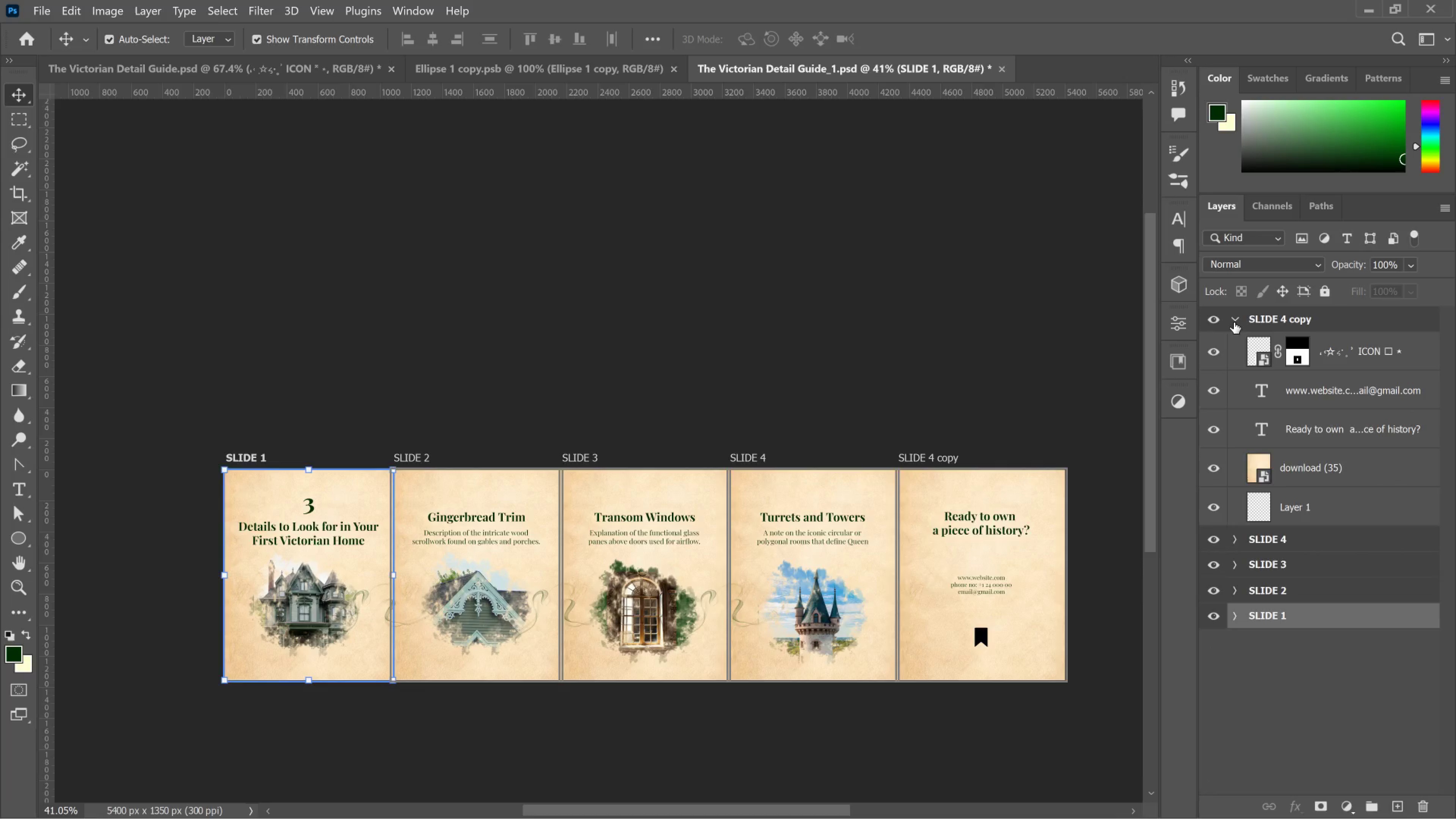 
left_click([1234, 322])
 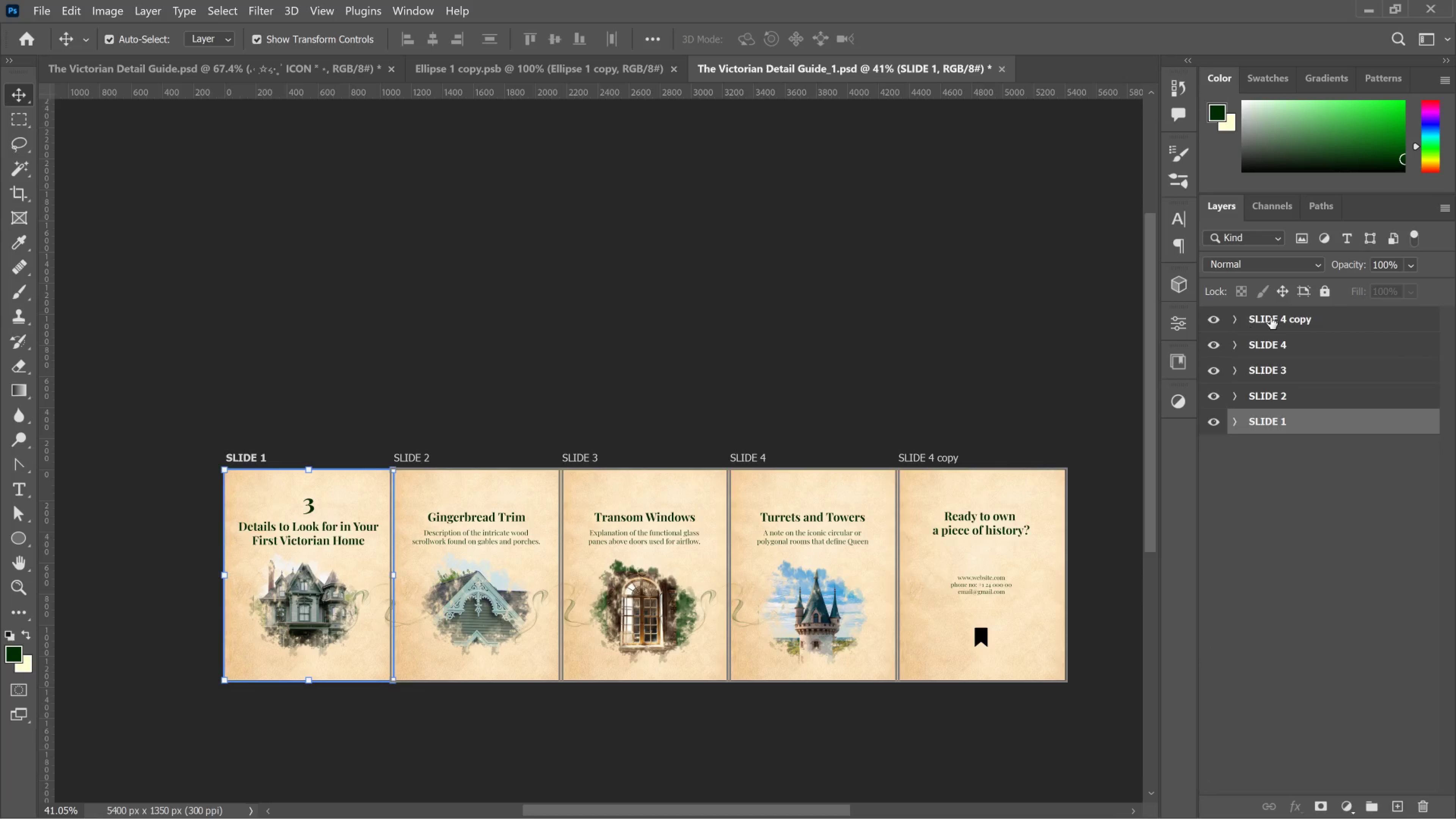 
hold_key(key=ShiftLeft, duration=0.73)
left_click([1272, 317])
 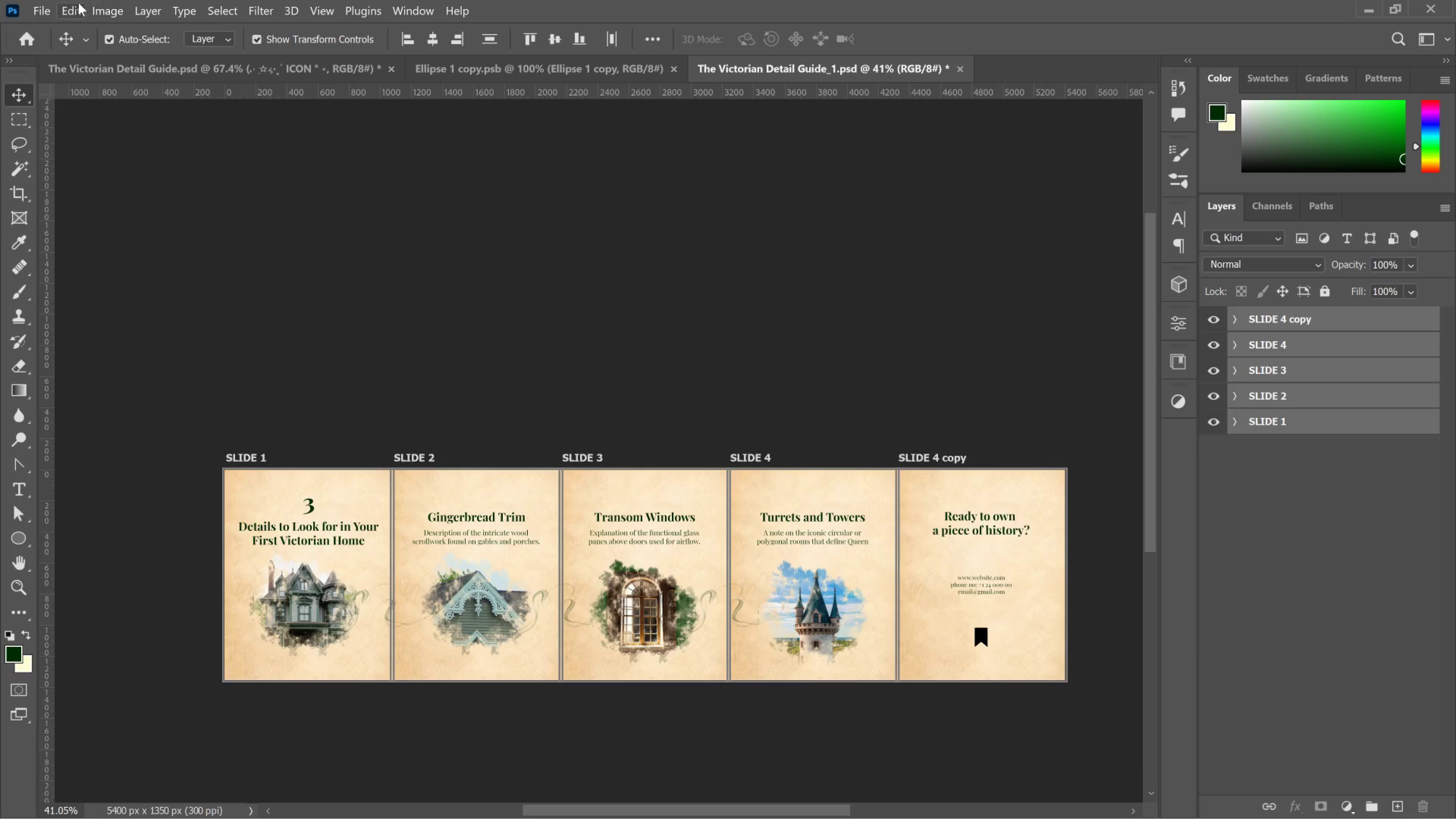 
left_click([47, 6])
 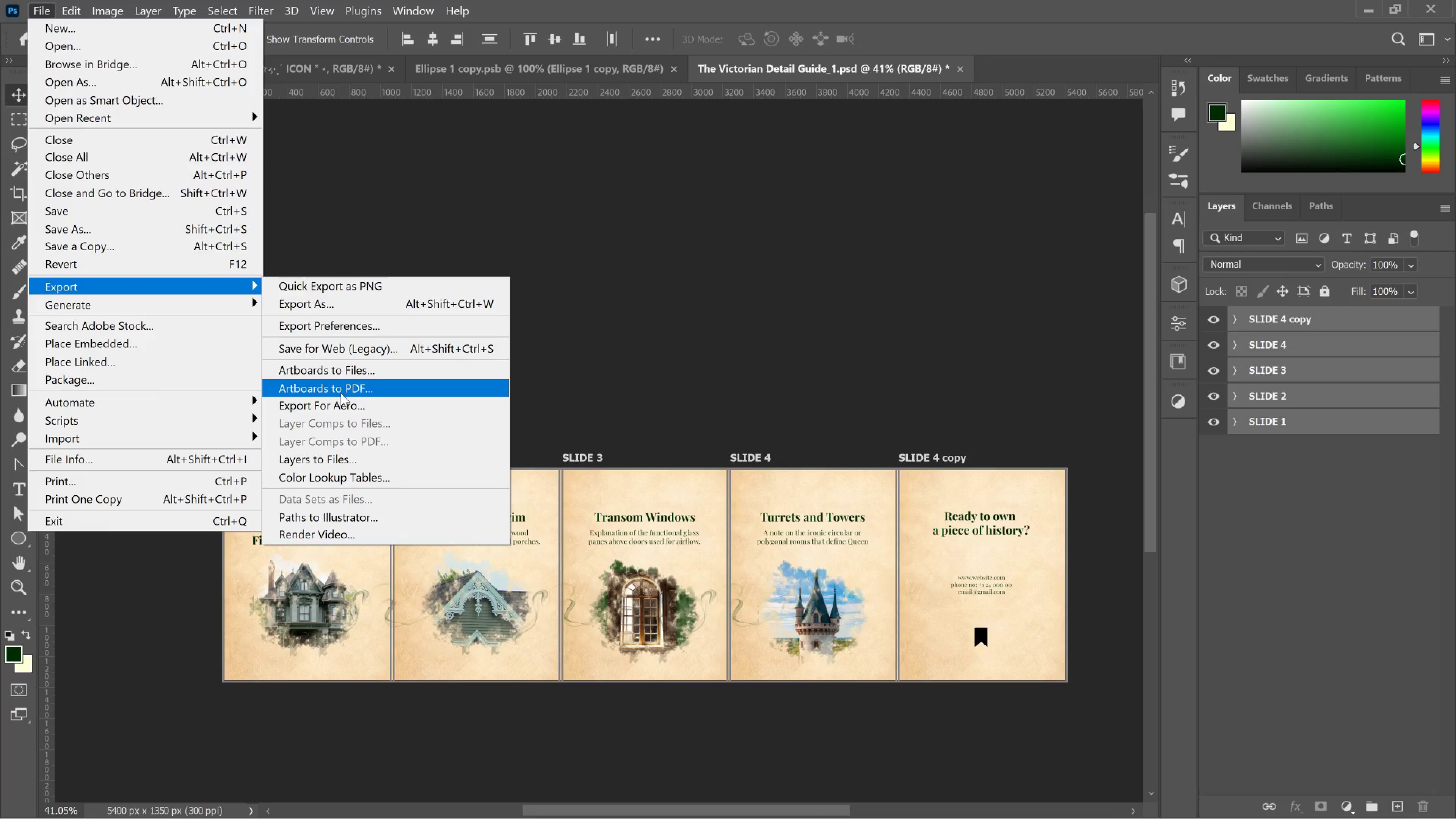 
wait(19.82)
 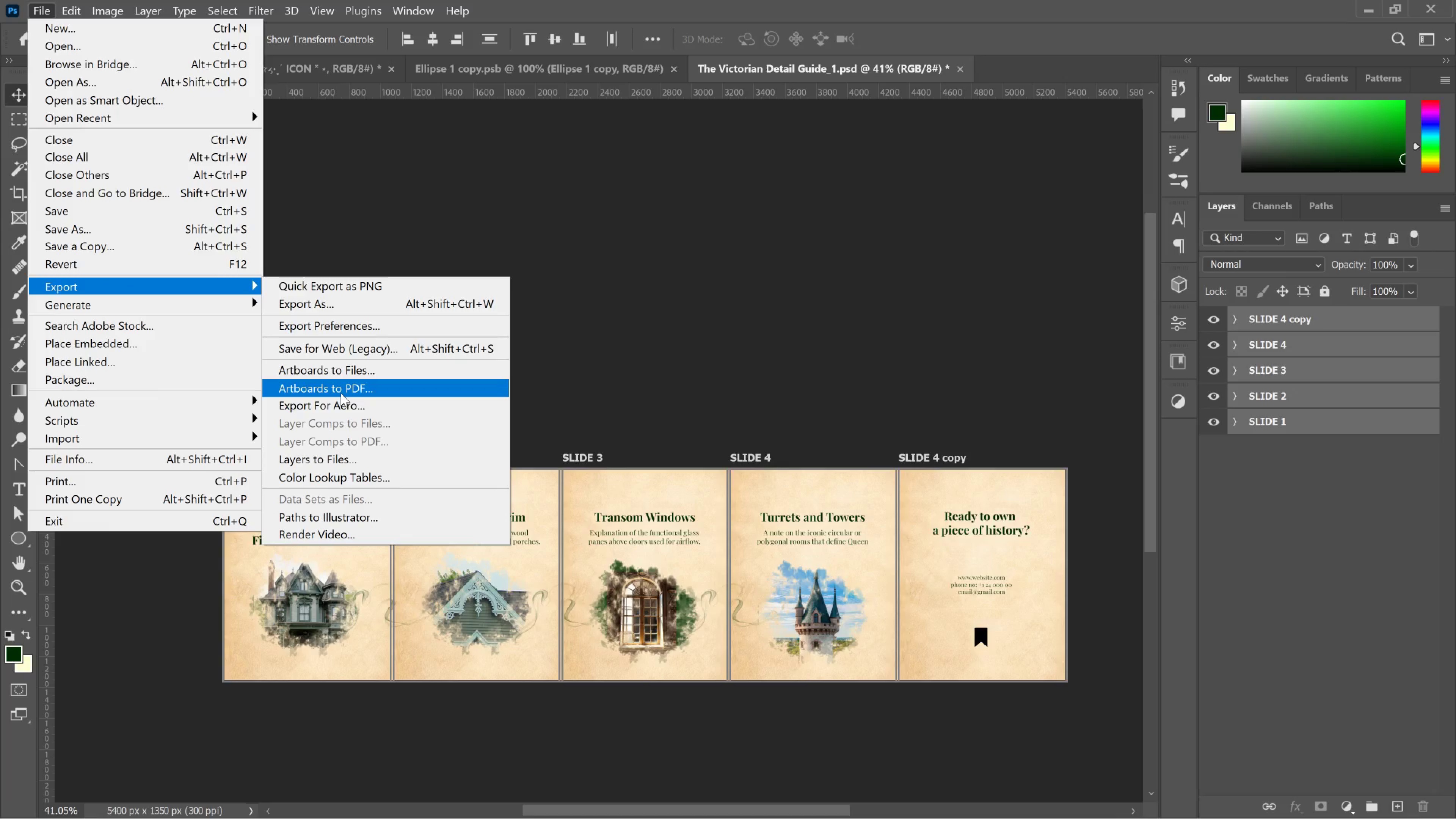 
left_click([341, 393])
 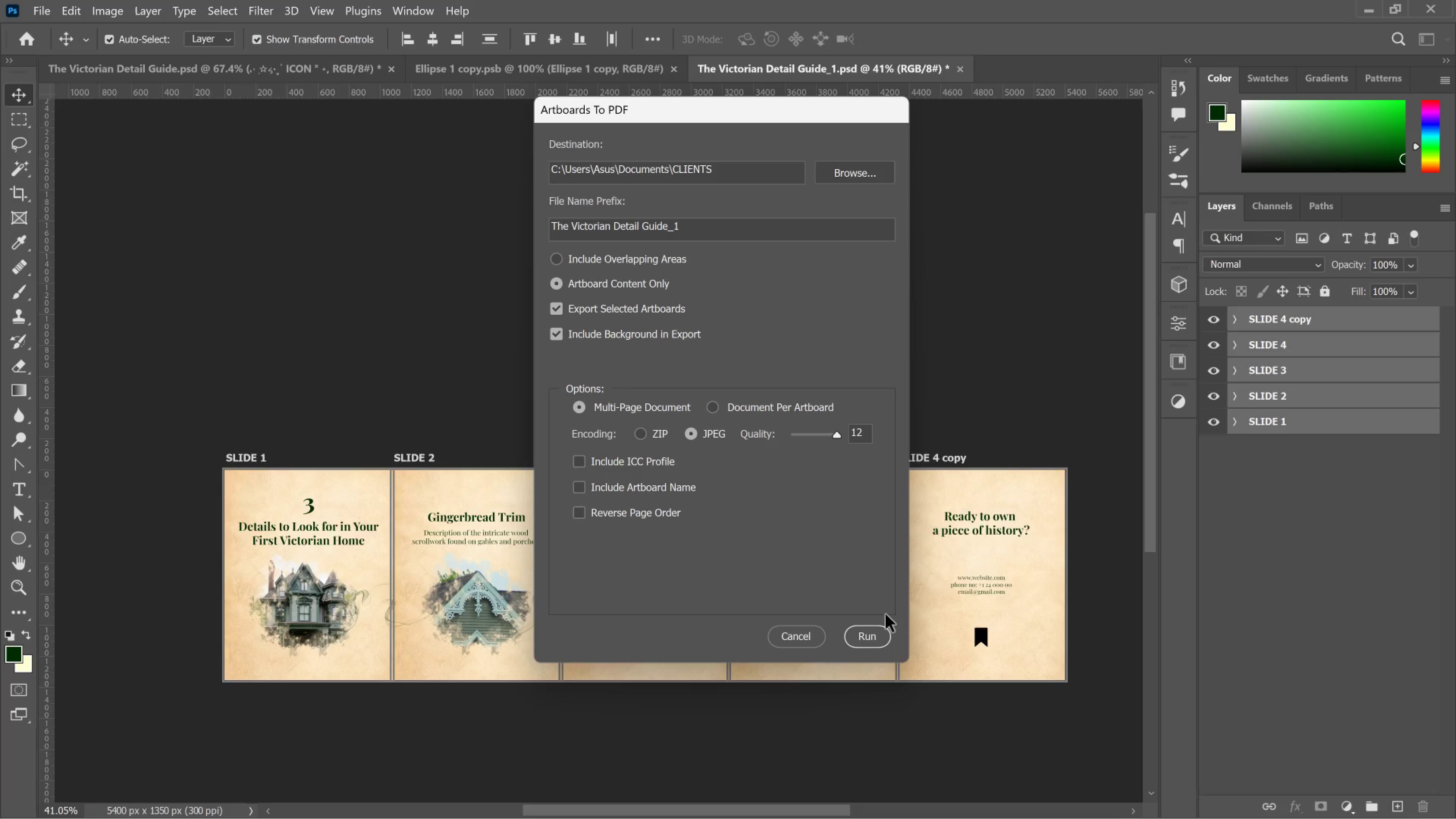 
wait(93.85)
 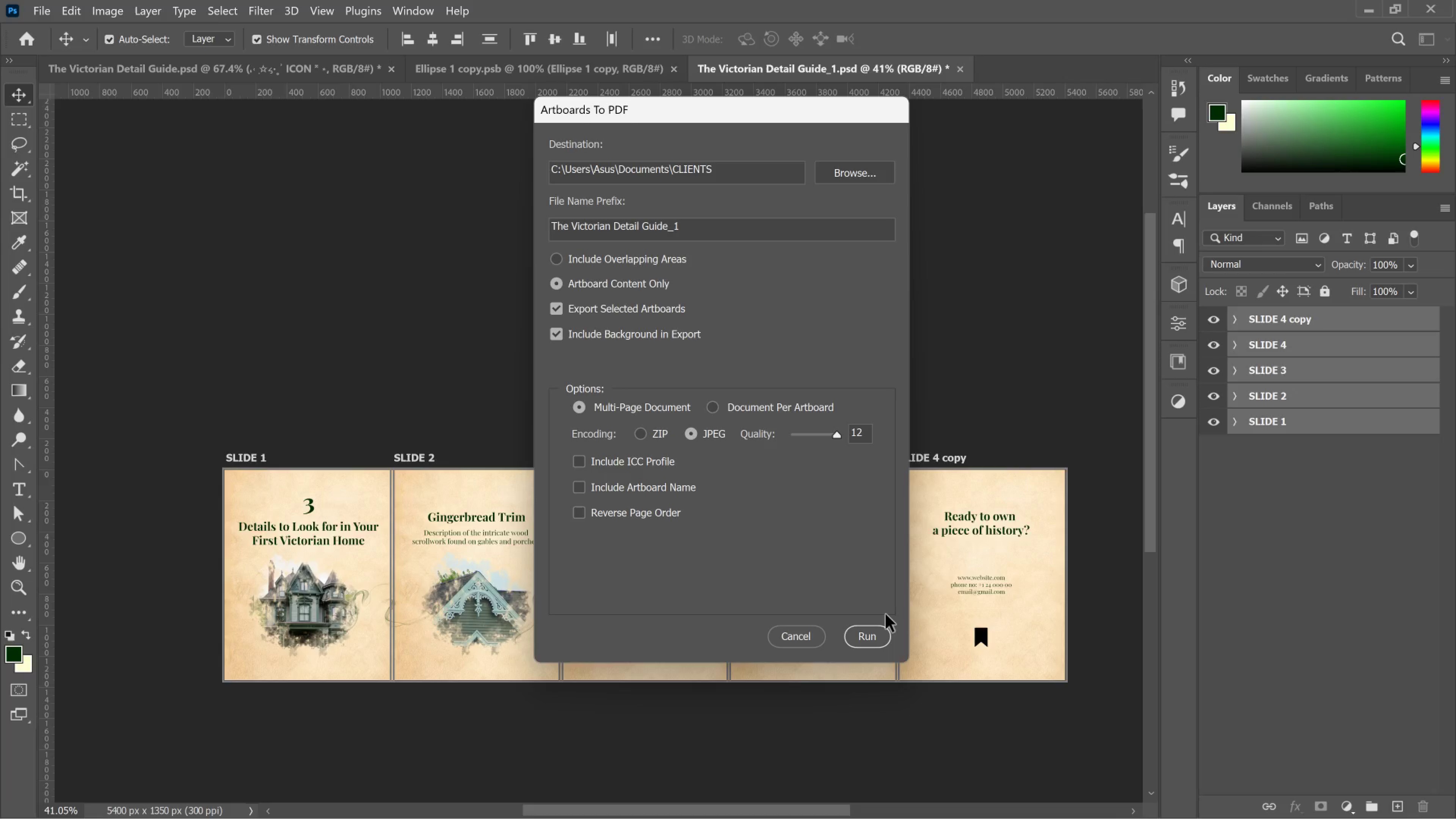 
left_click([877, 642])
 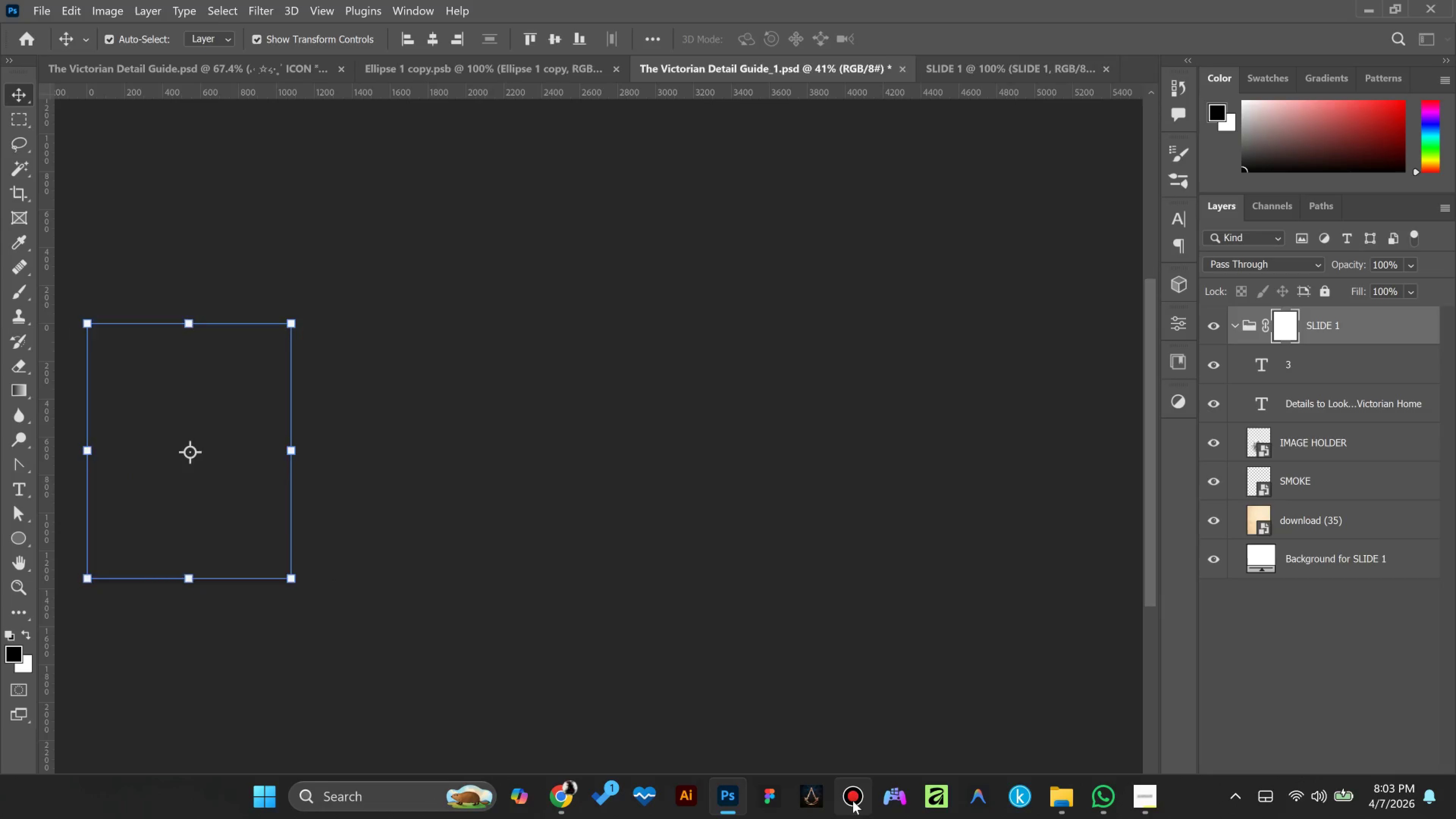 
scroll: coordinate [554, 566], scroll_direction: down, amount: 1.0
 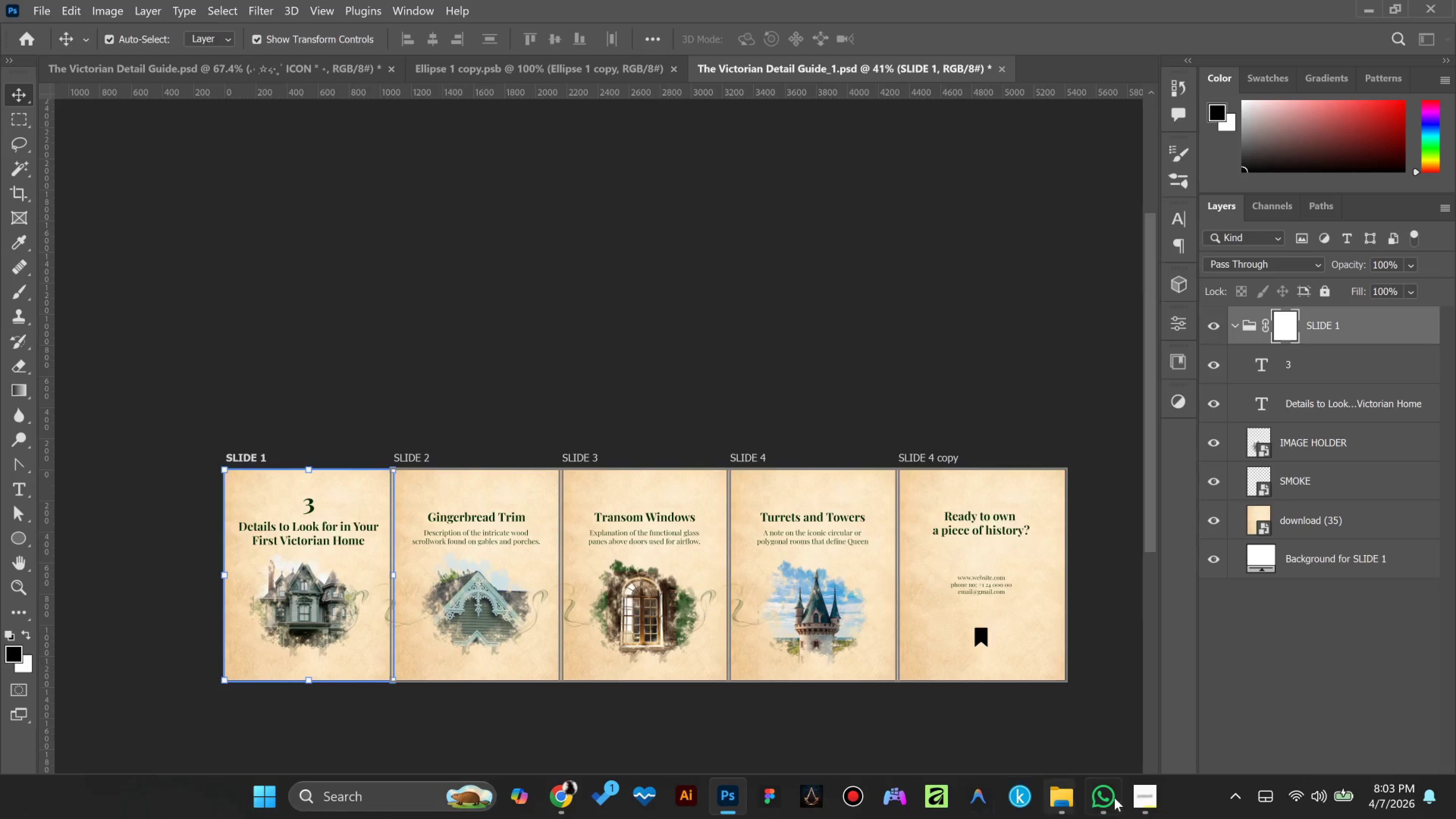 
left_click_drag(start_coordinate=[1151, 813], to_coordinate=[1153, 818])
 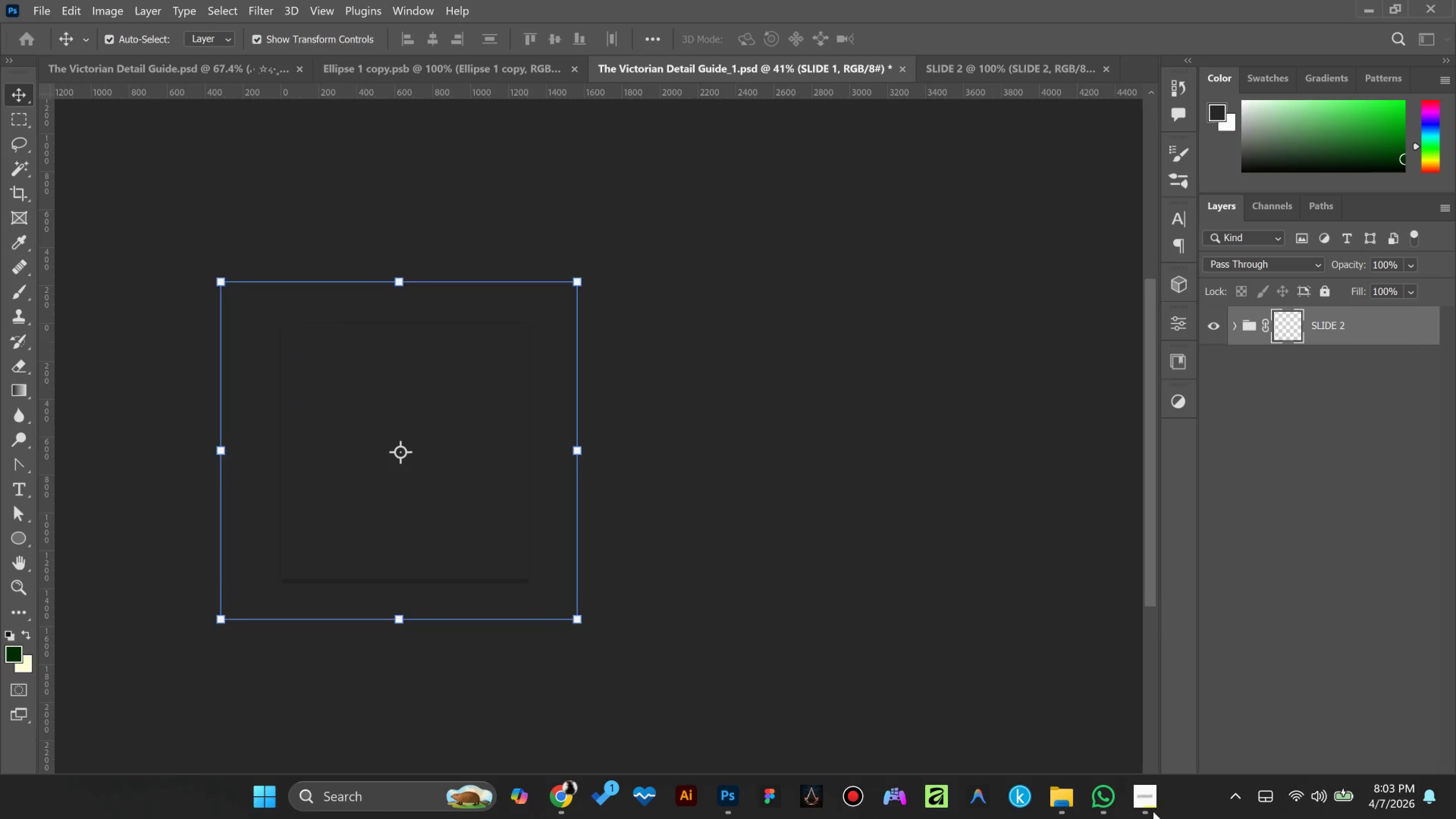 
left_click([1148, 806])